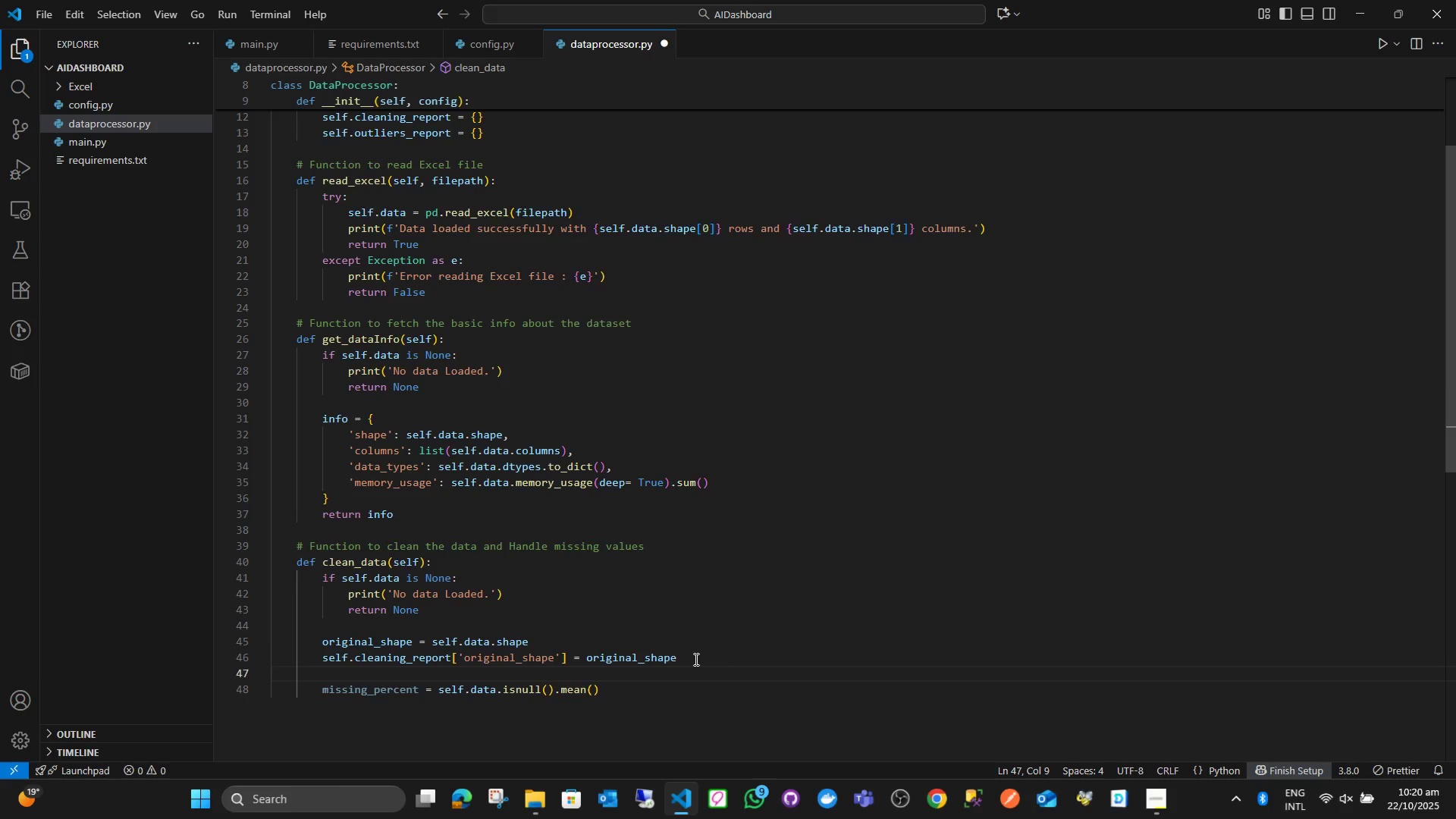 
key(ArrowDown)
 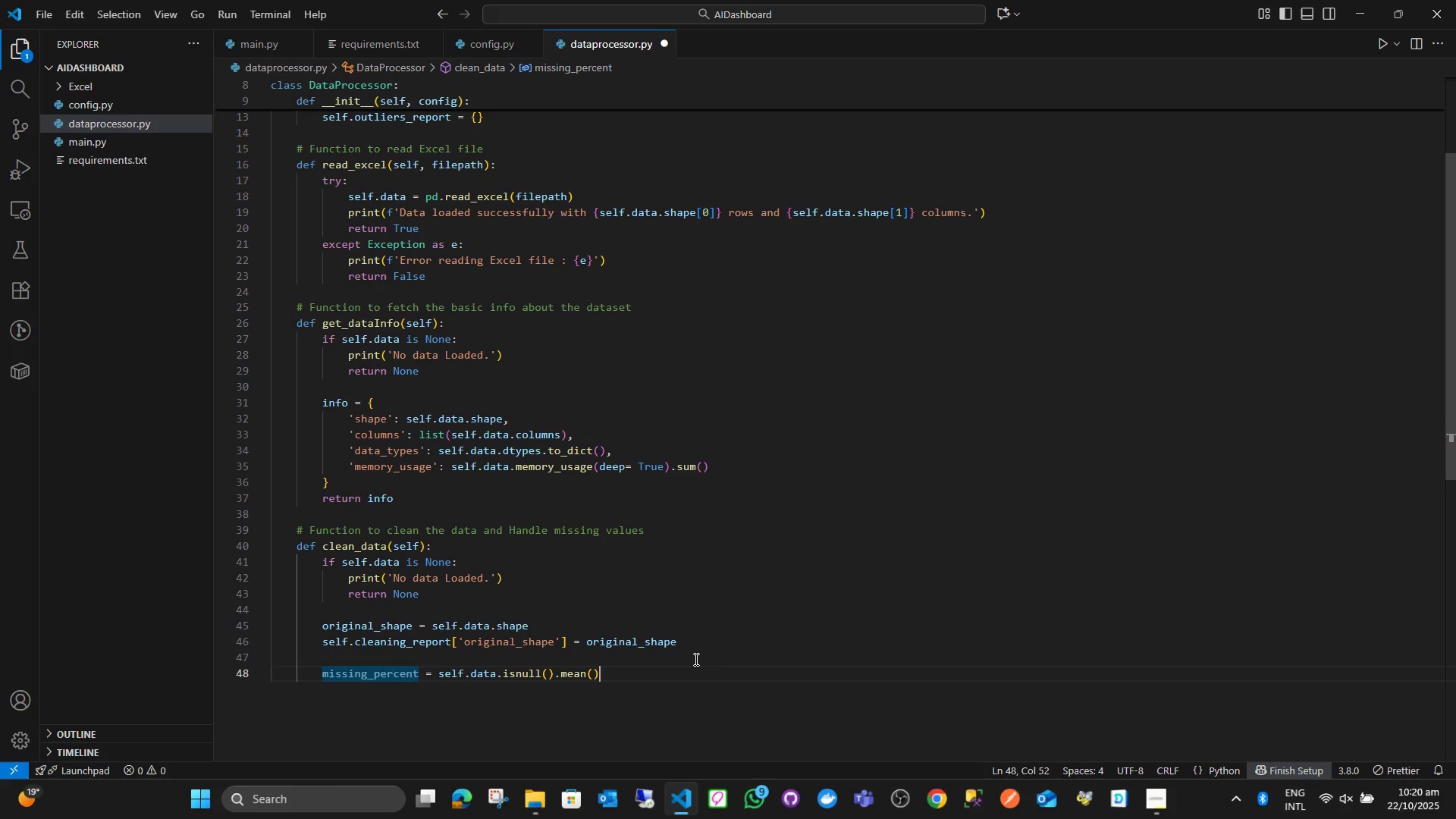 
key(ArrowDown)
 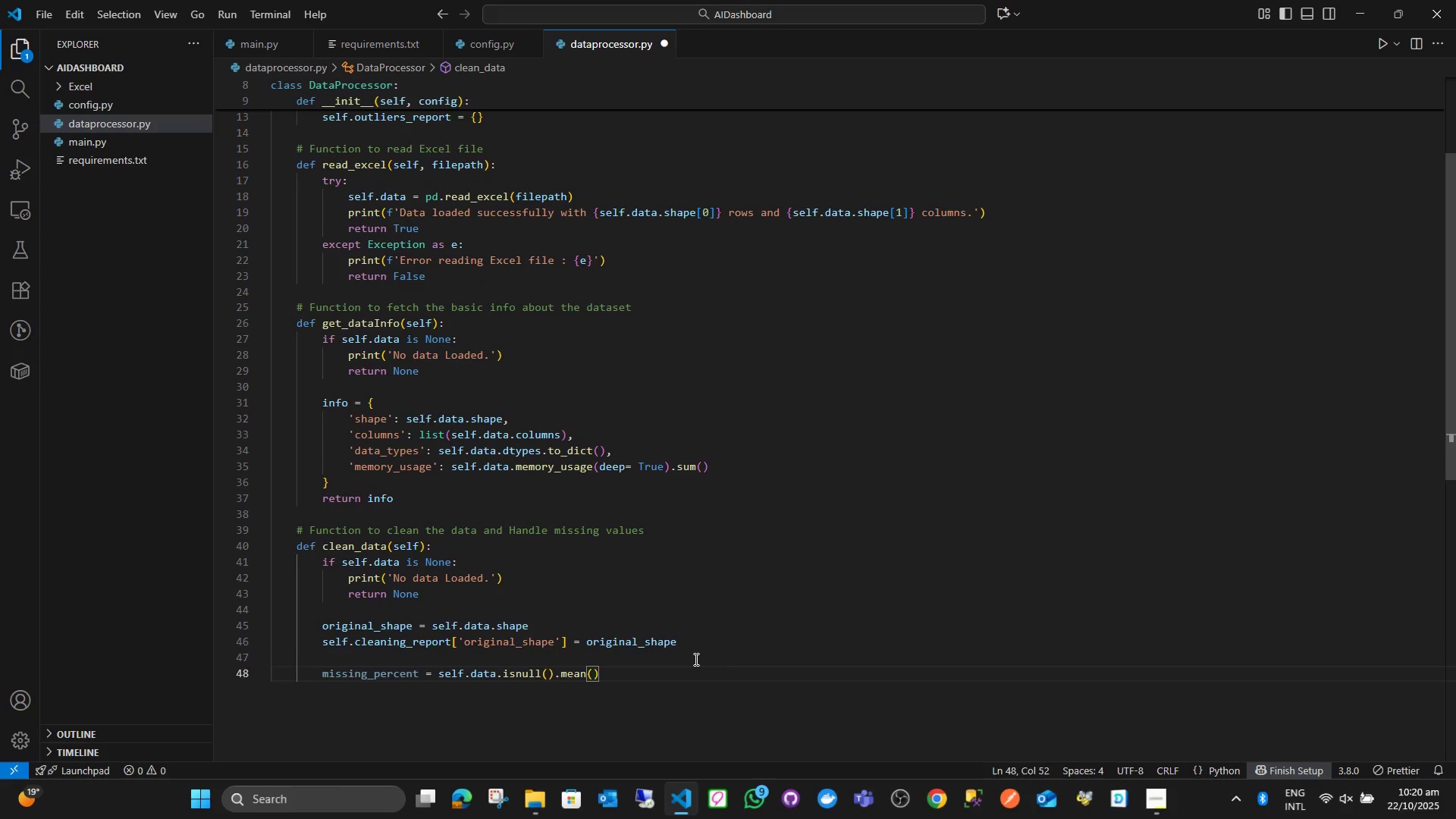 
key(Enter)
 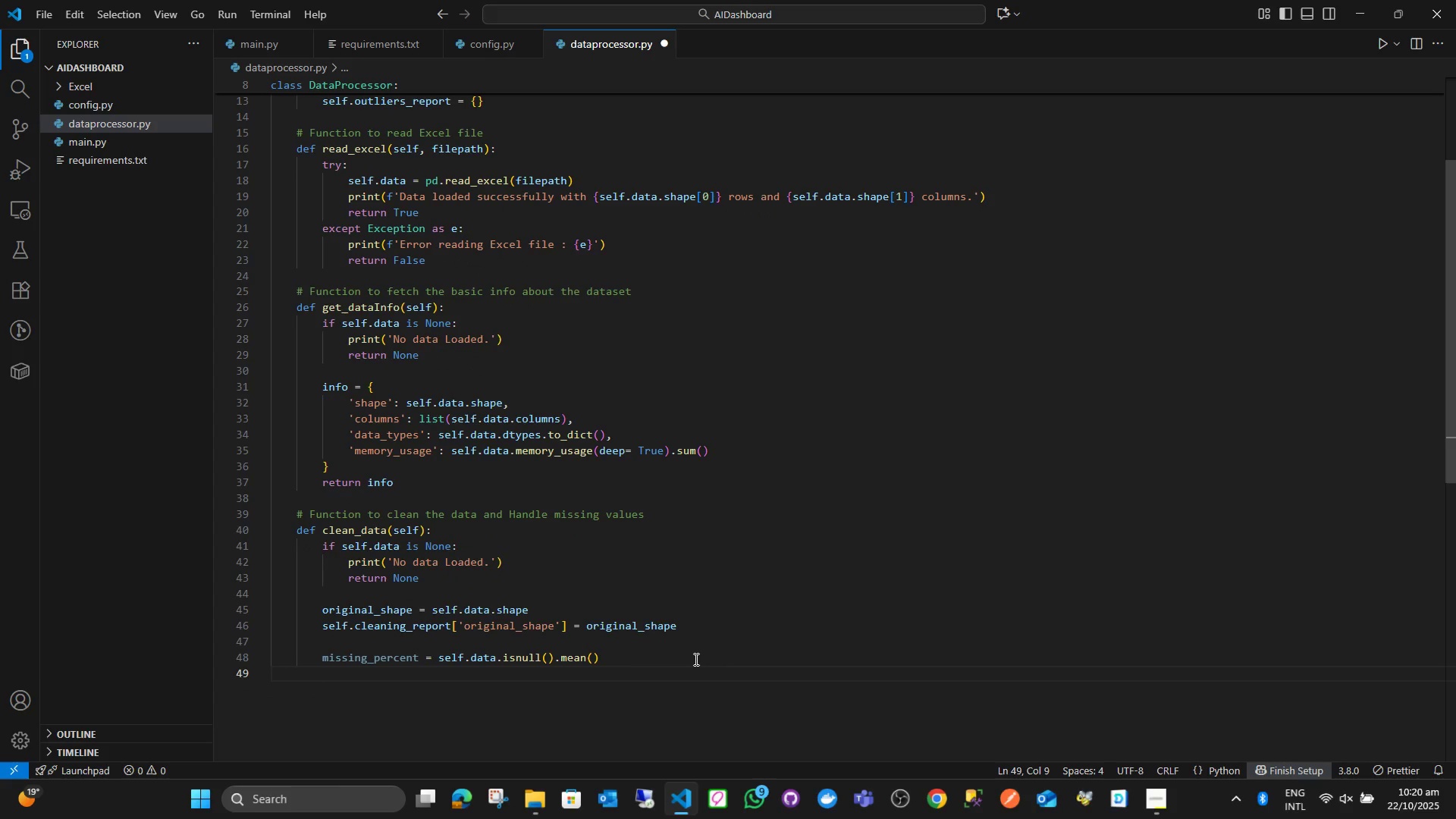 
type(columns_to_drp)
key(Backspace)
type(op = misi)
 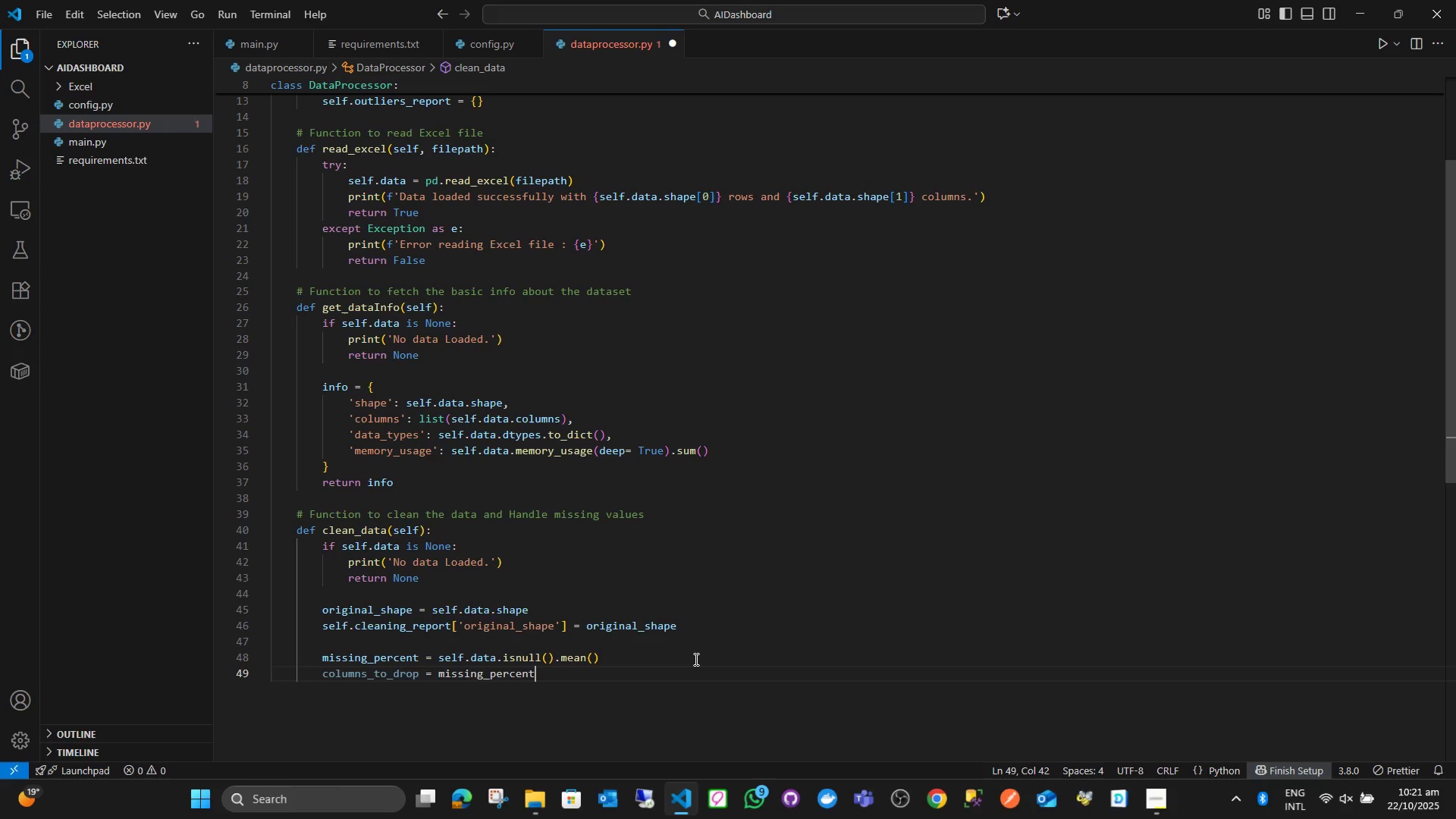 
key(Enter)
 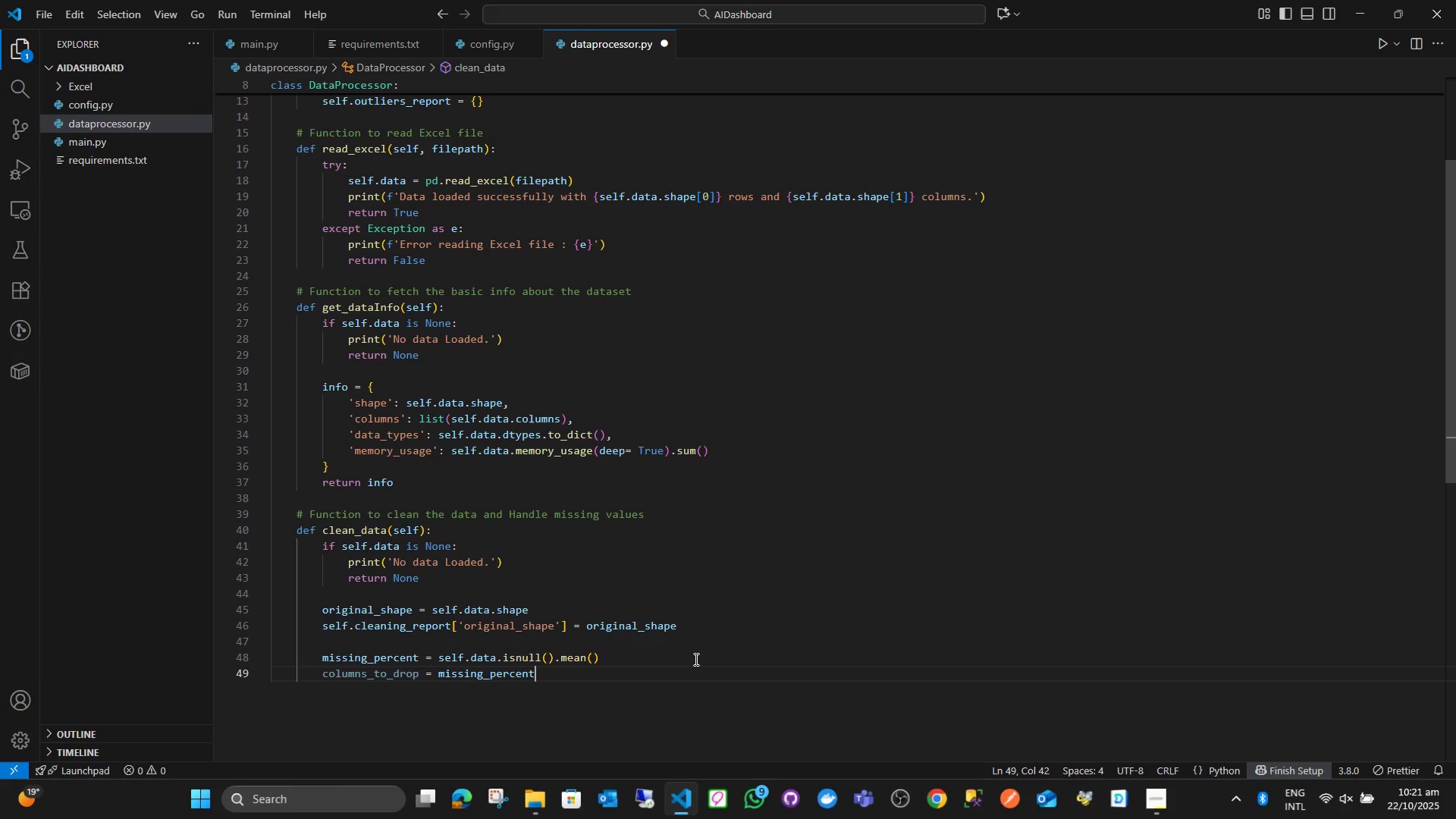 
key(Shift+9)
 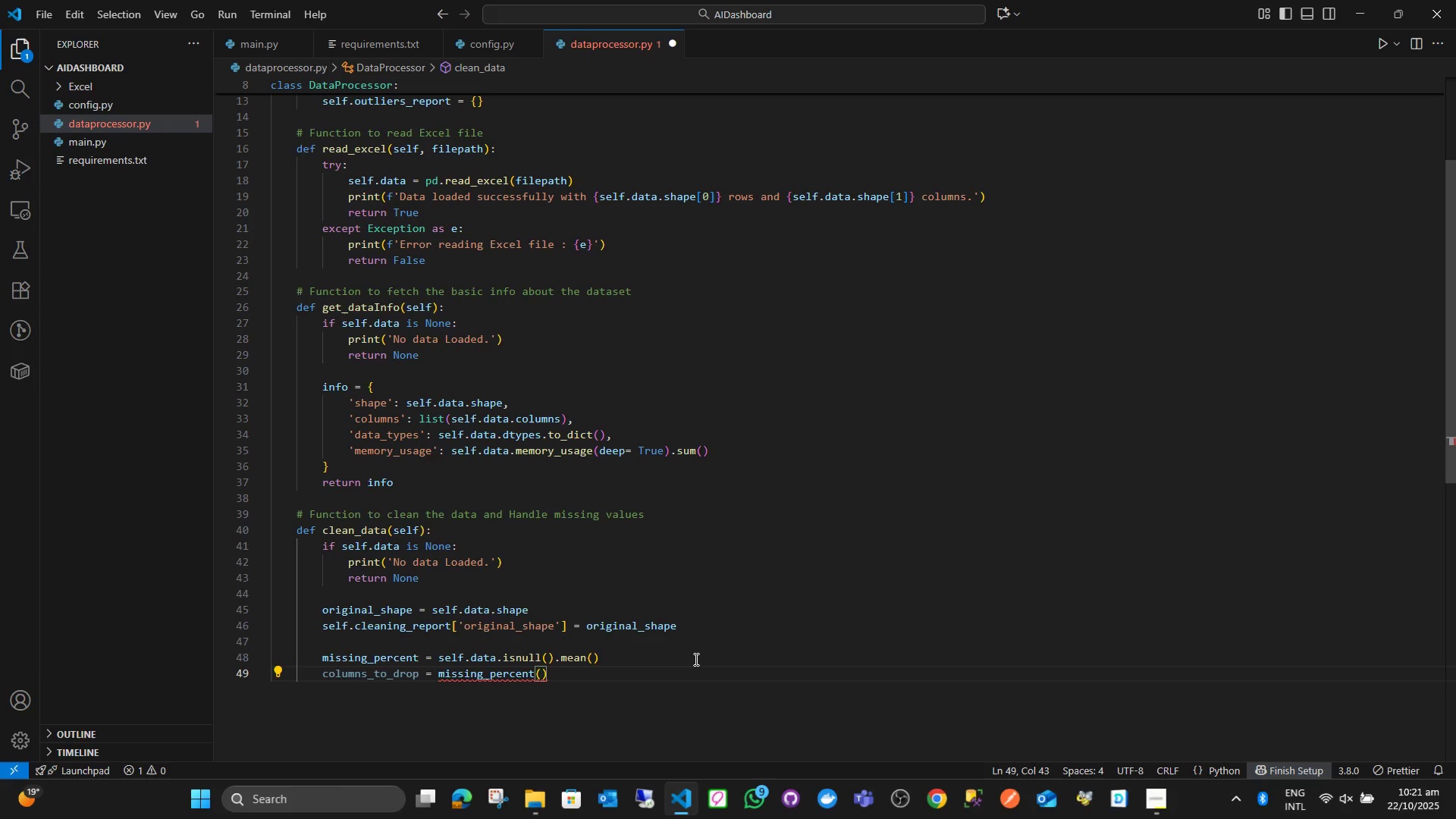 
key(Backspace)
type([mi)
 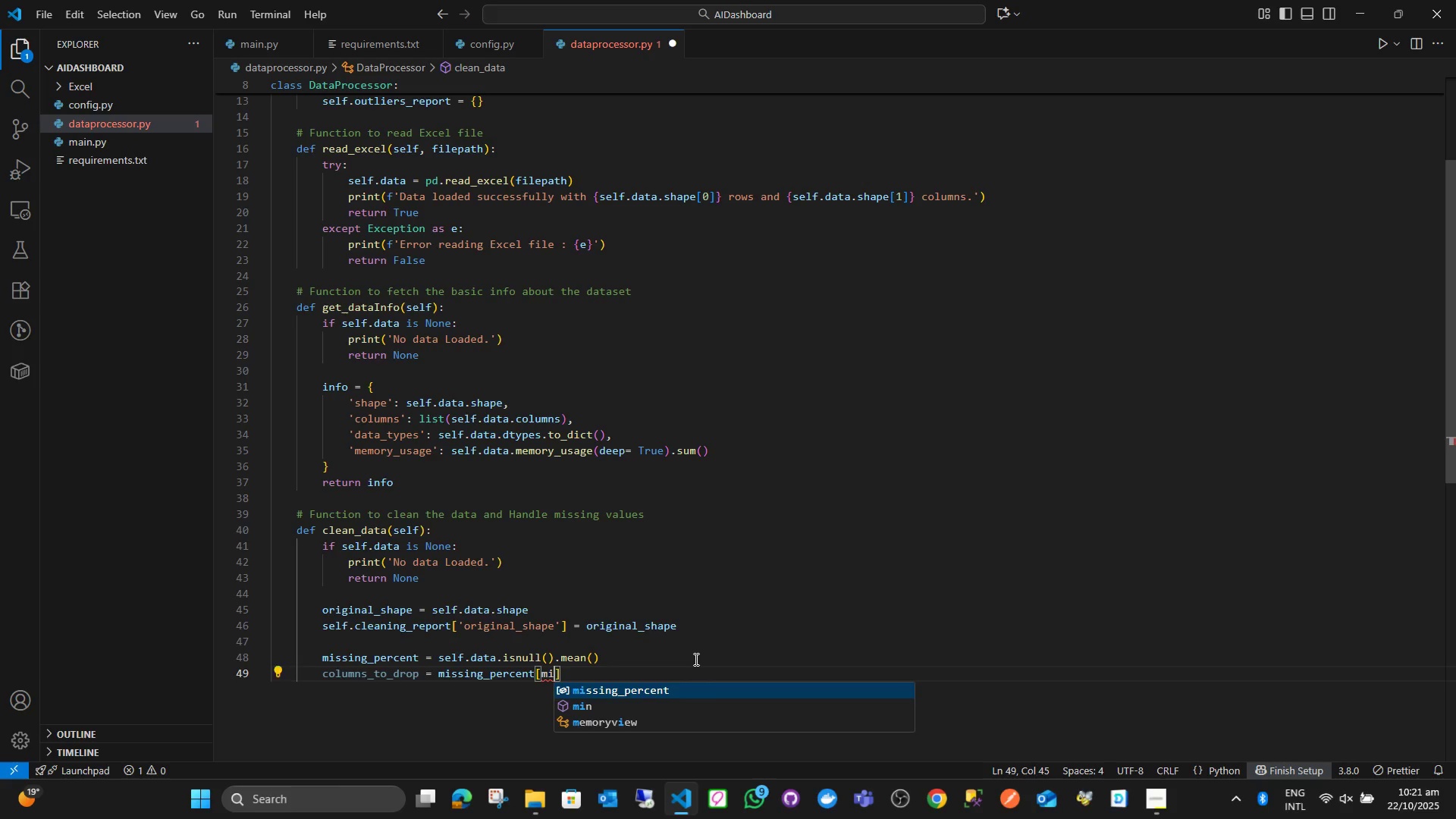 
key(Enter)
 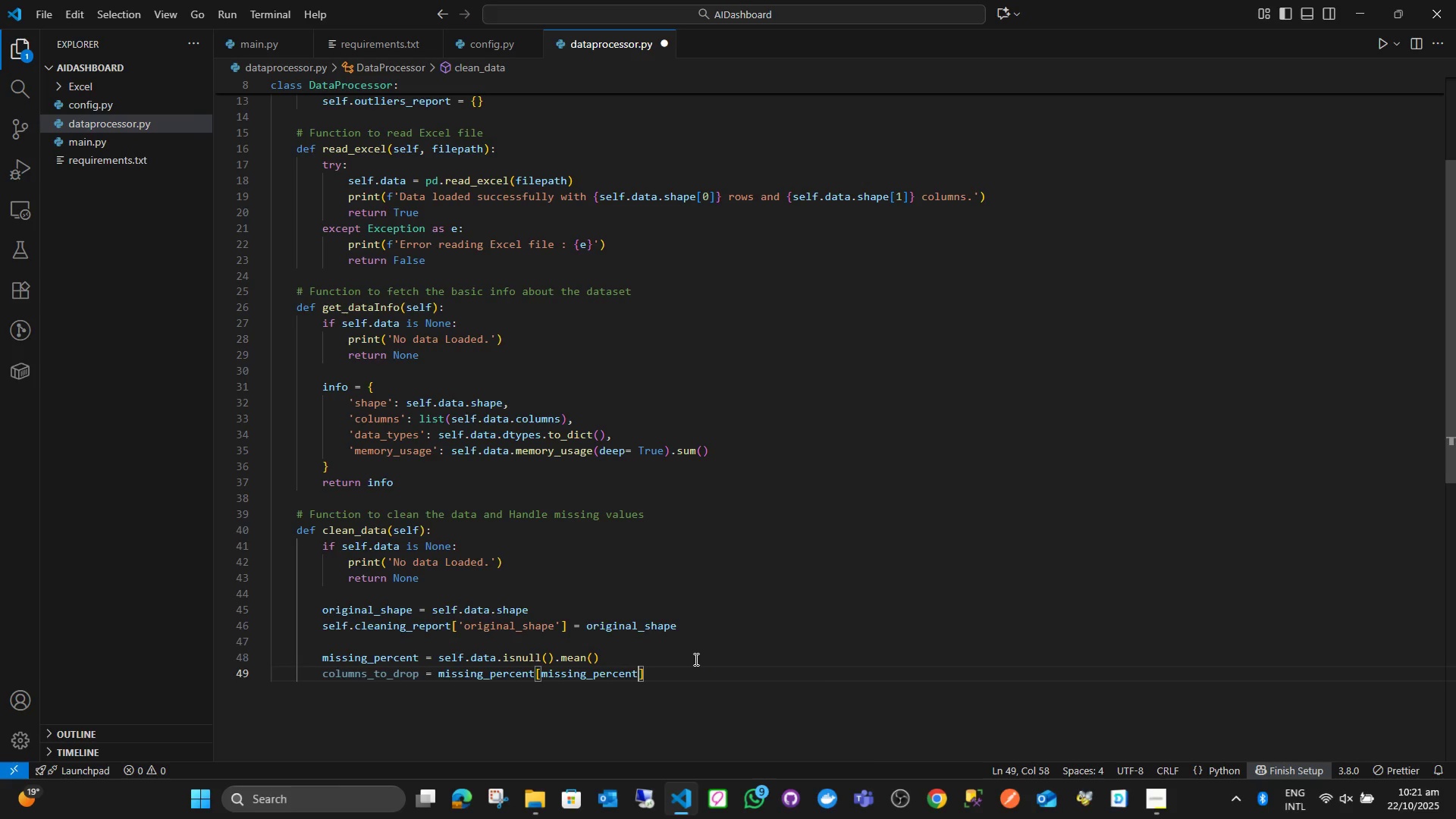 
hold_key(key=ShiftLeft, duration=0.53)
 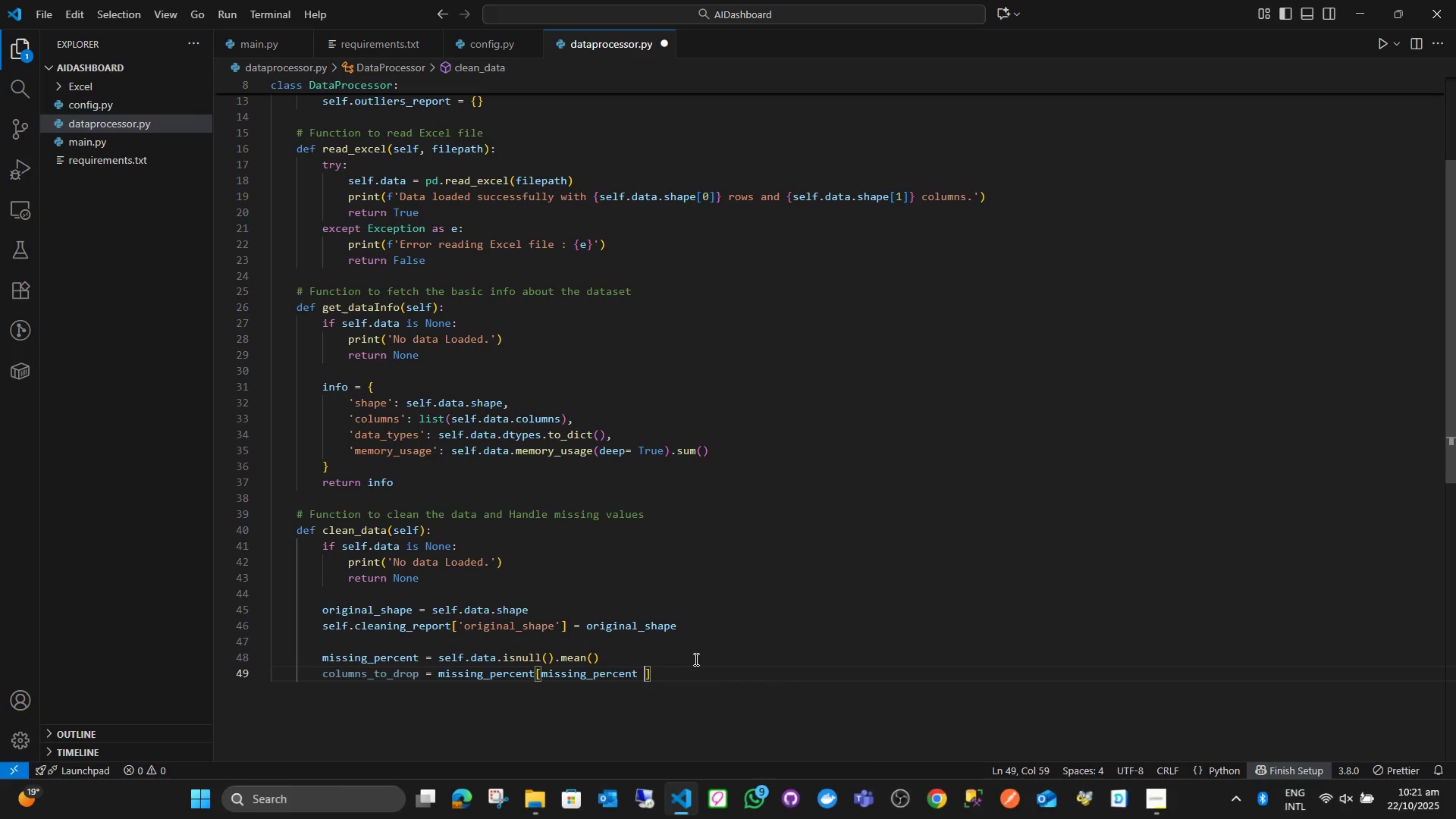 
type( > self.con)
 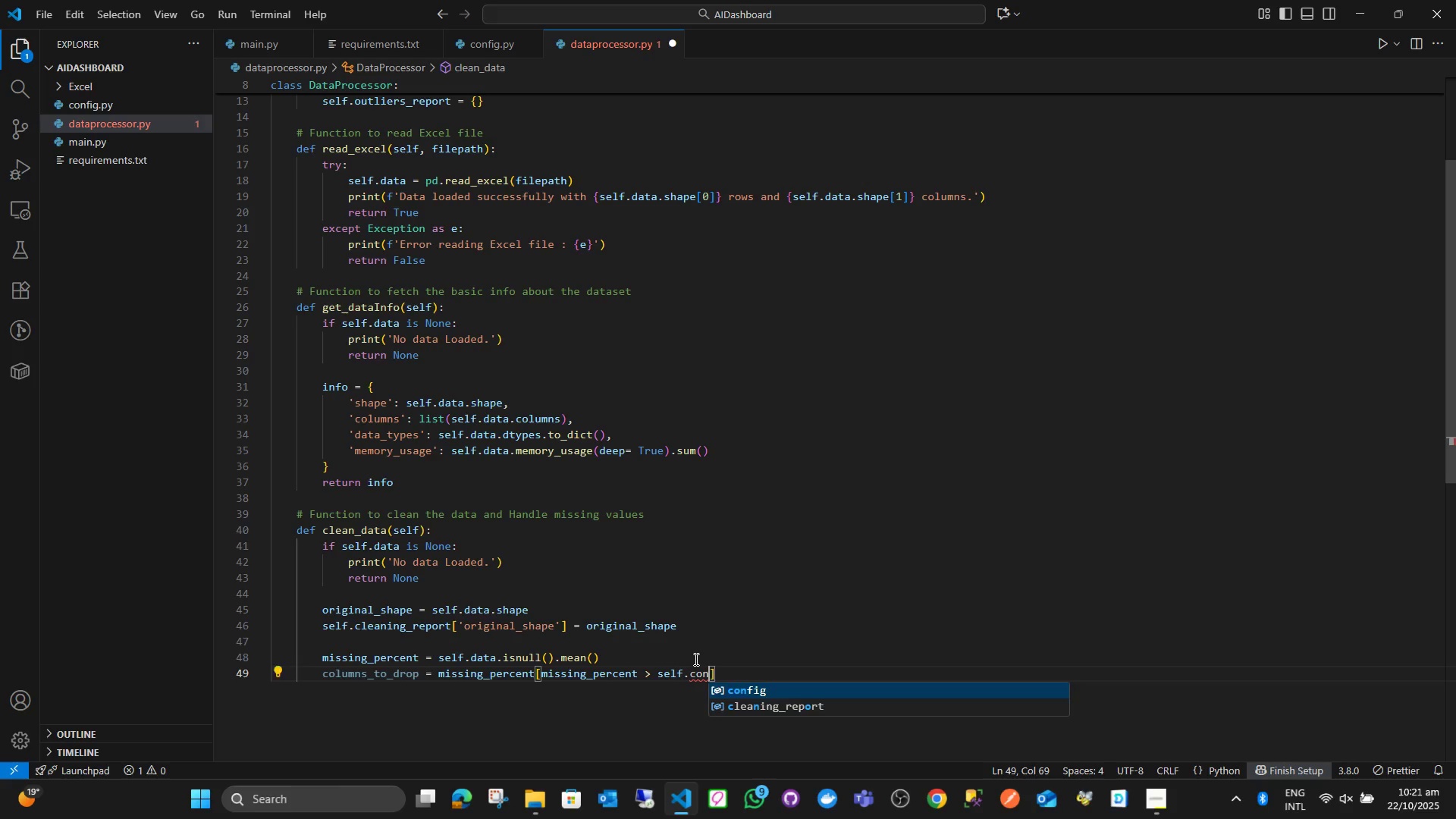 
key(Enter)
 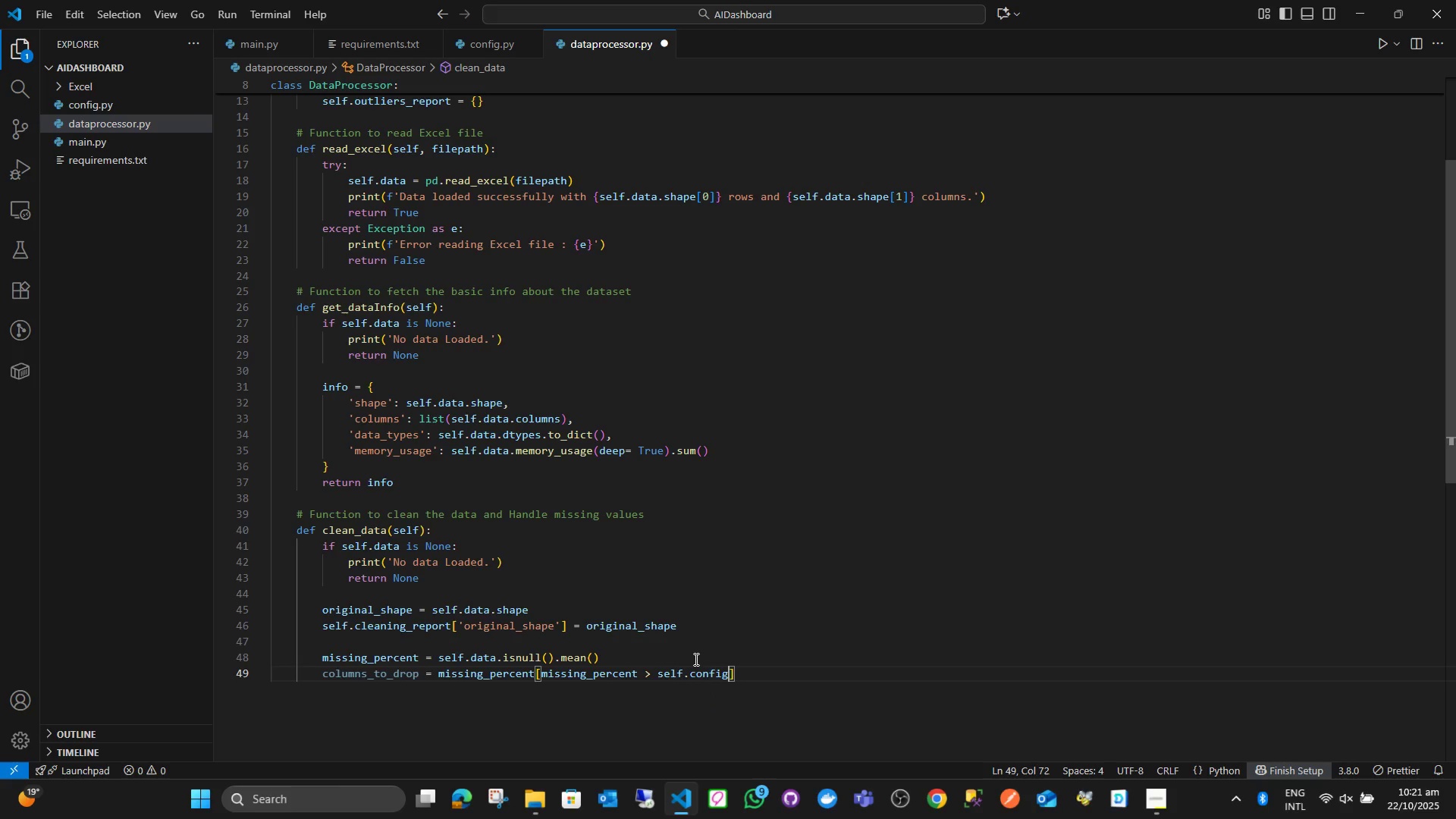 
type(.Missing)
 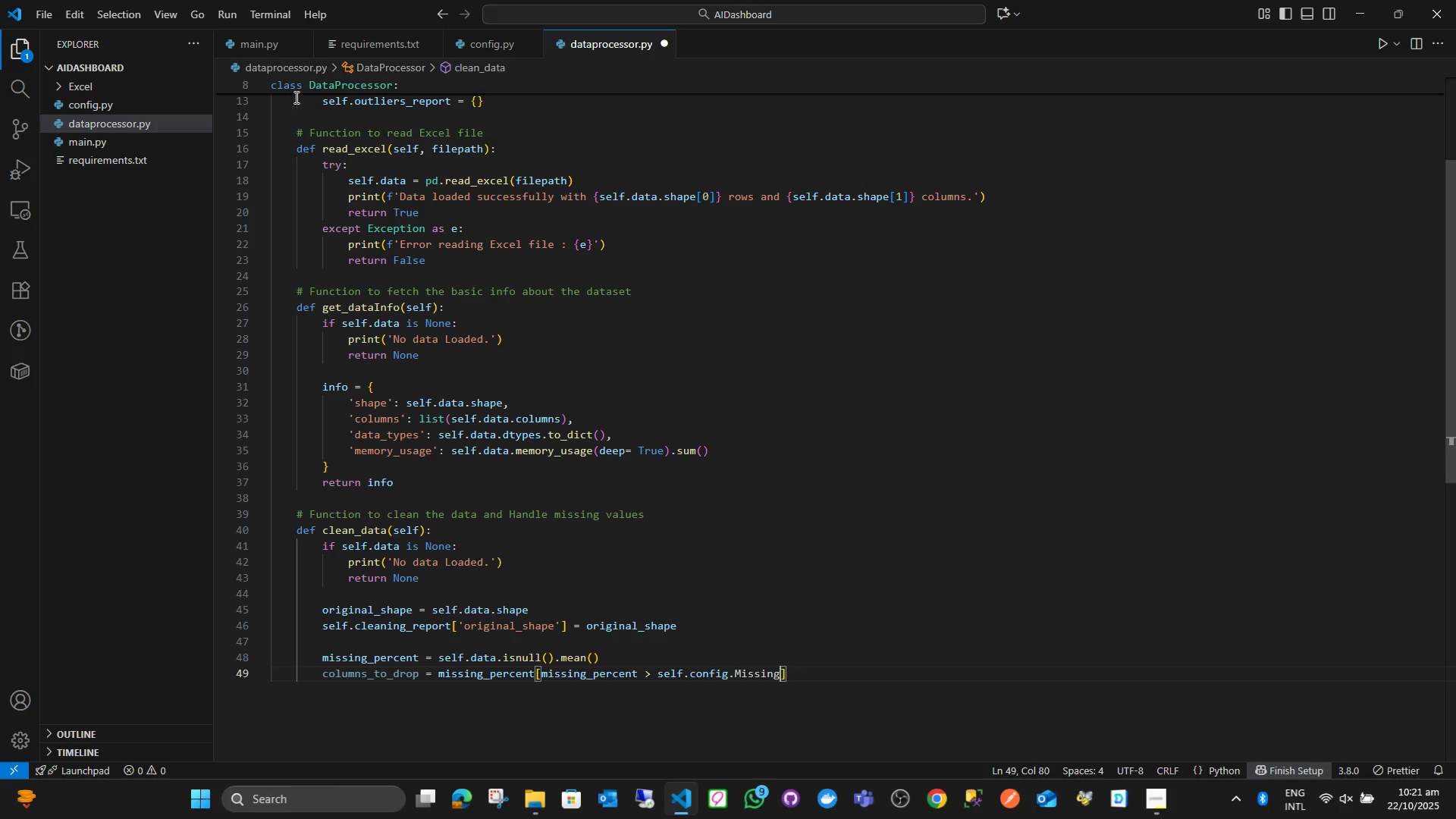 
left_click([256, 36])
 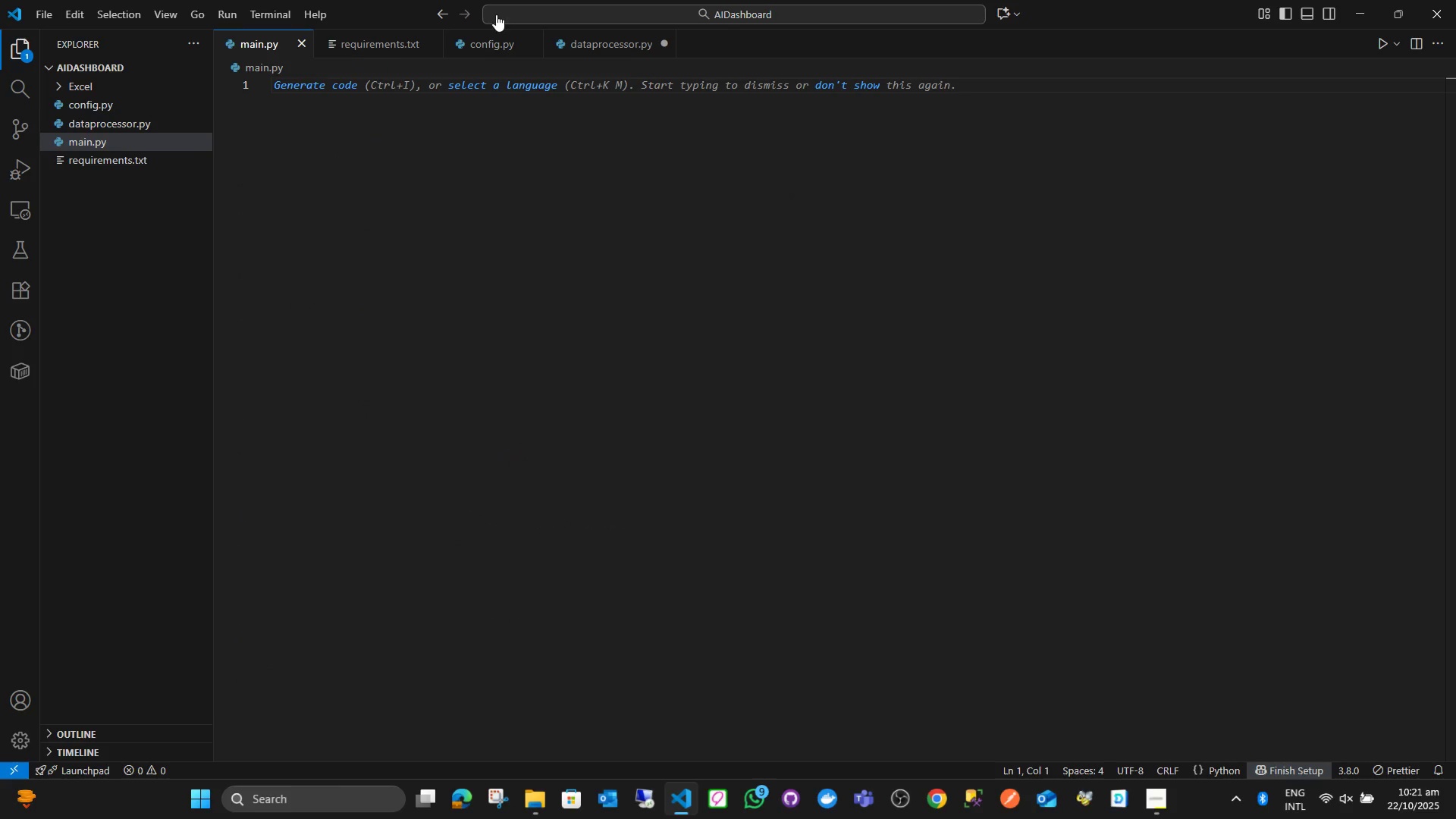 
left_click([495, 42])
 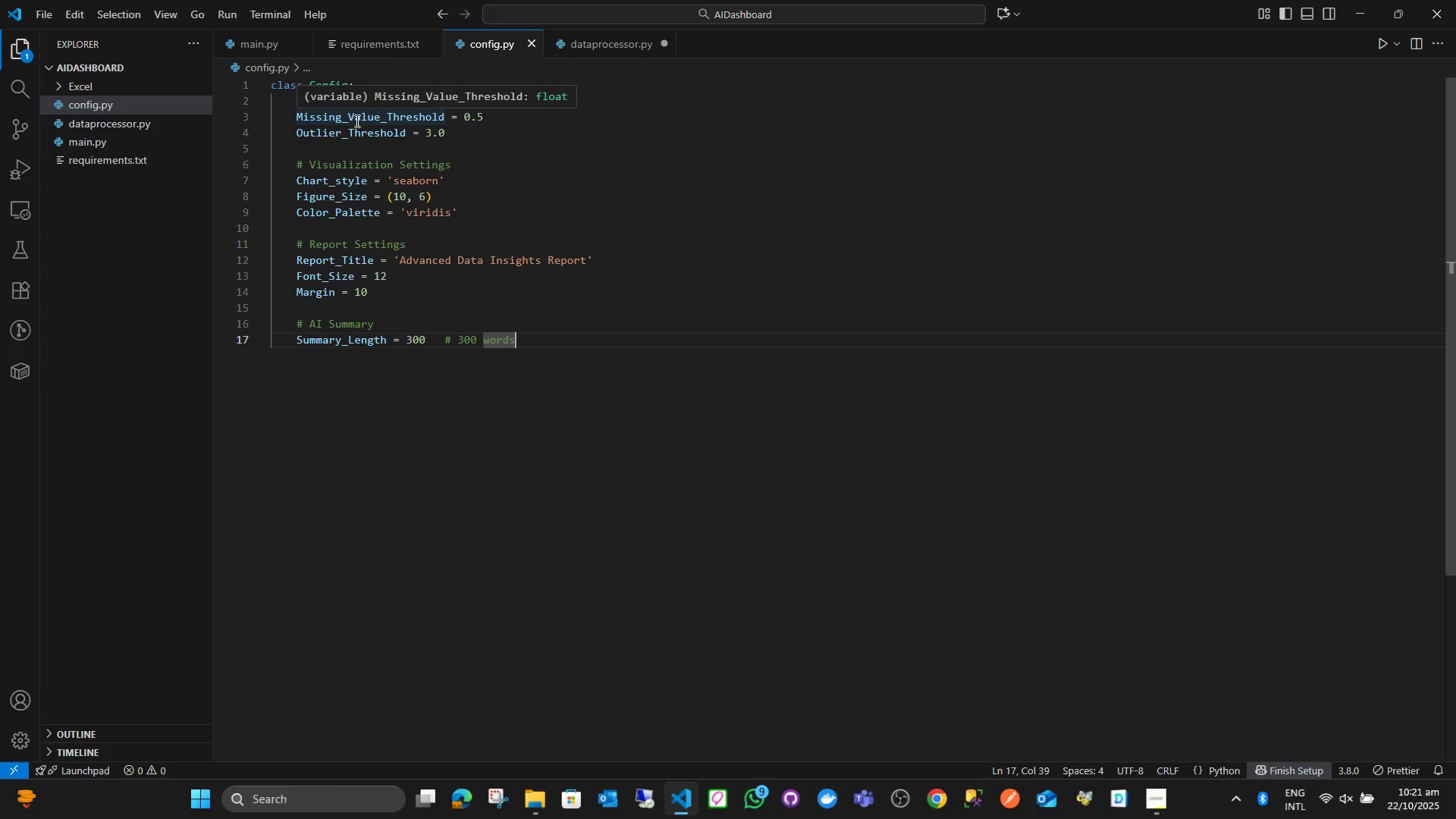 
double_click([371, 117])
 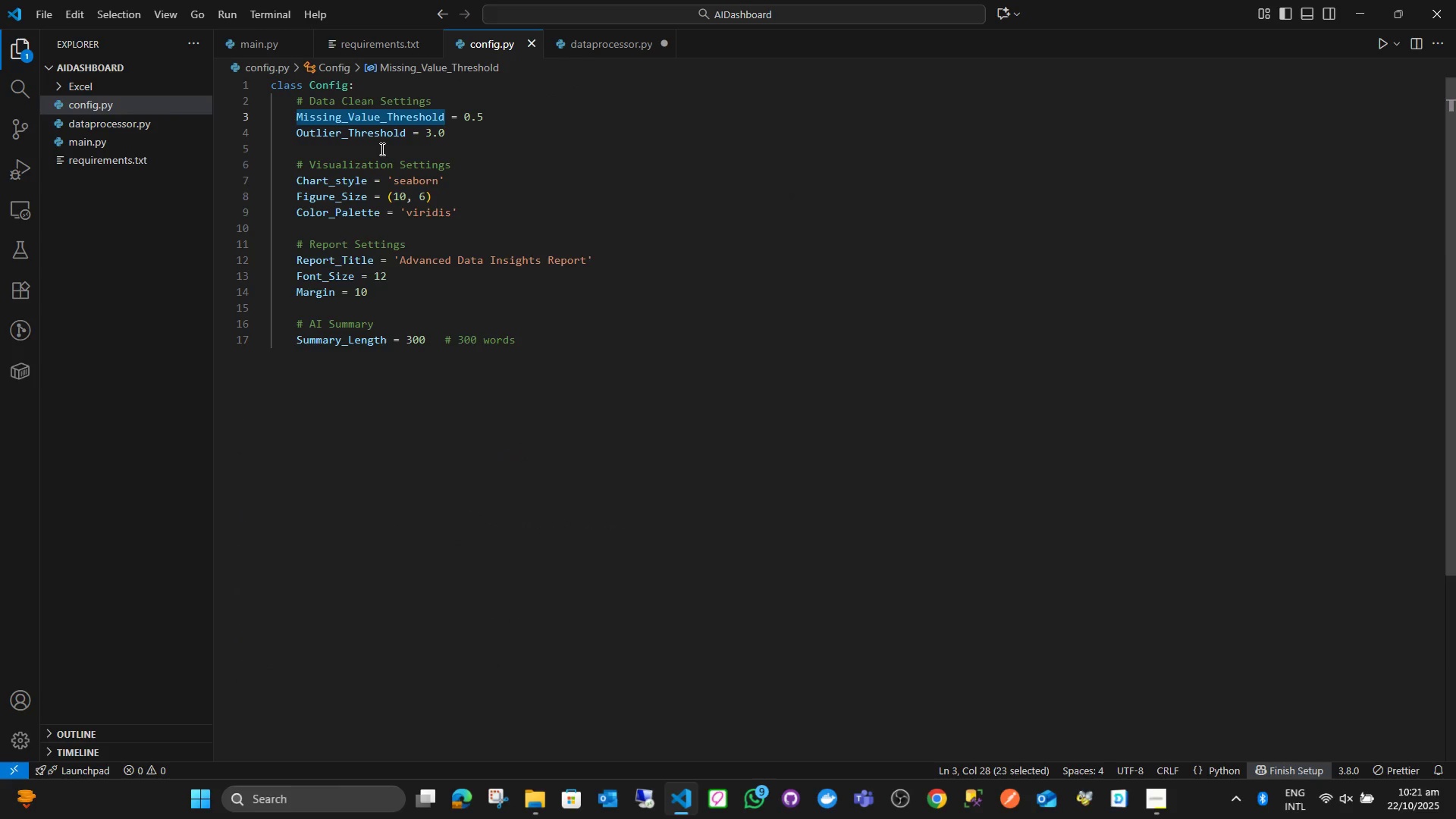 
key(Control+C)
 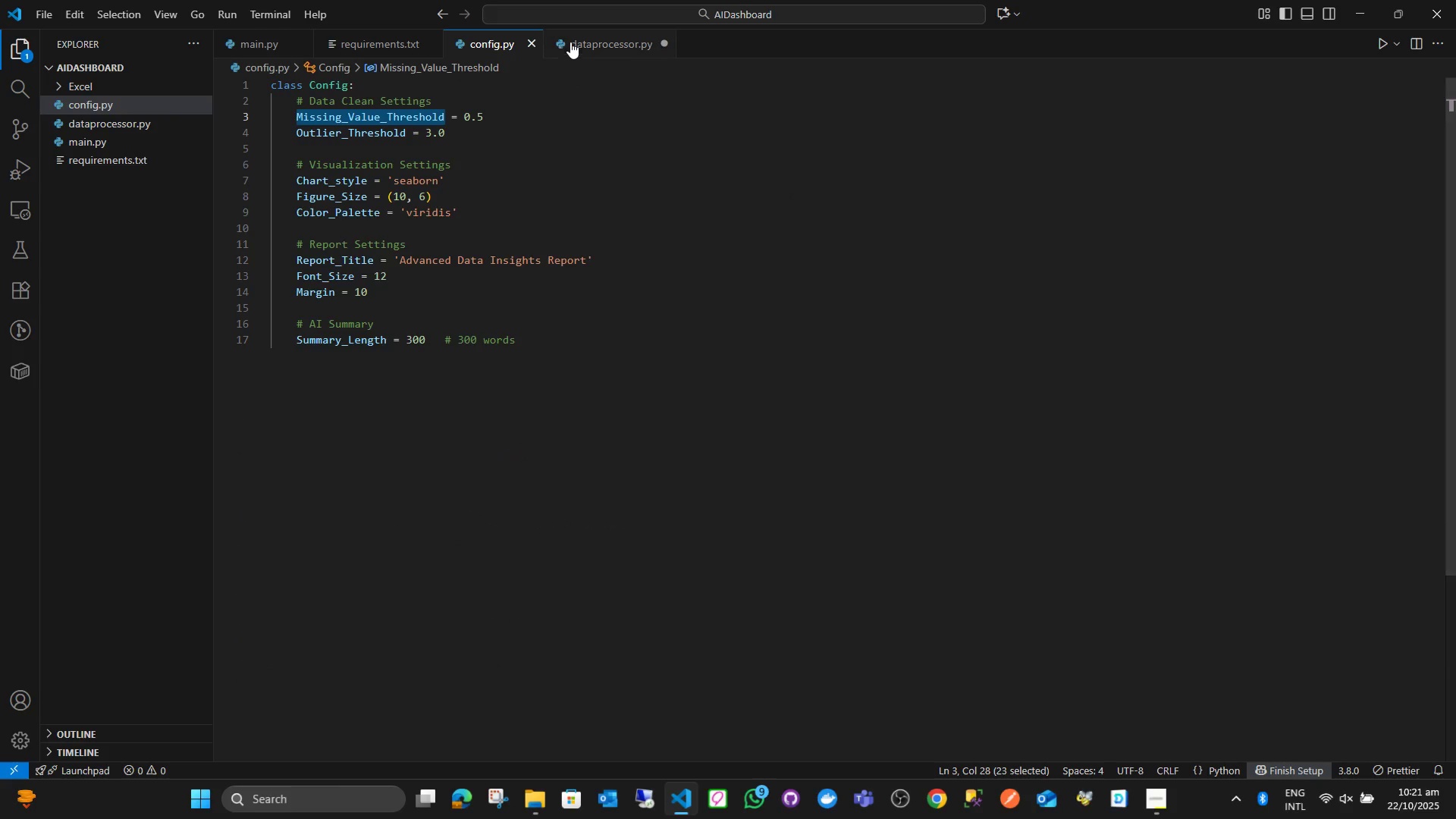 
left_click([573, 42])
 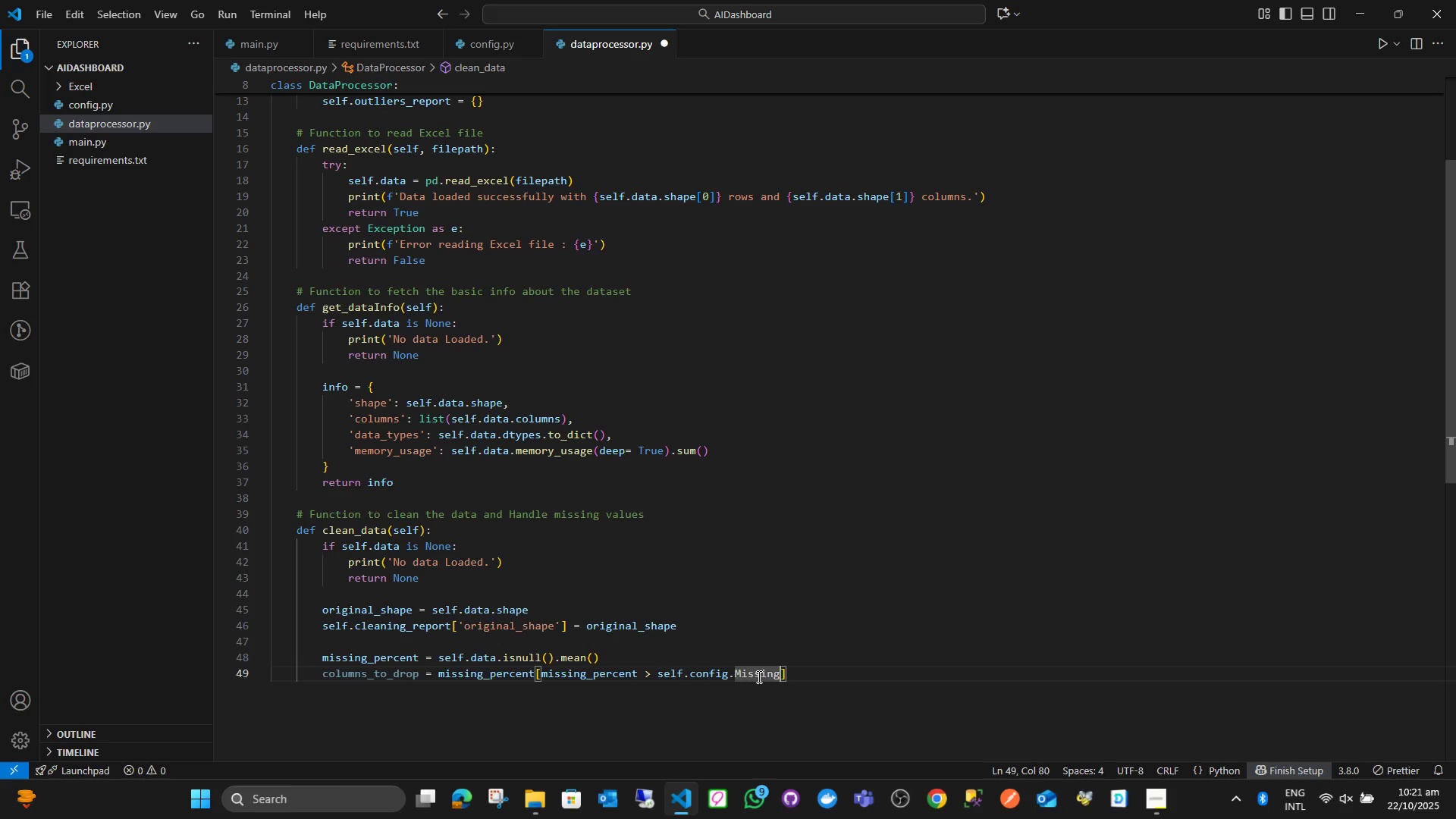 
double_click([758, 675])
 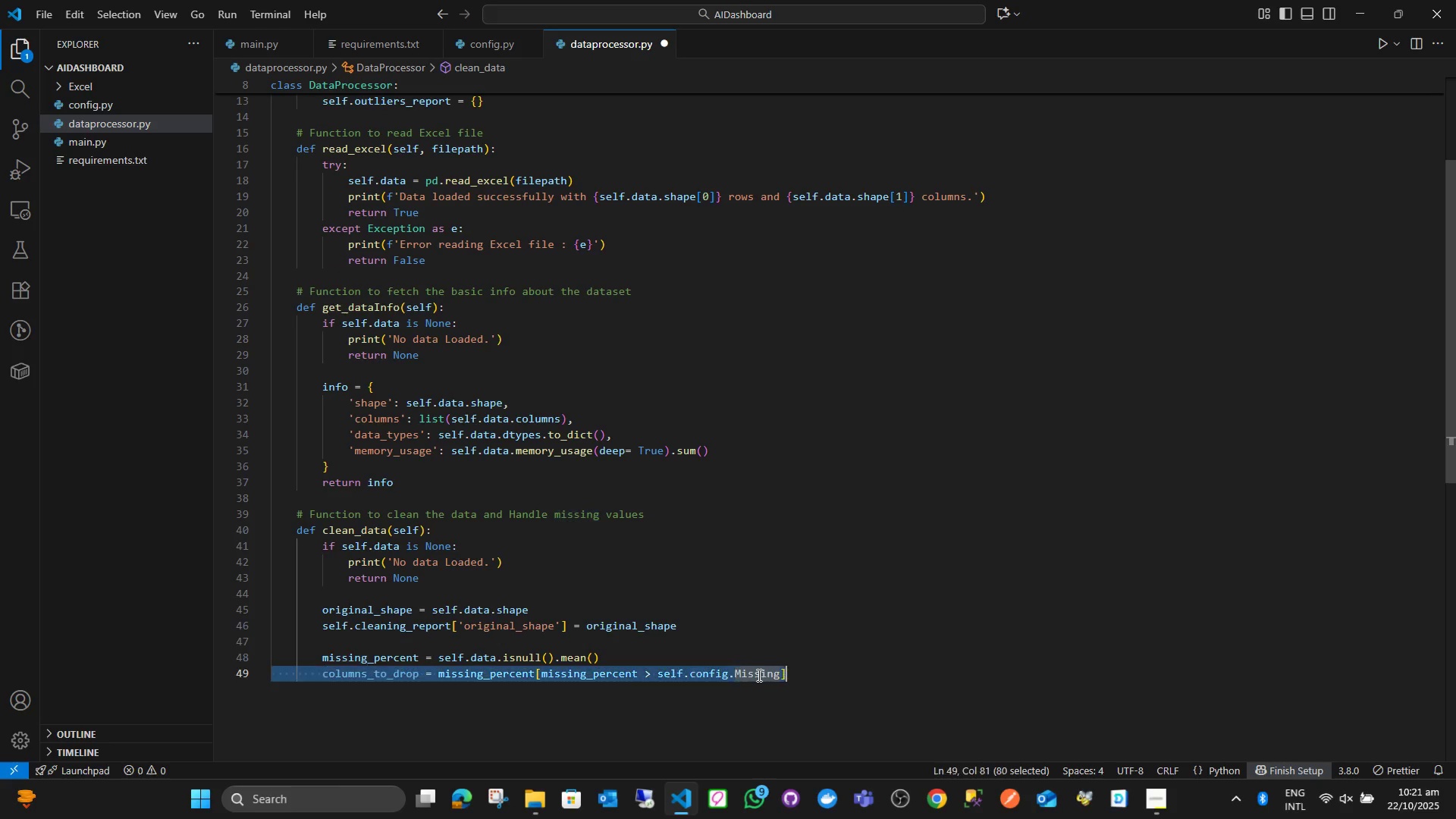 
triple_click([758, 675])
 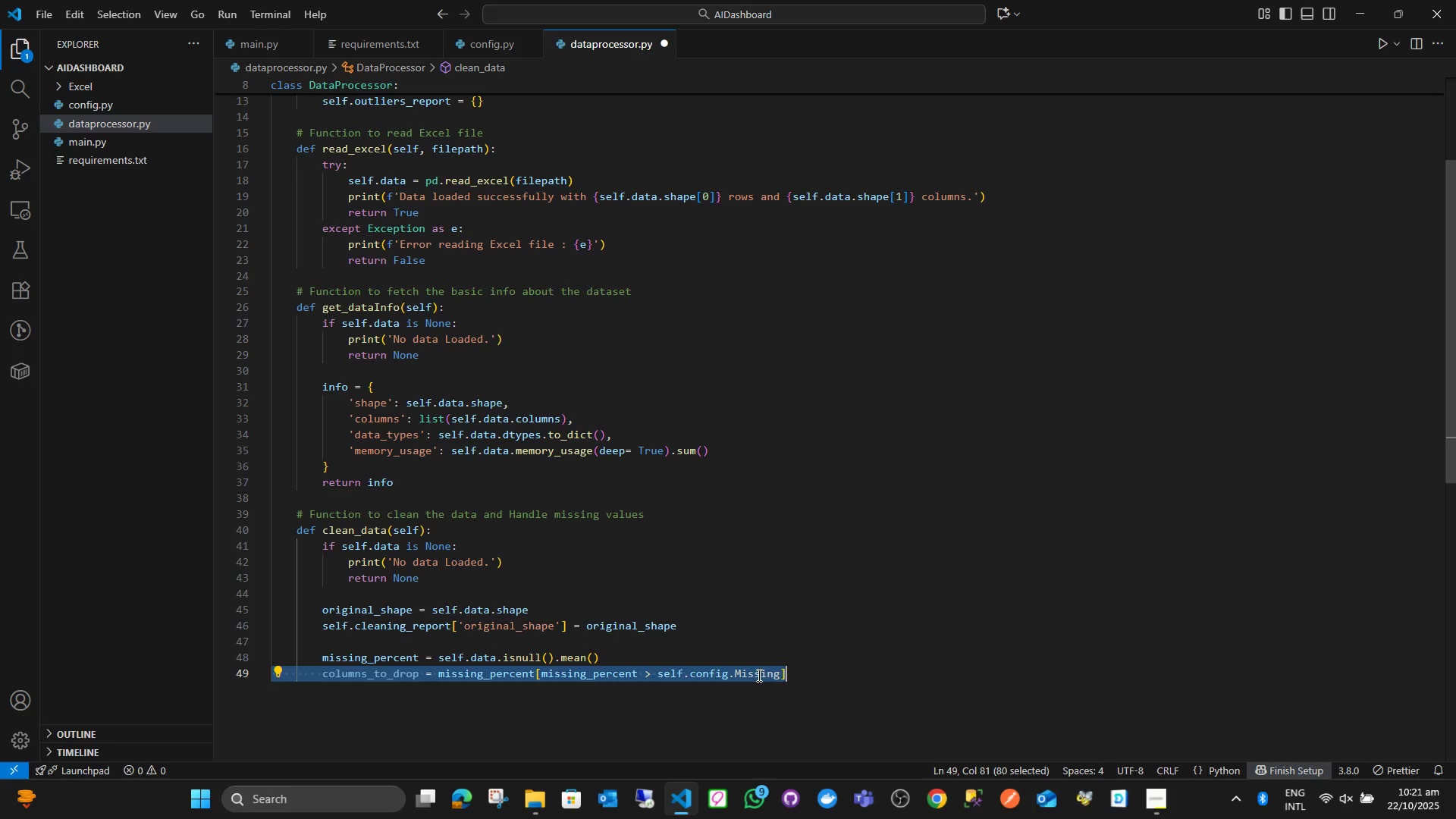 
left_click([758, 675])
 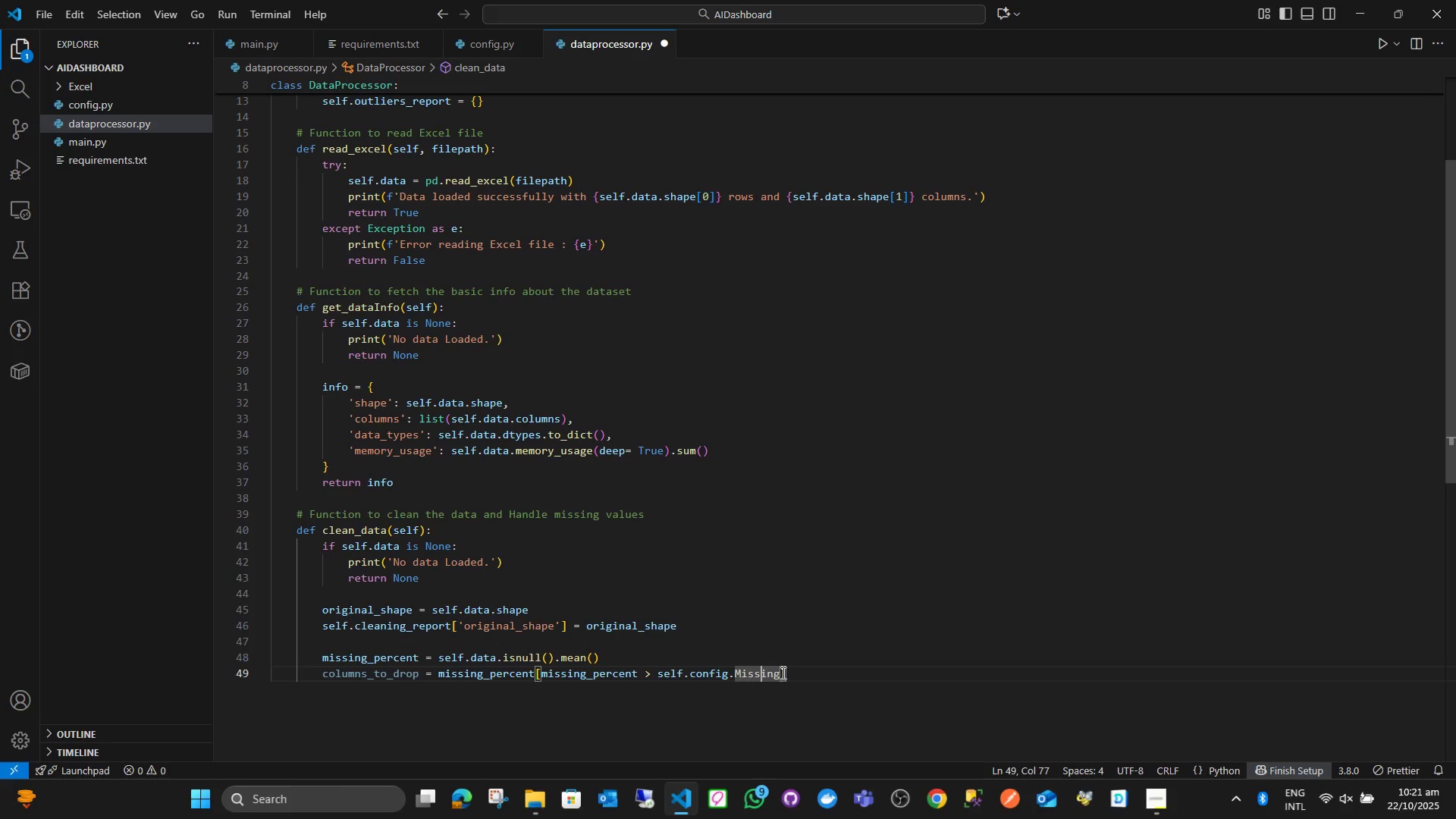 
left_click_drag(start_coordinate=[778, 673], to_coordinate=[736, 676])
 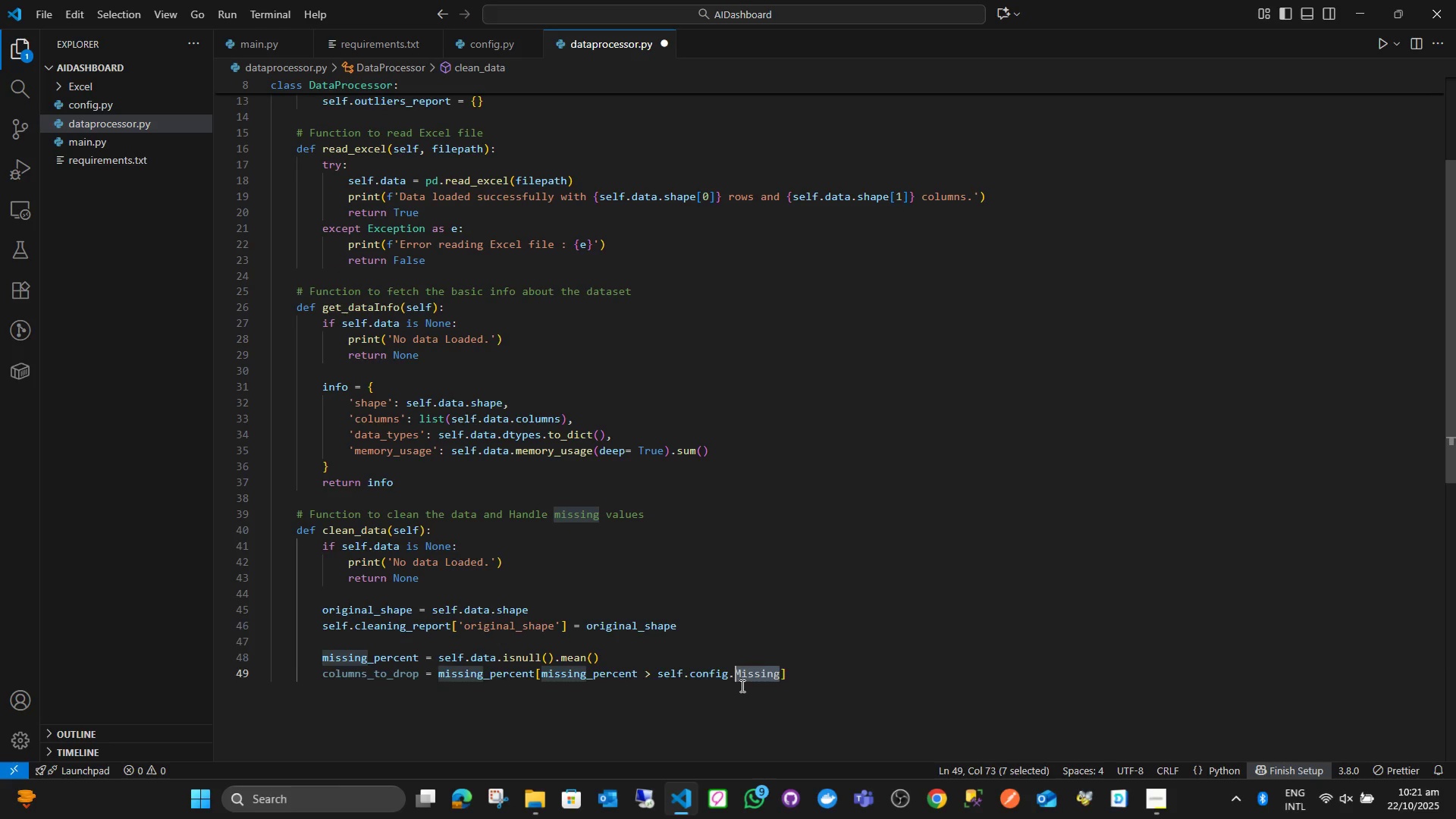 
key(Control+ControlLeft)
 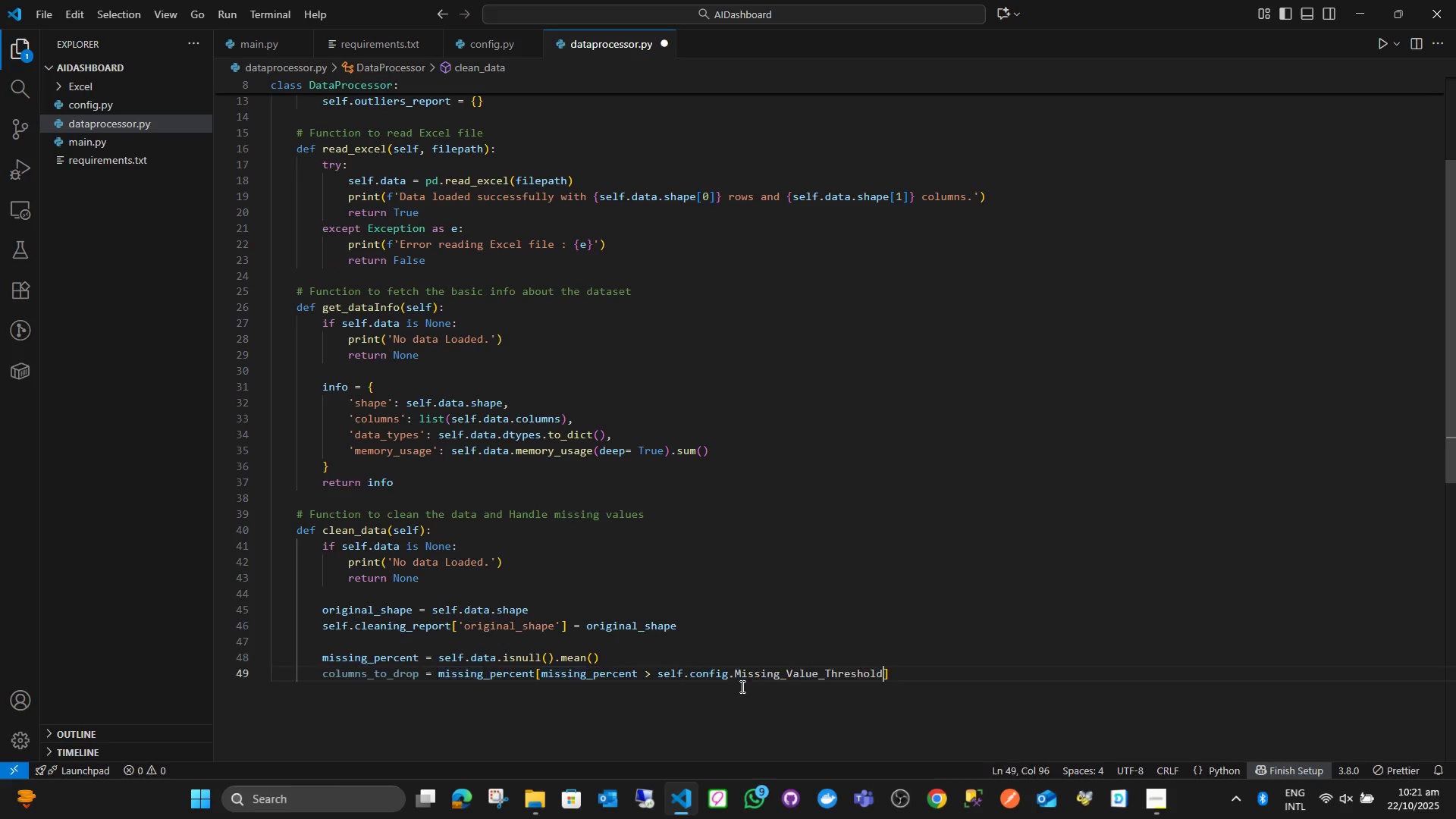 
key(Control+V)
 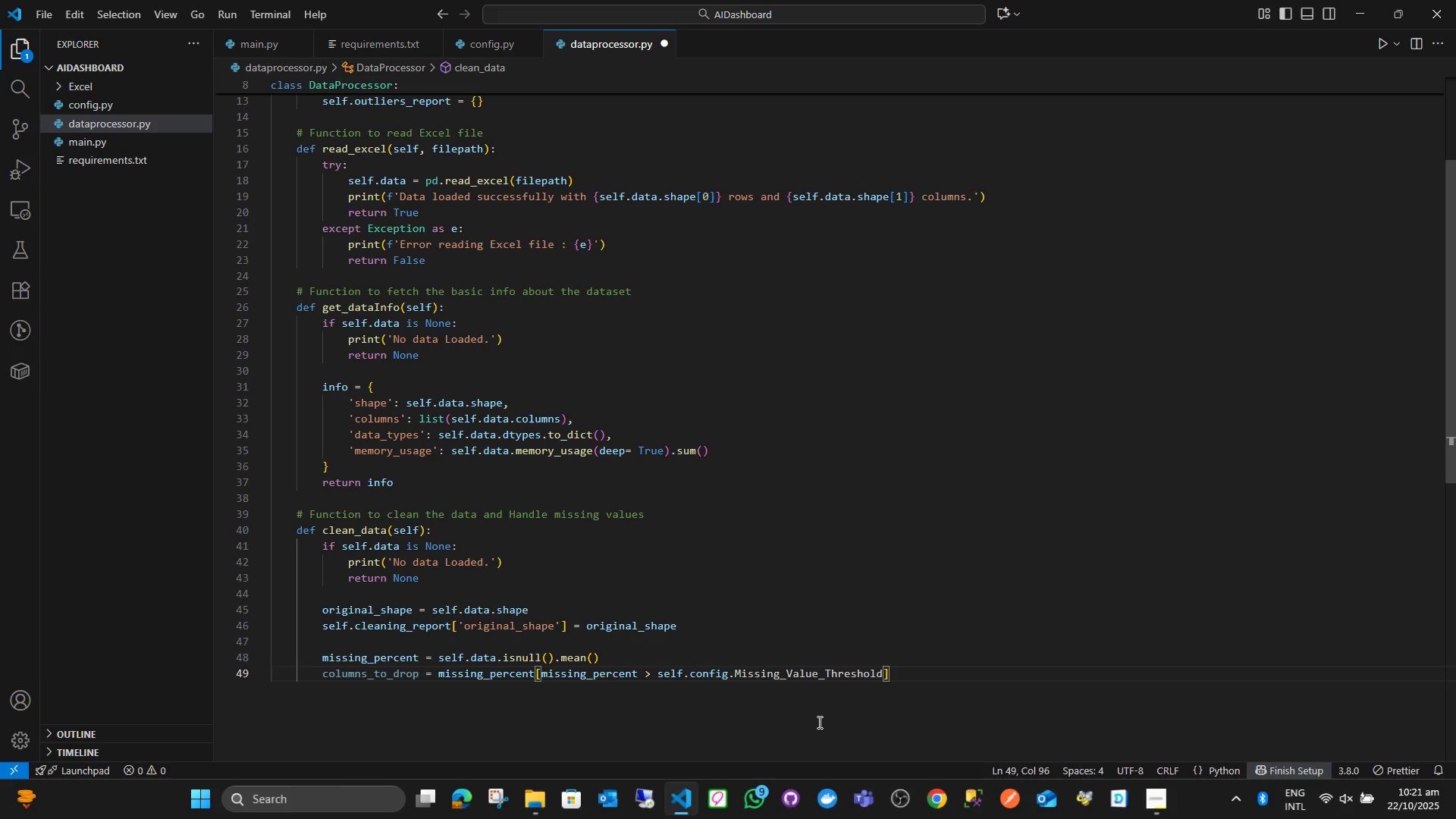 
key(ArrowRight)
 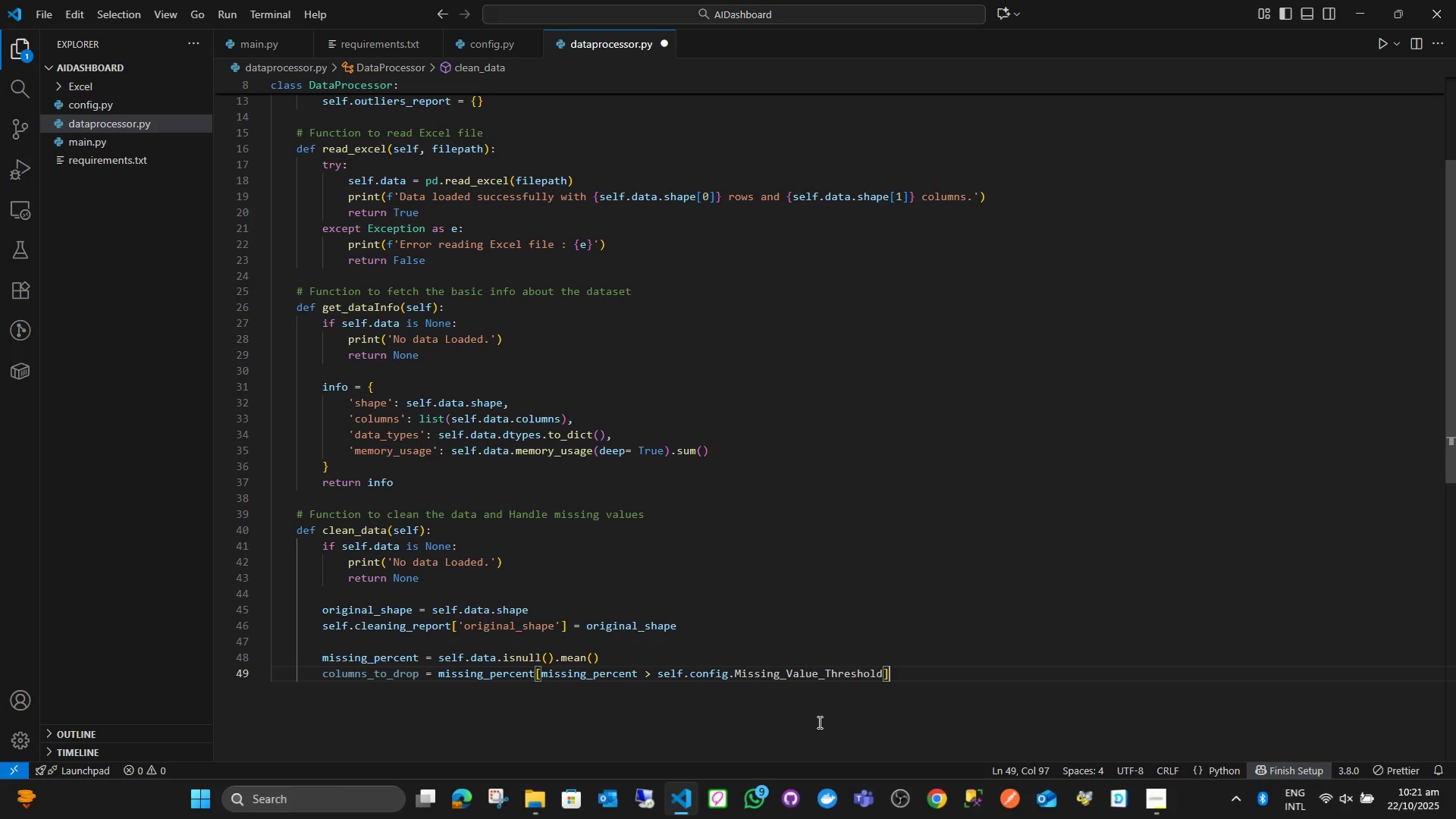 
type(.inde)
 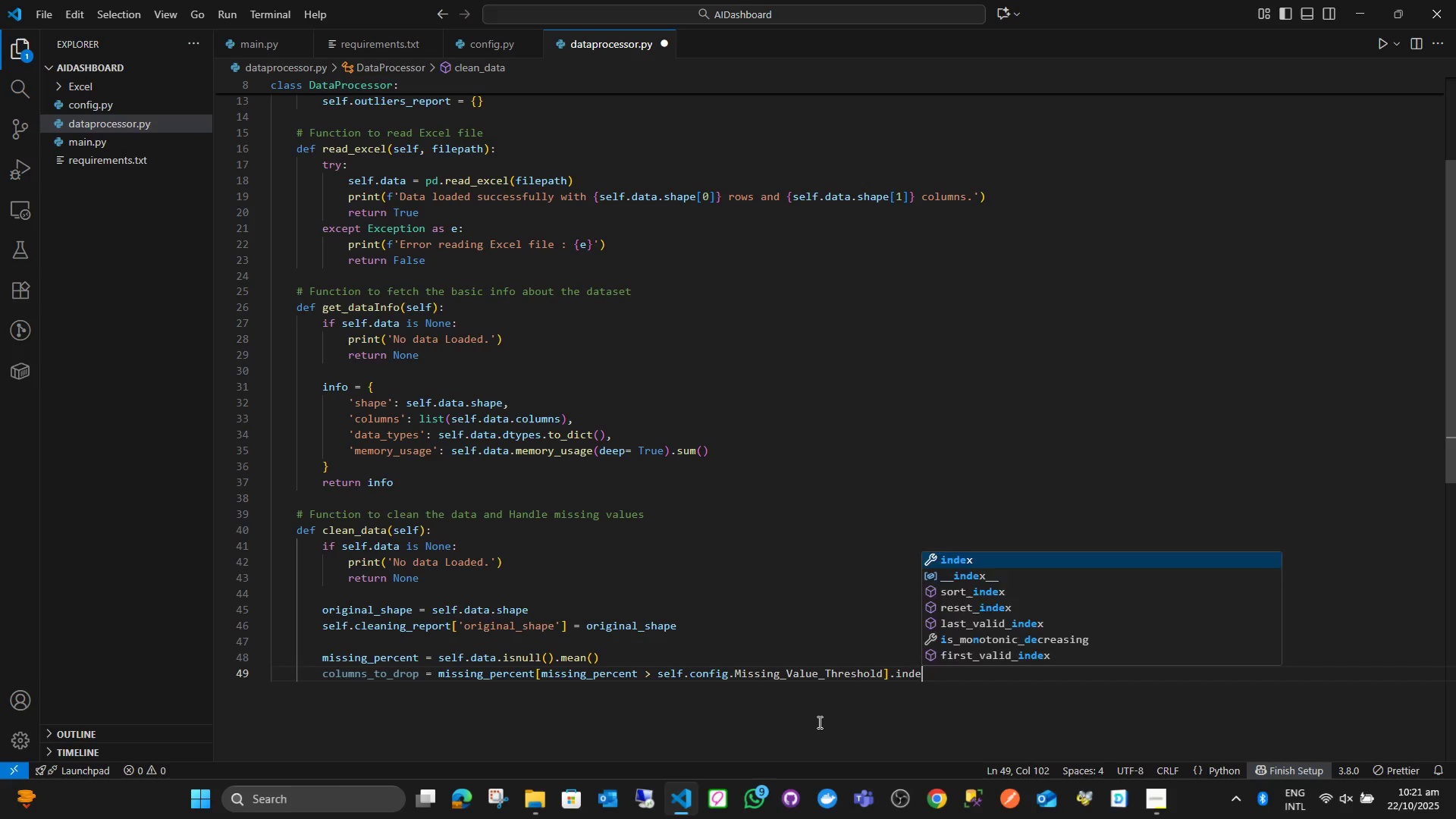 
key(Enter)
 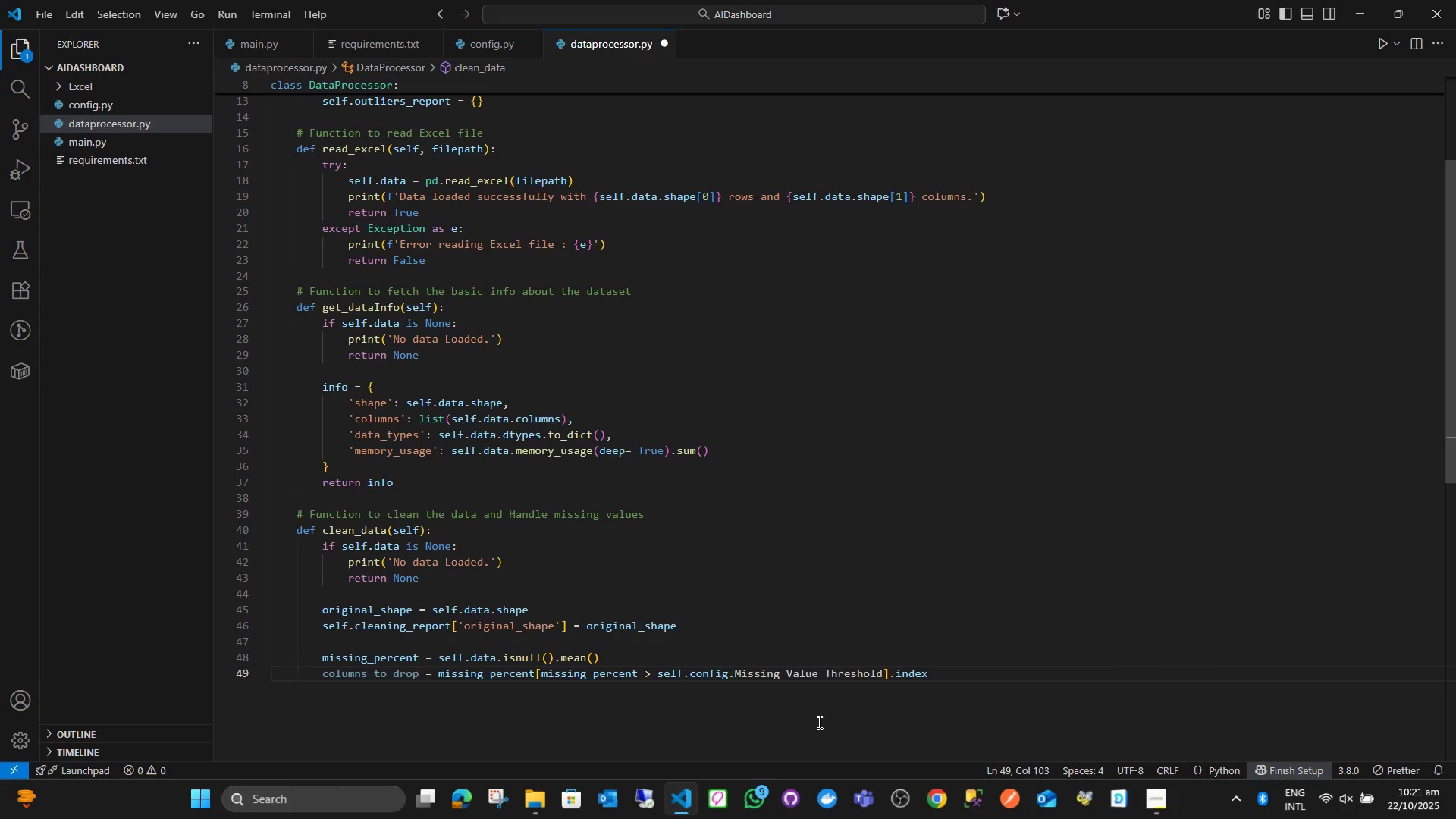 
key(ArrowRight)
 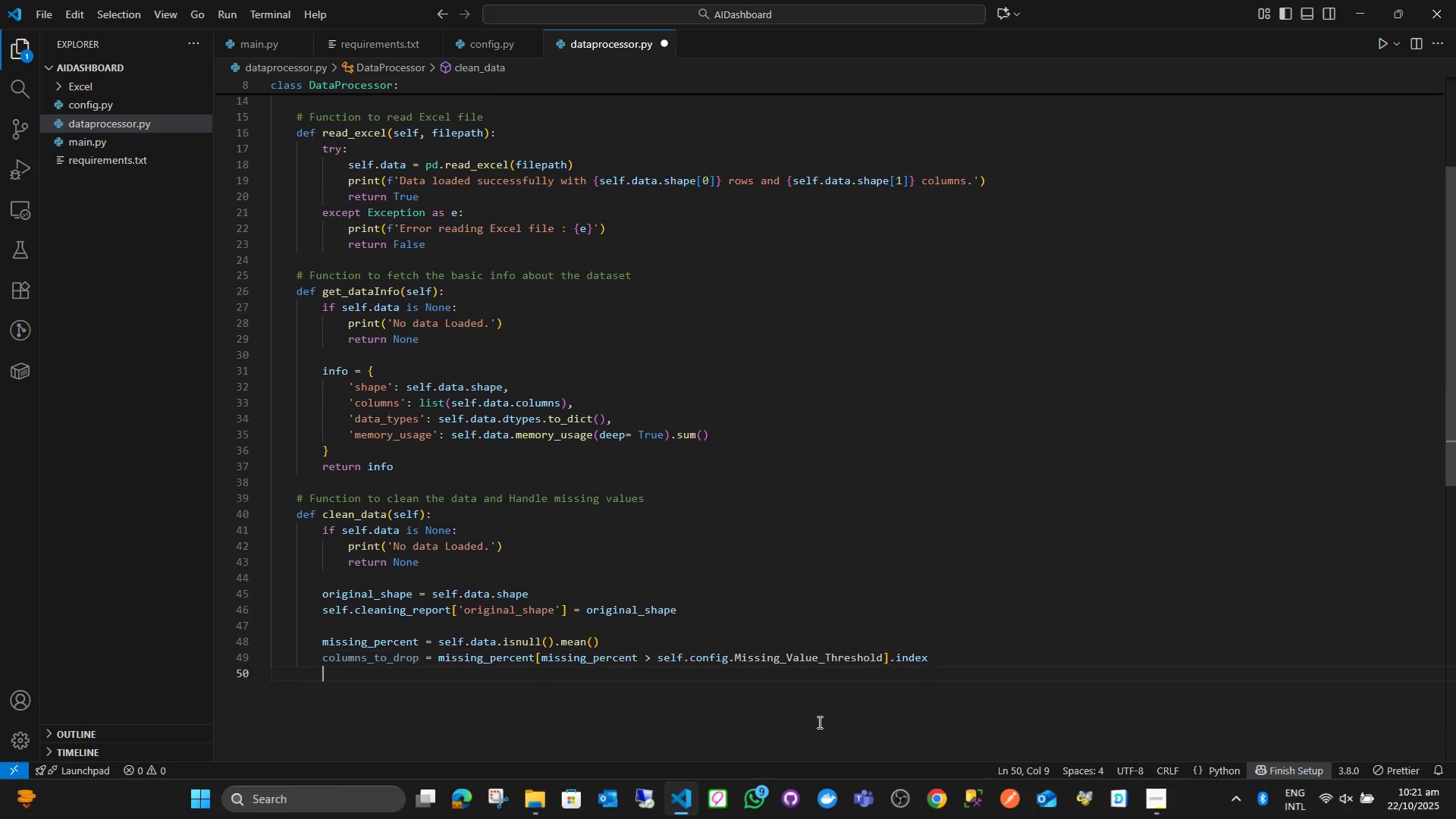 
key(Enter)
 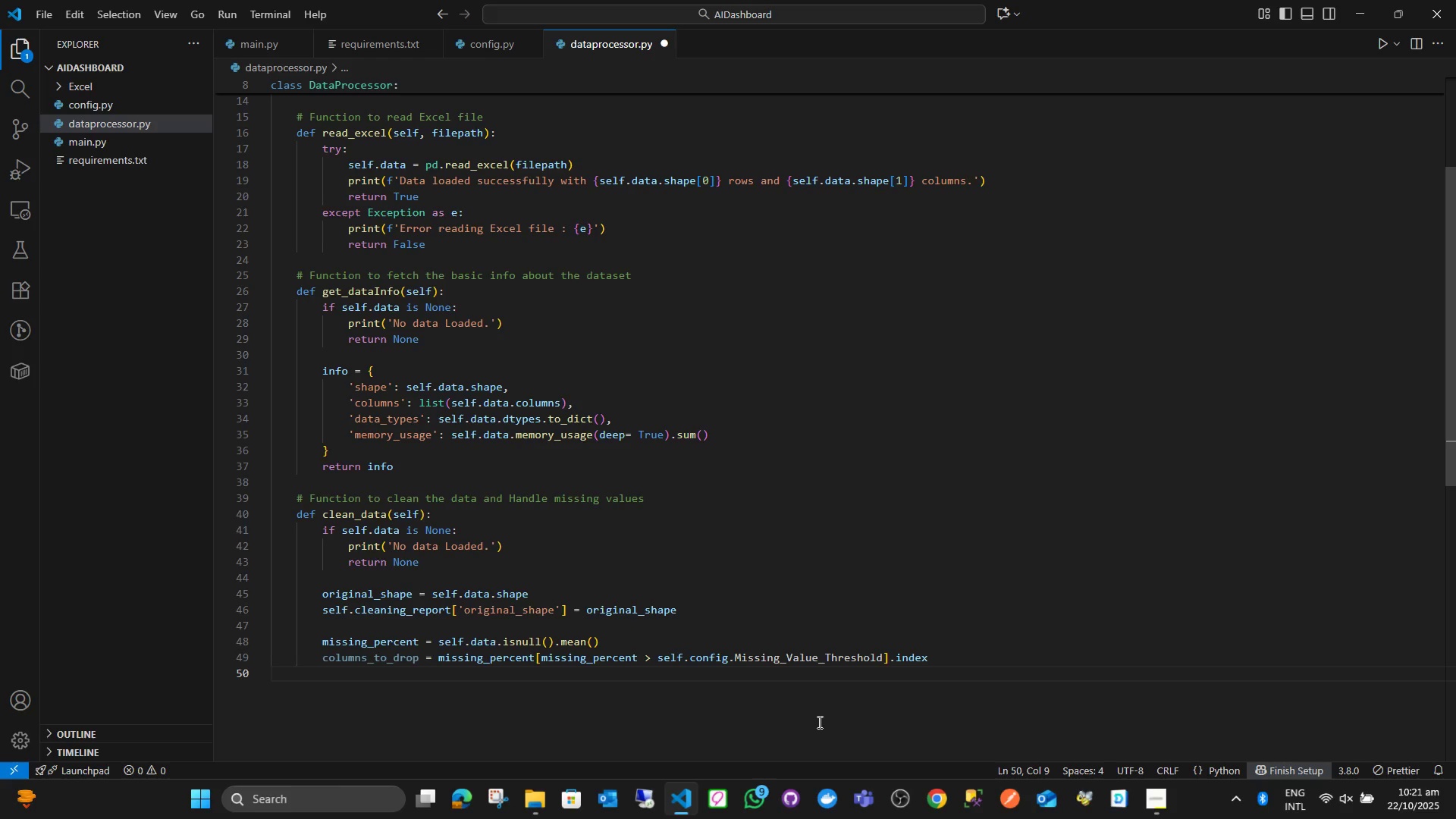 
wait(6.02)
 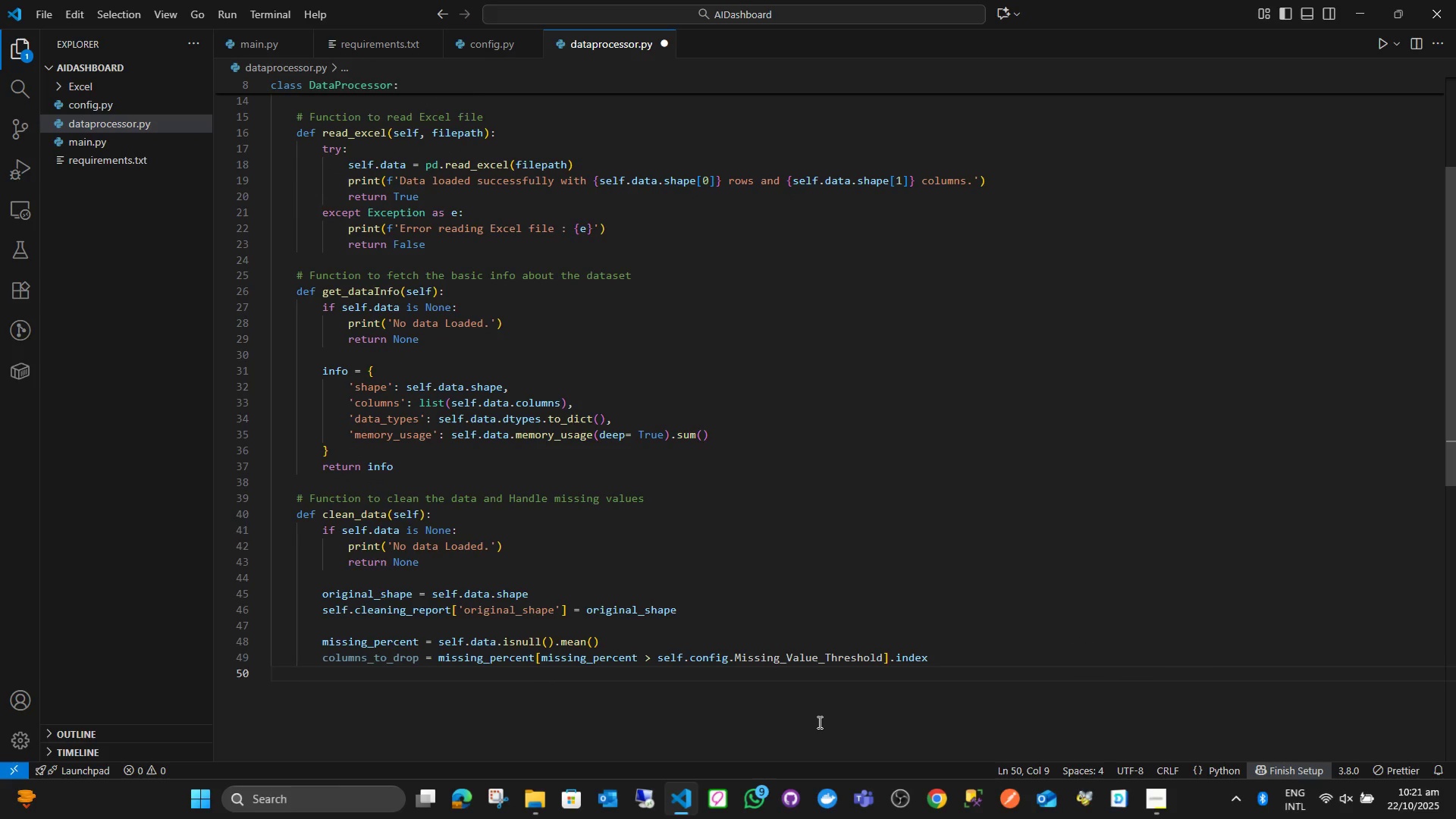 
type(self.data = self.data.dt)
key(Backspace)
type(ro)
 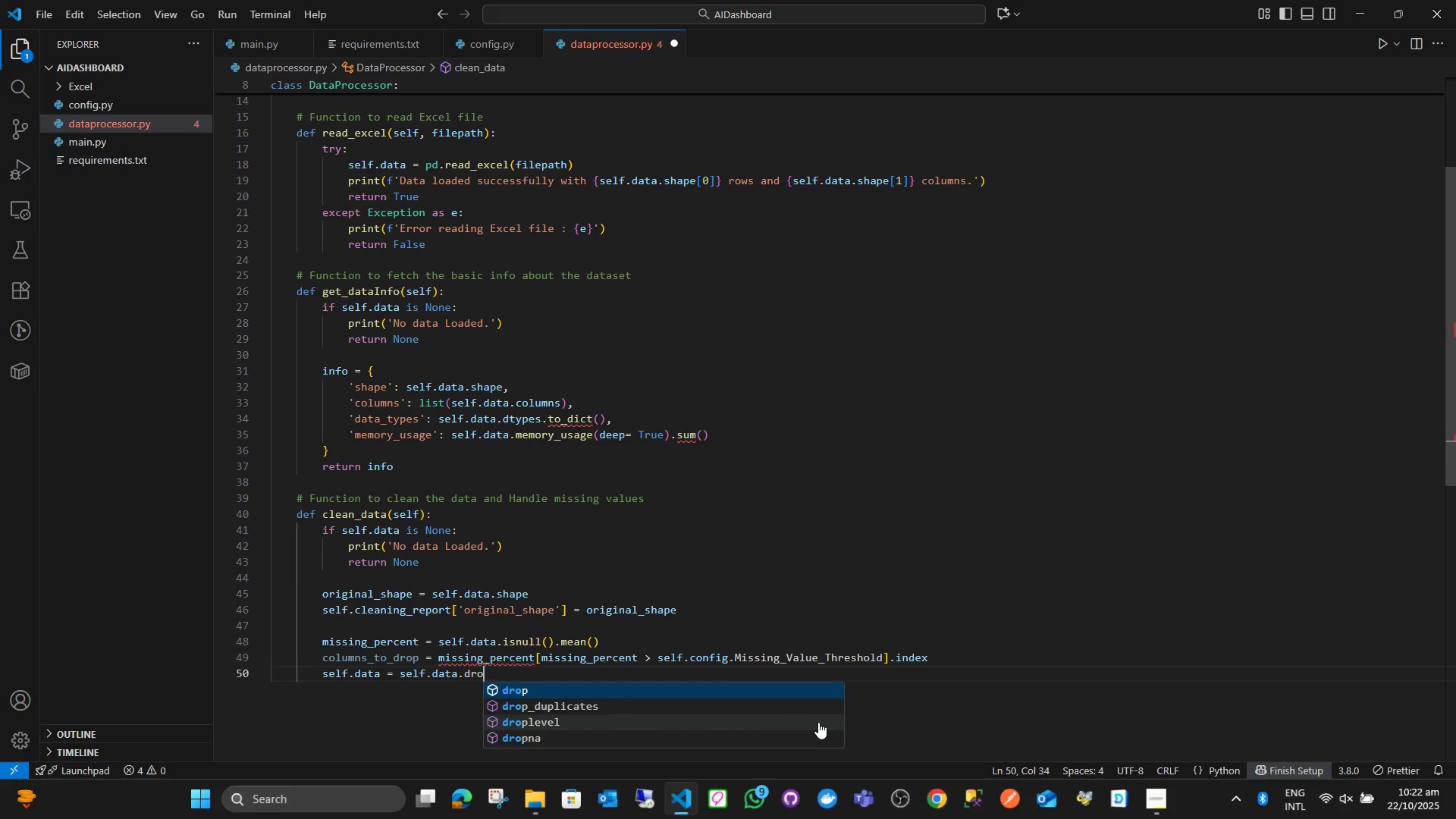 
key(Enter)
 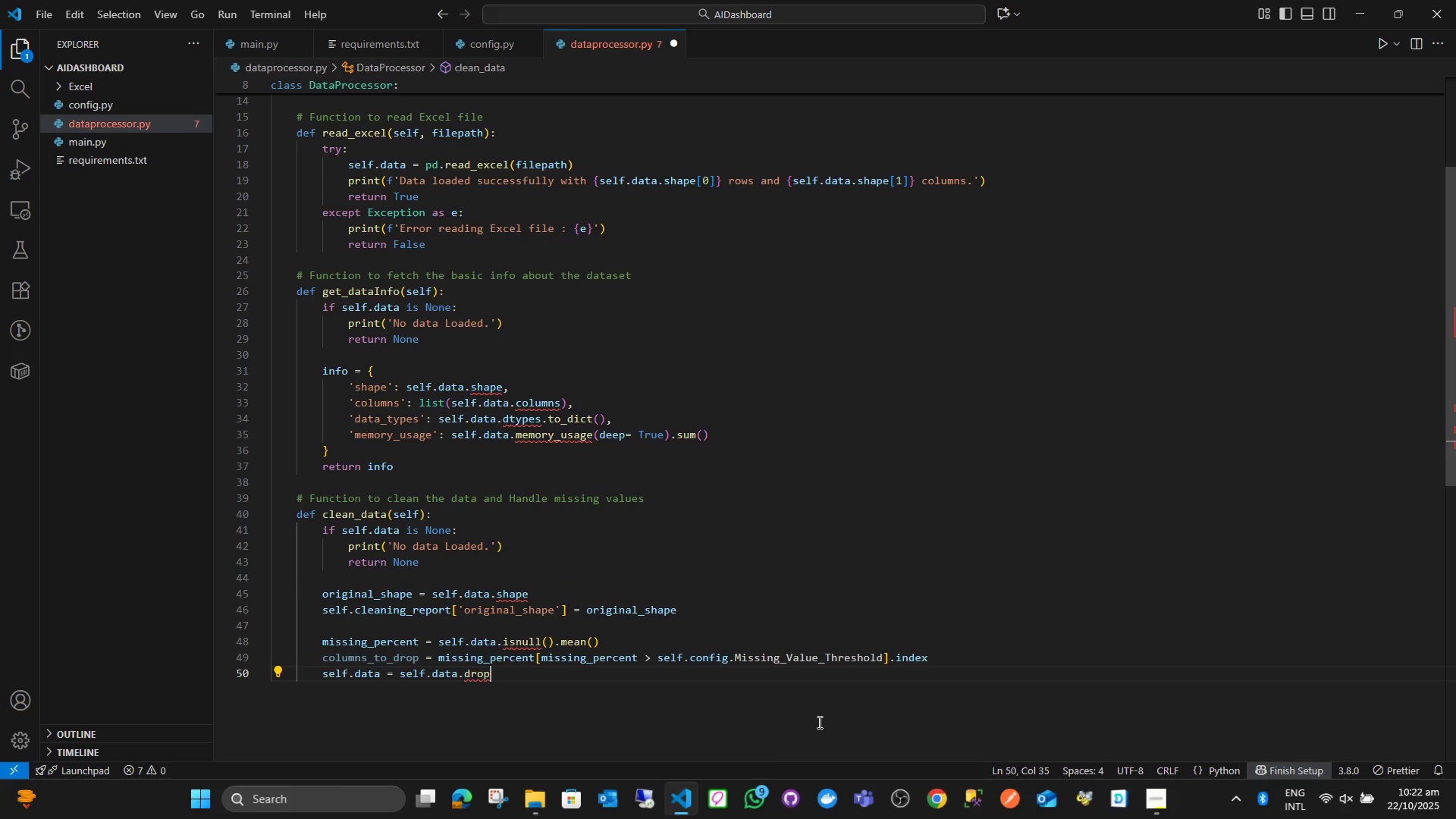 
type((col)
 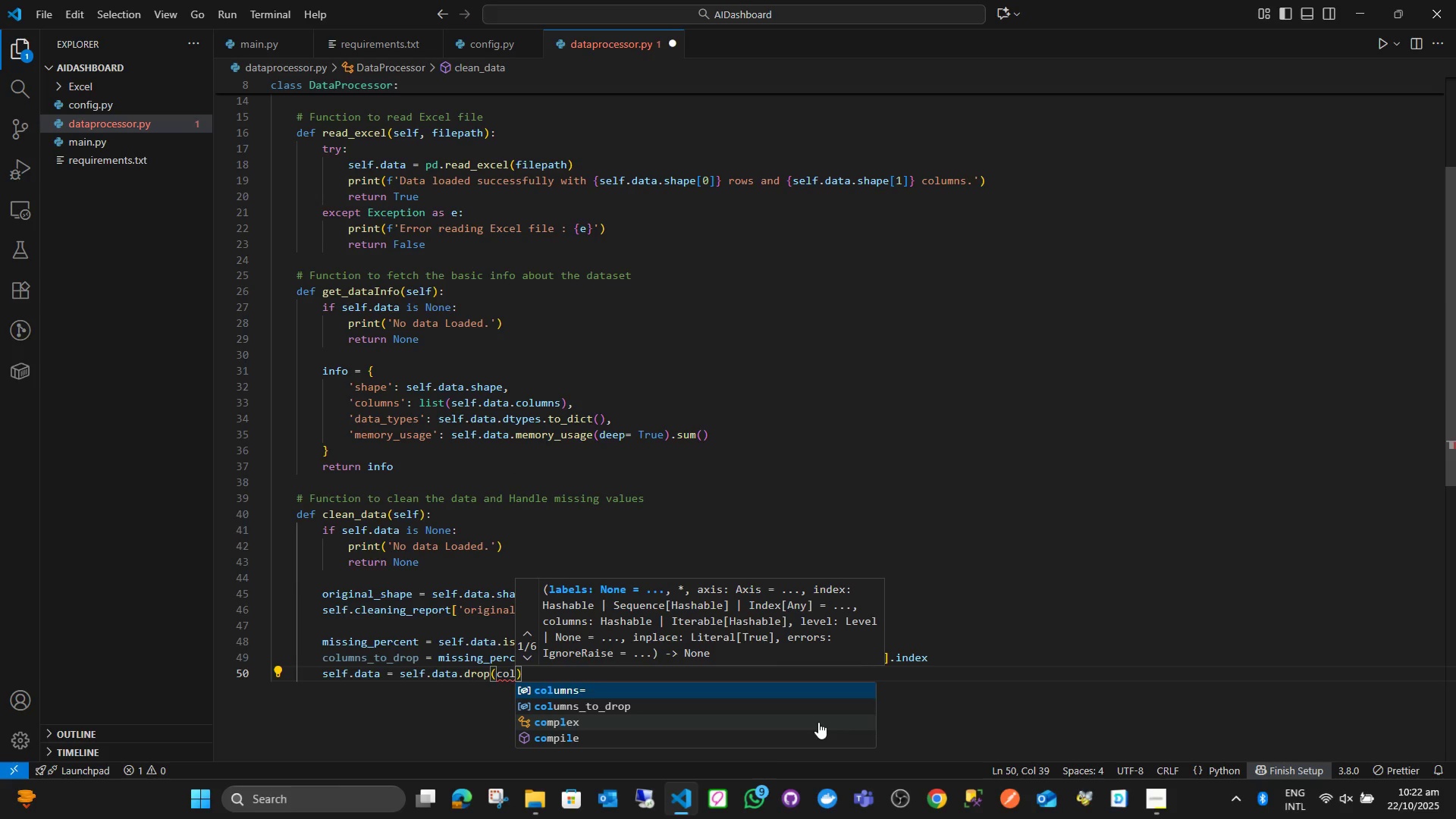 
key(ArrowDown)
 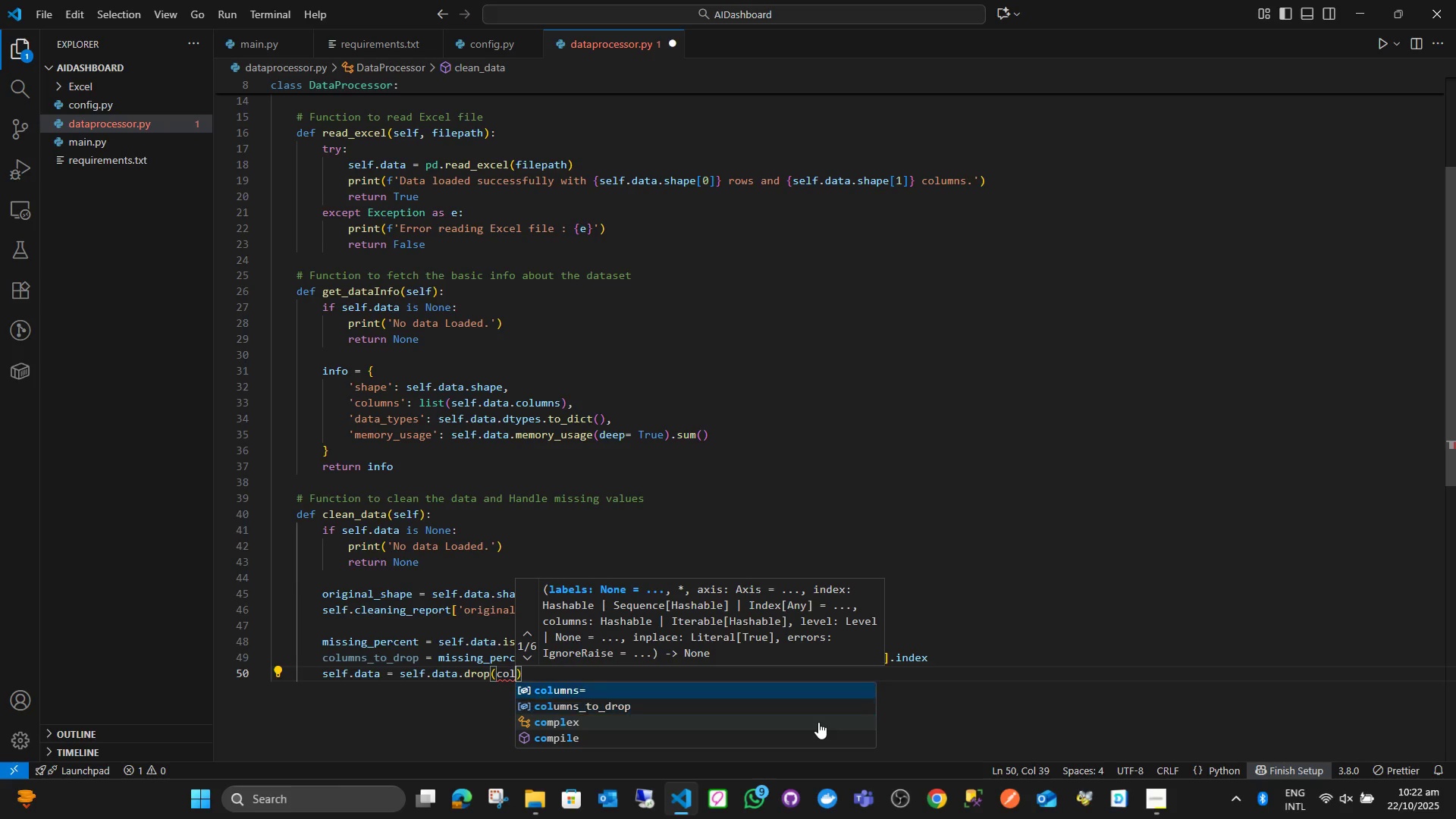 
key(ArrowUp)
 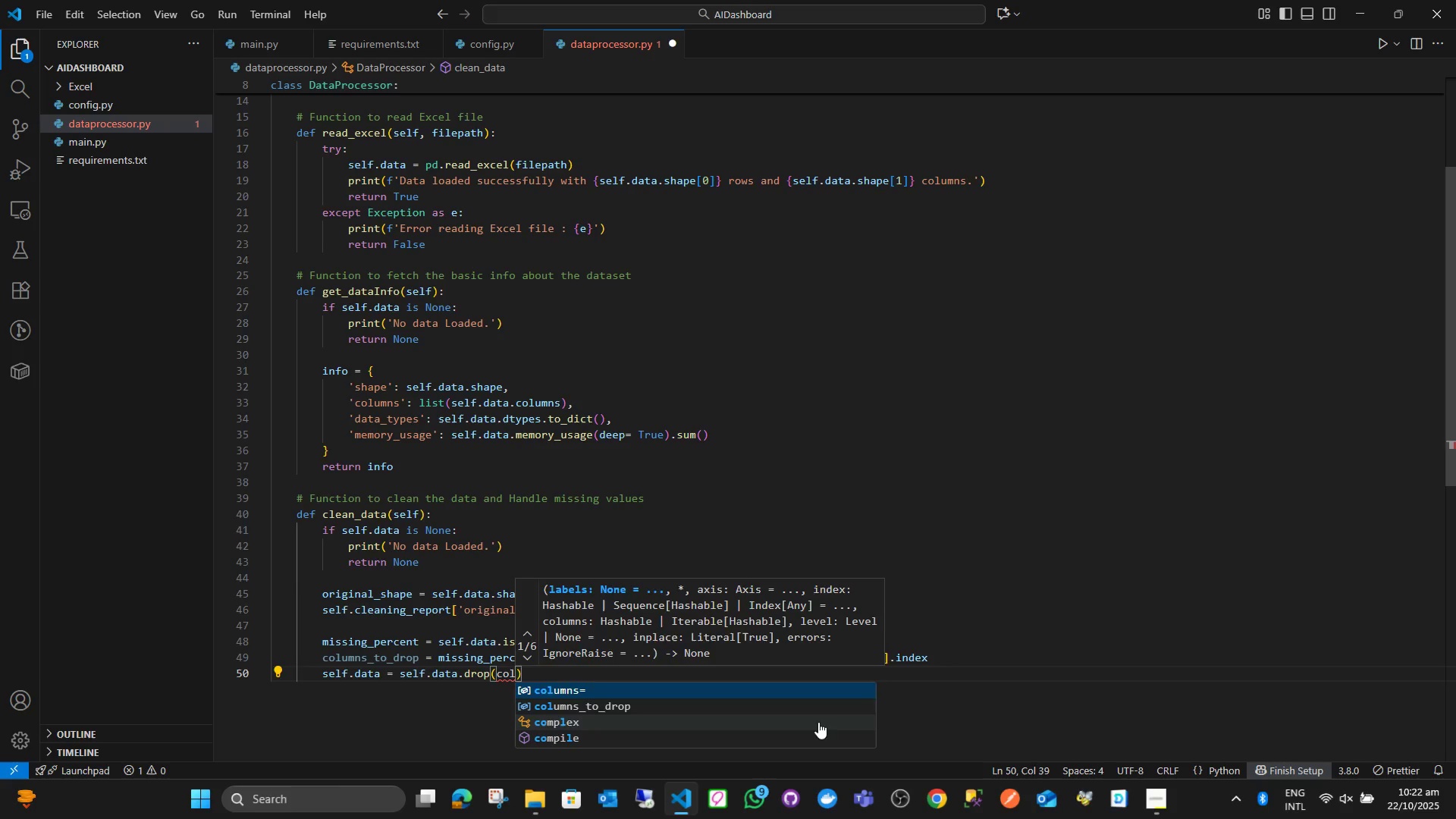 
key(Enter)
 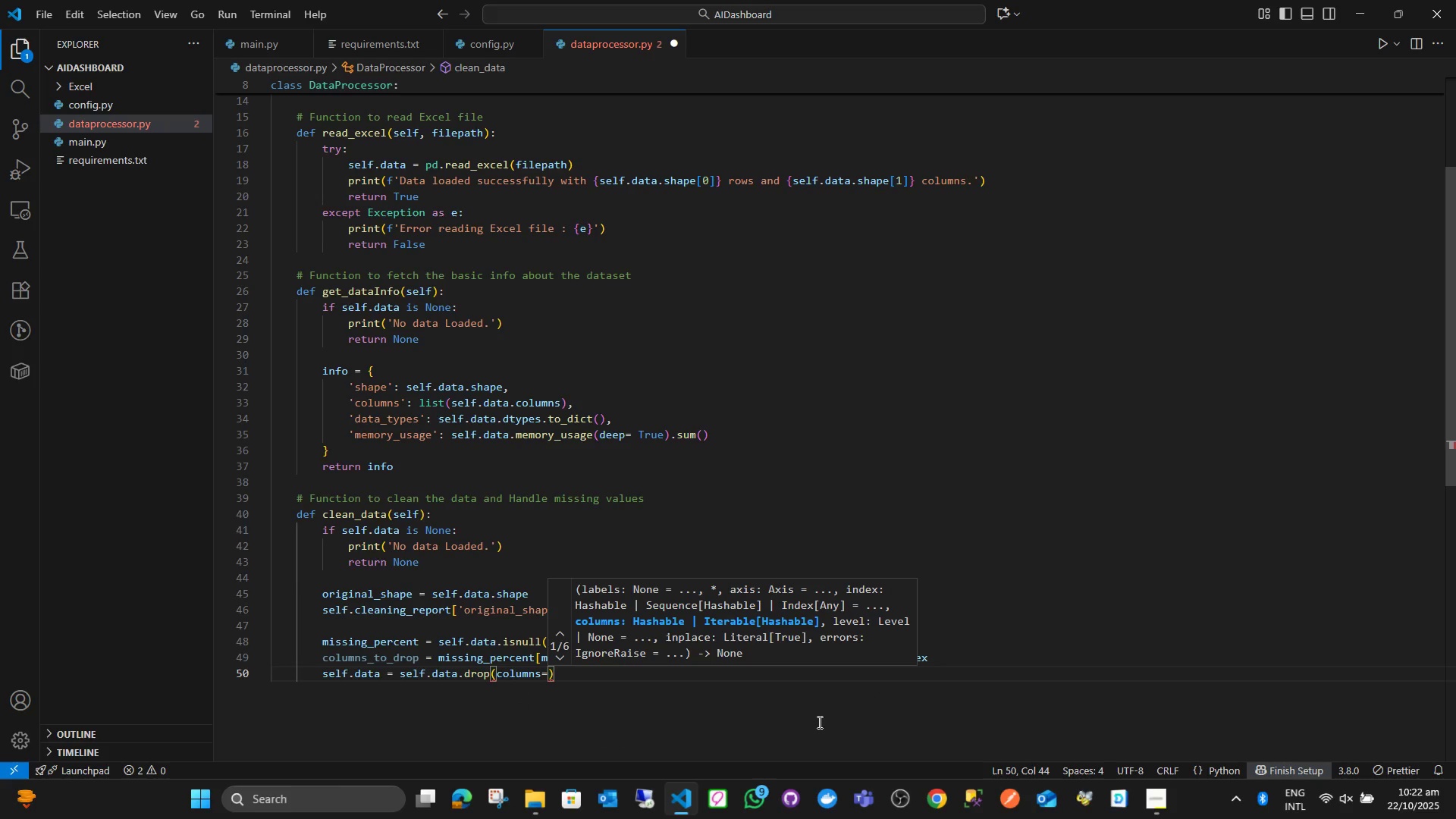 
type(colu)
 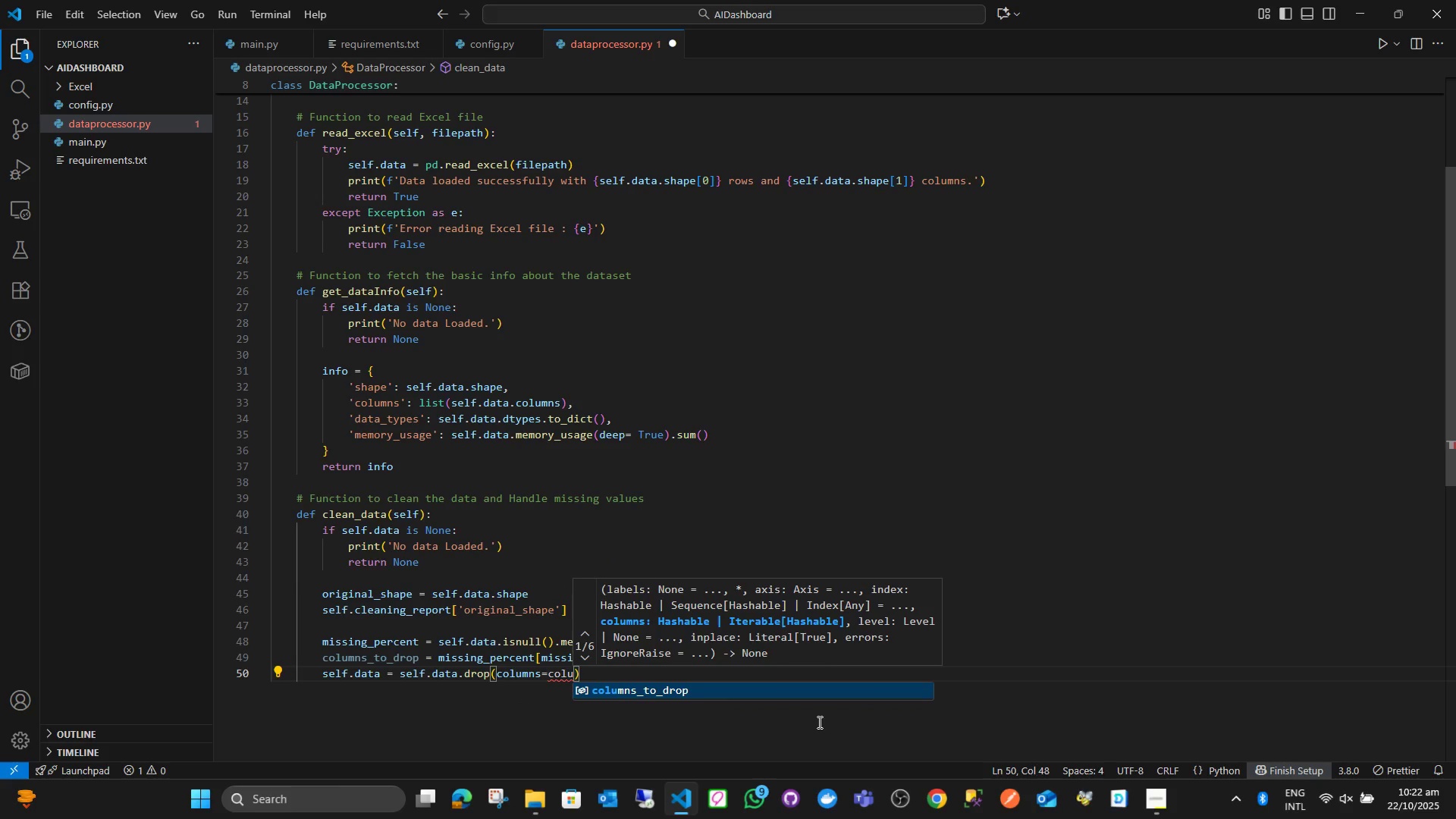 
key(Enter)
 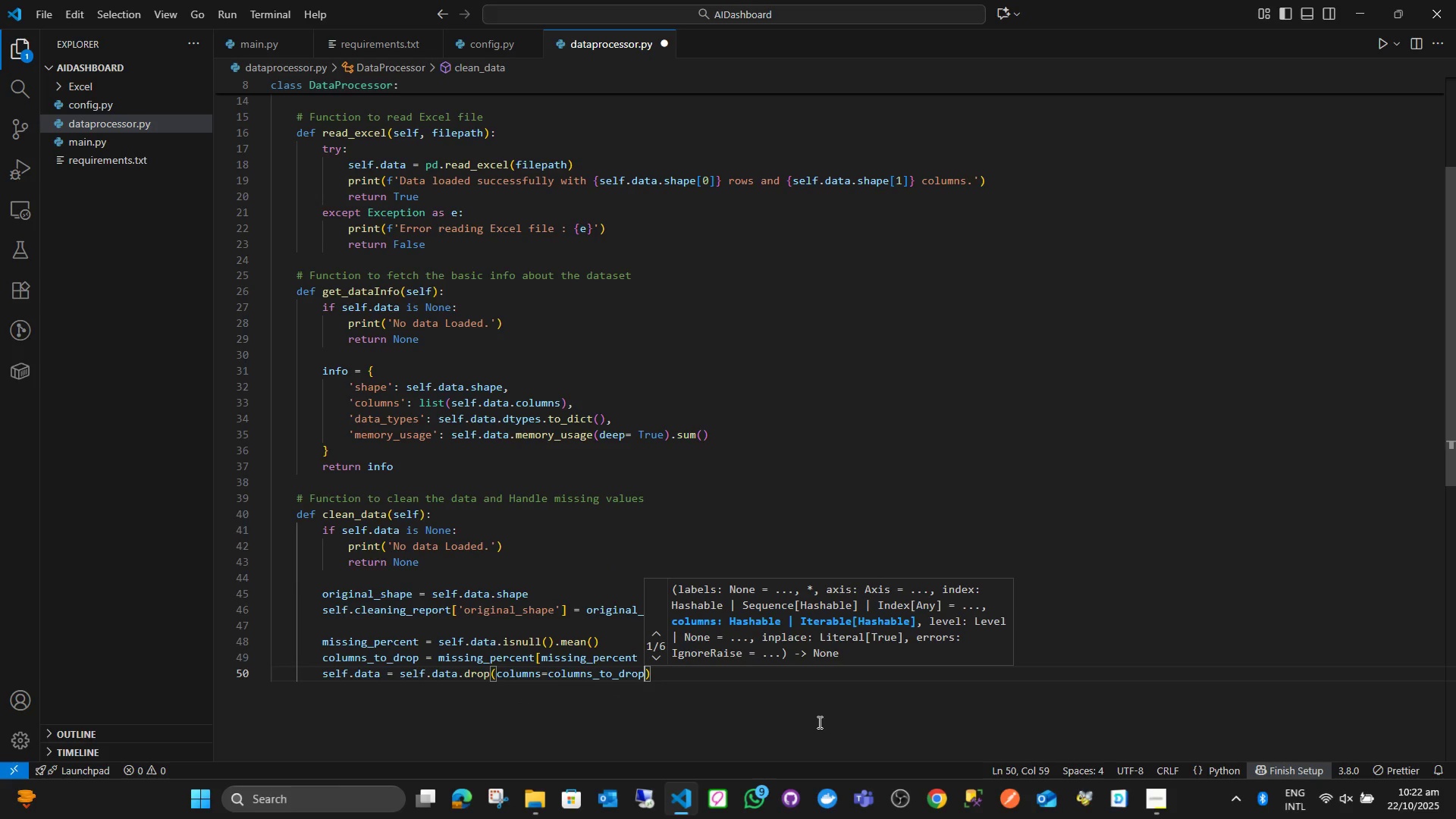 
hold_key(key=ArrowLeft, duration=0.97)
 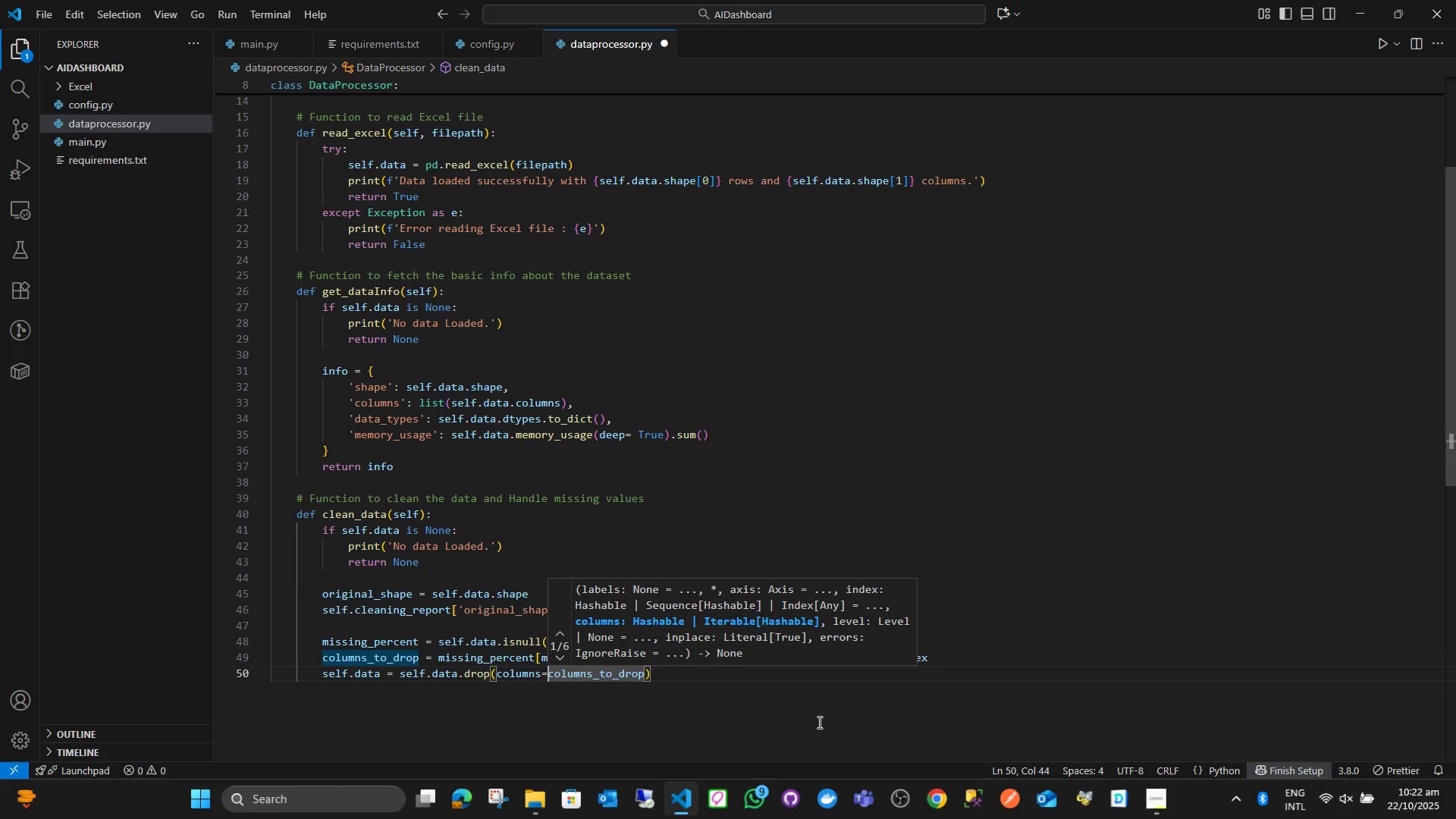 
key(Space)
 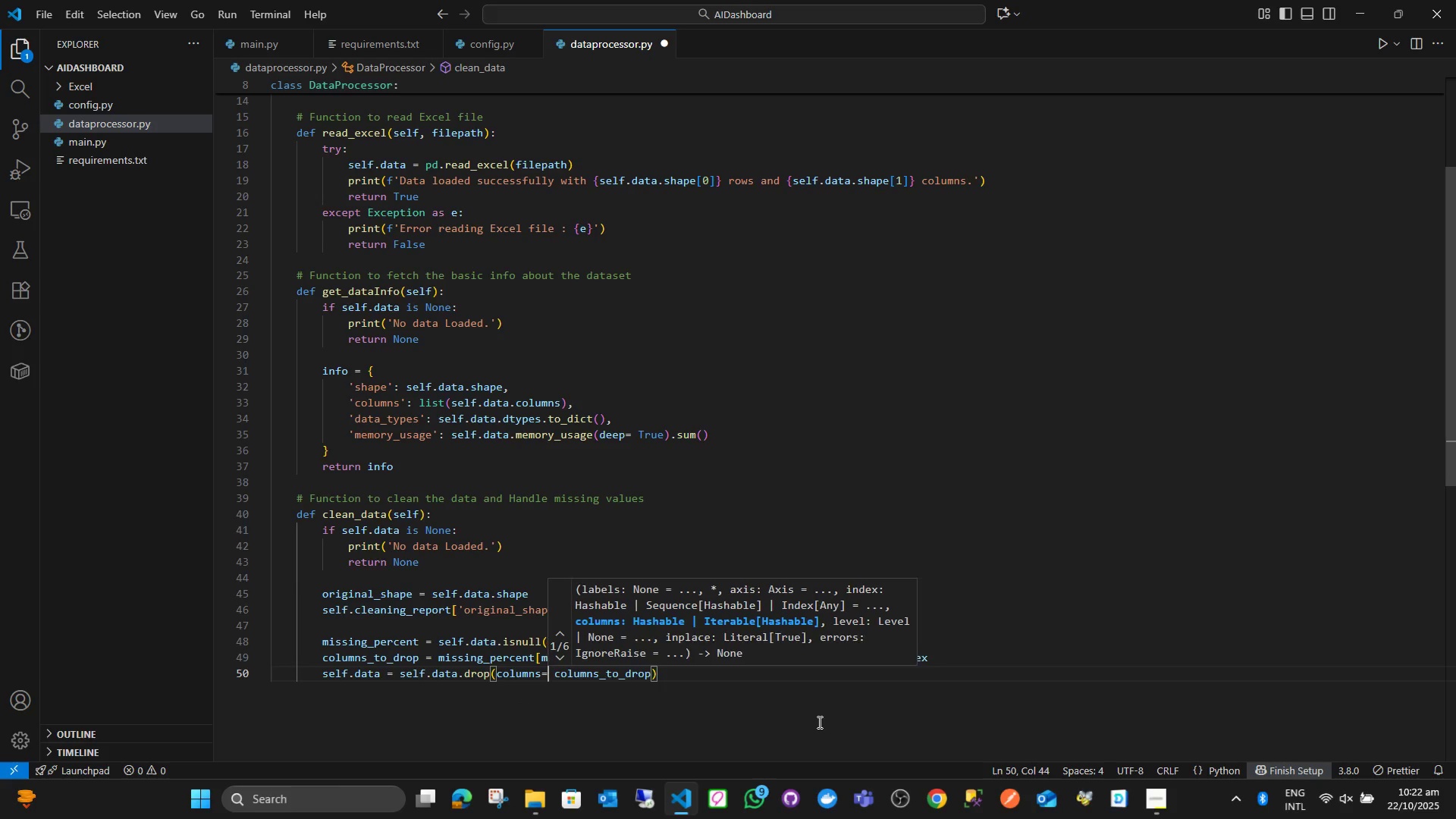 
key(ArrowLeft)
 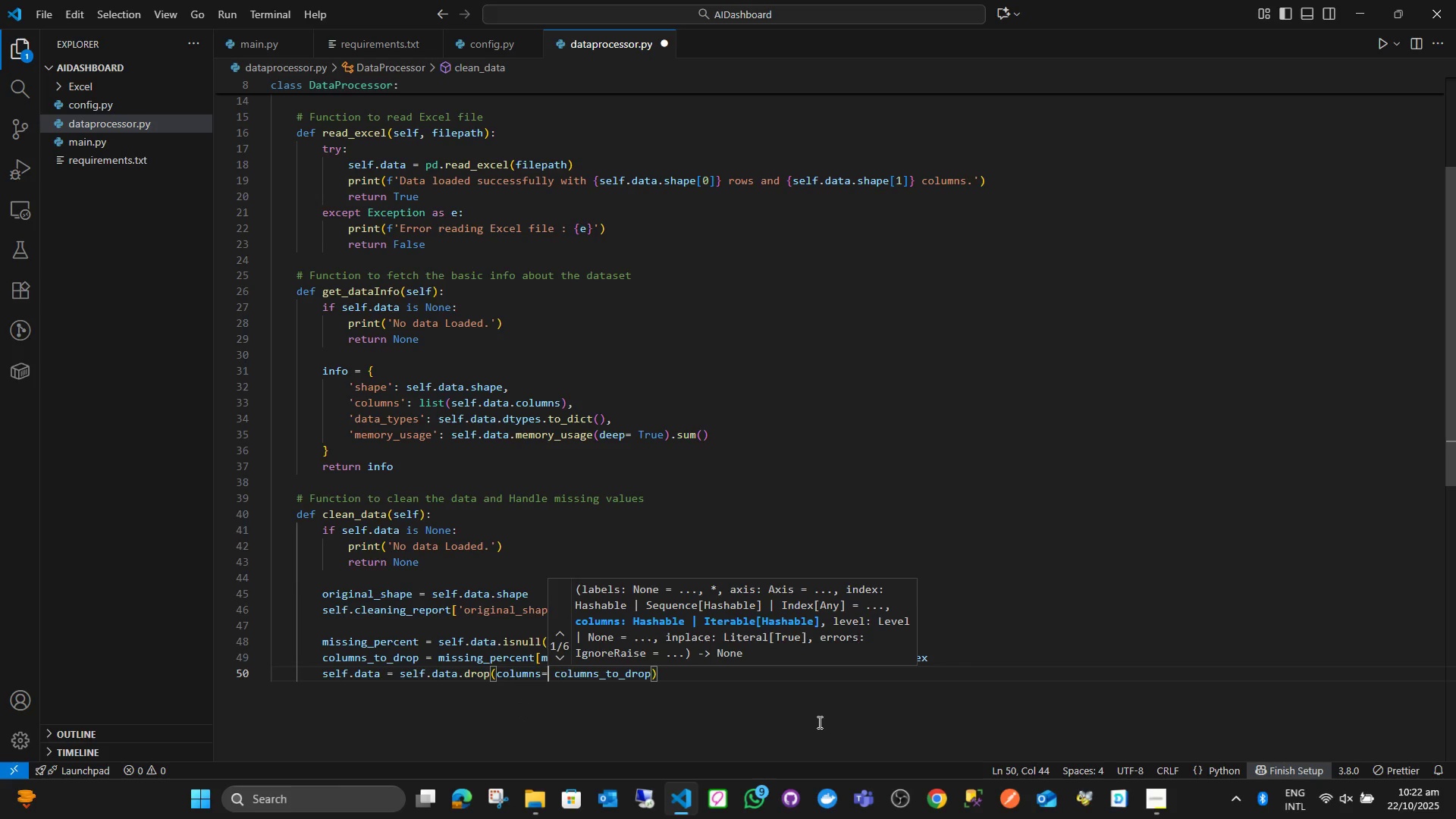 
key(ArrowLeft)
 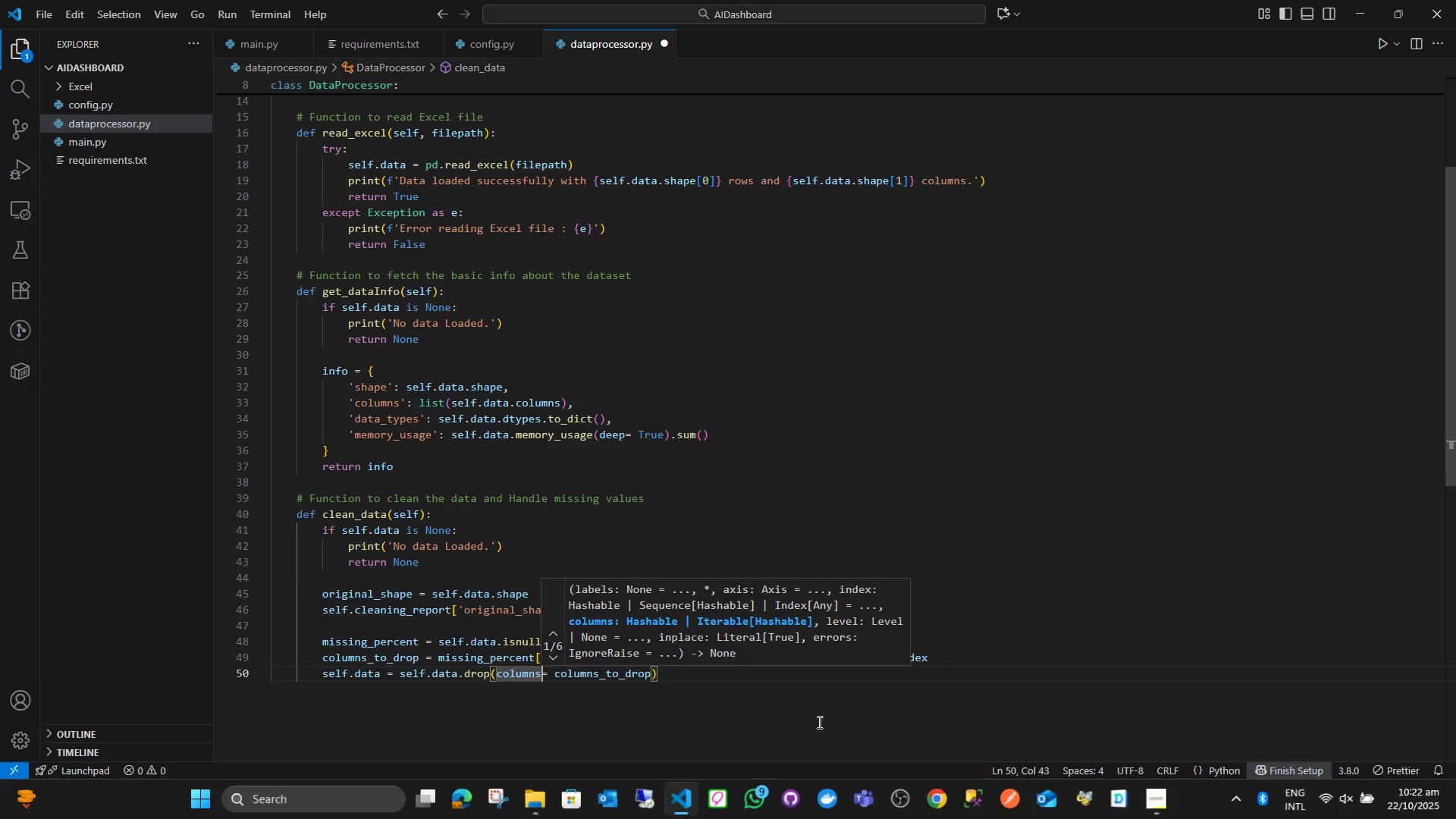 
key(Space)
 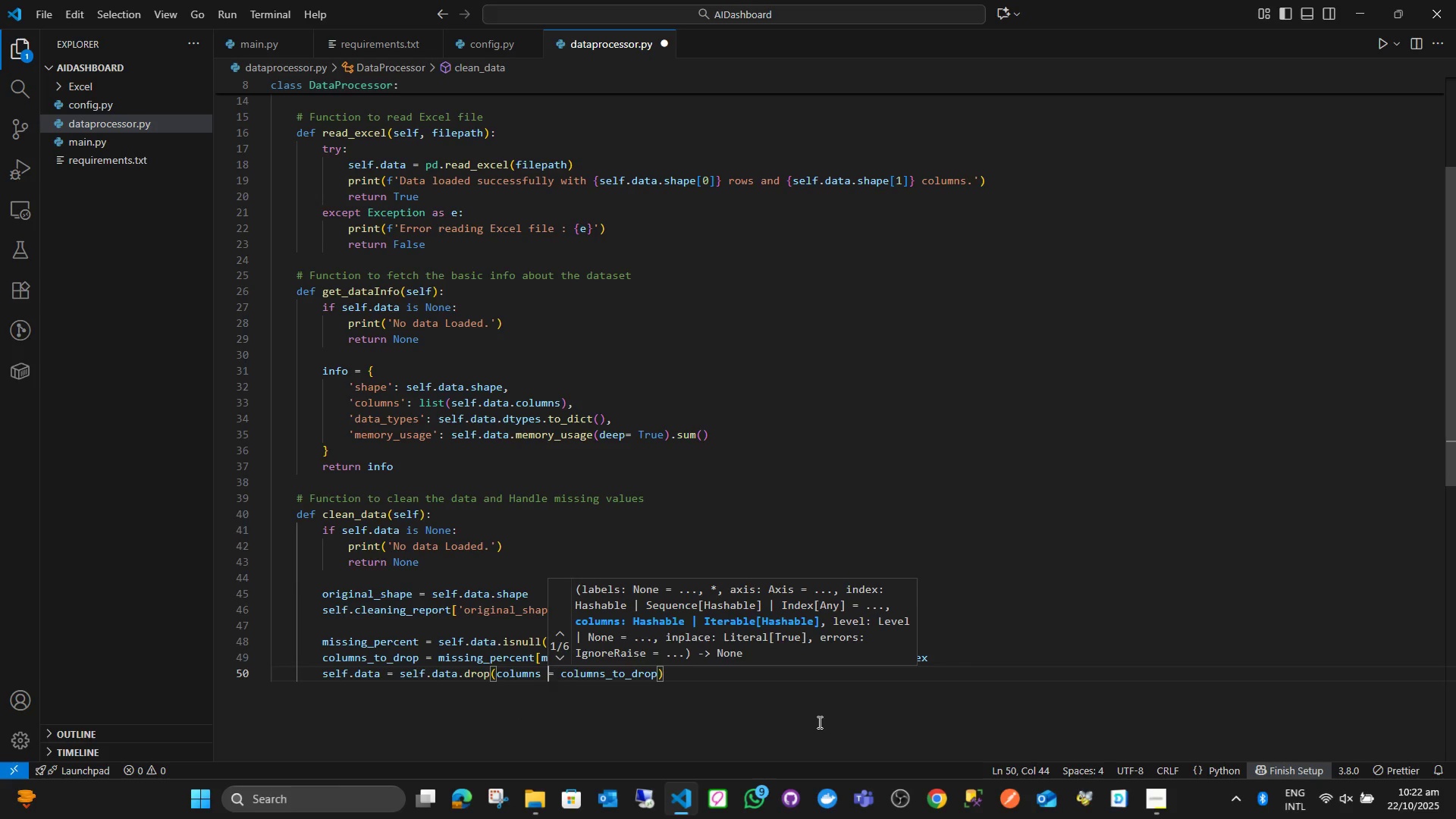 
hold_key(key=ArrowRight, duration=1.1)
 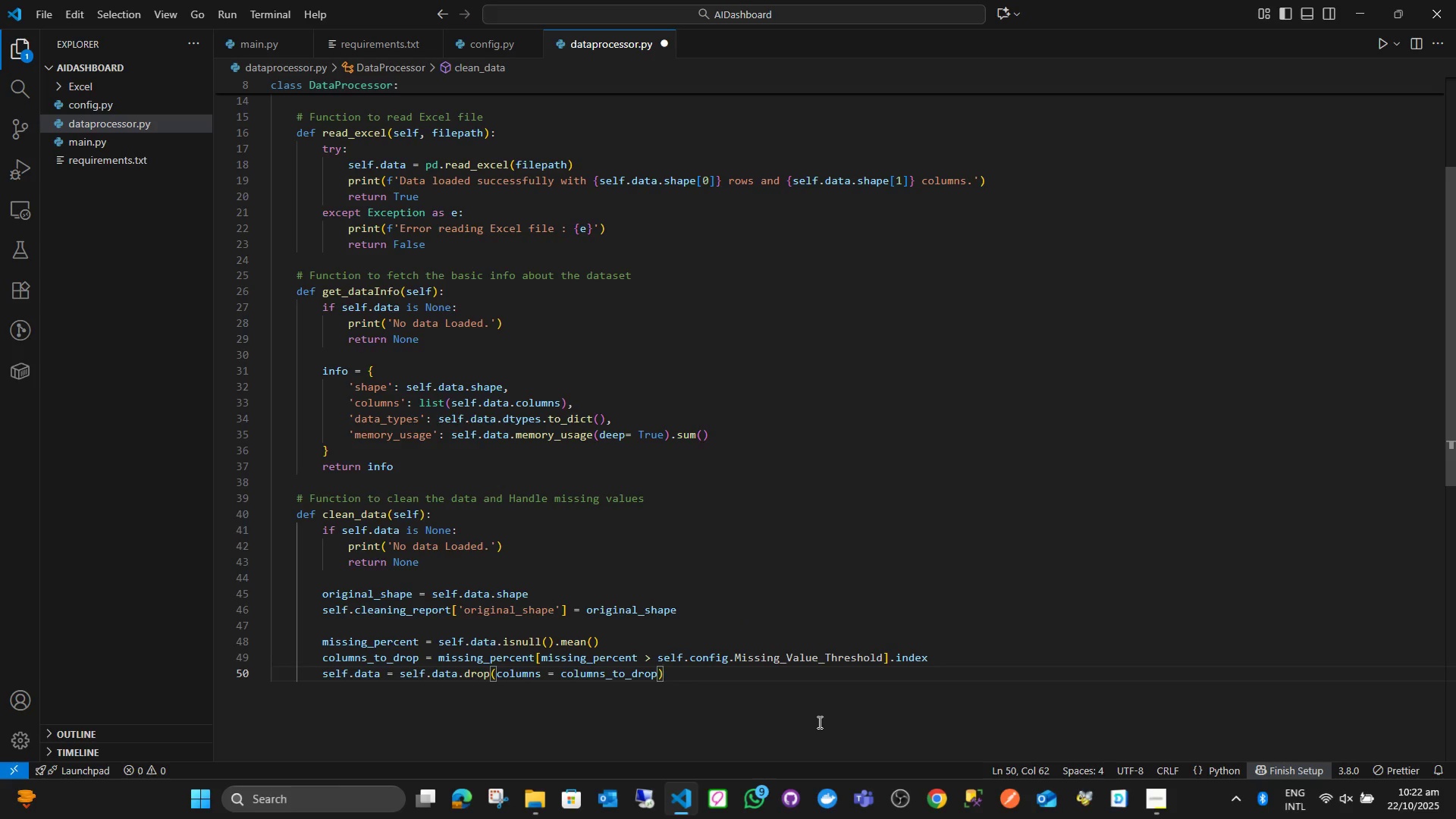 
key(Enter)
 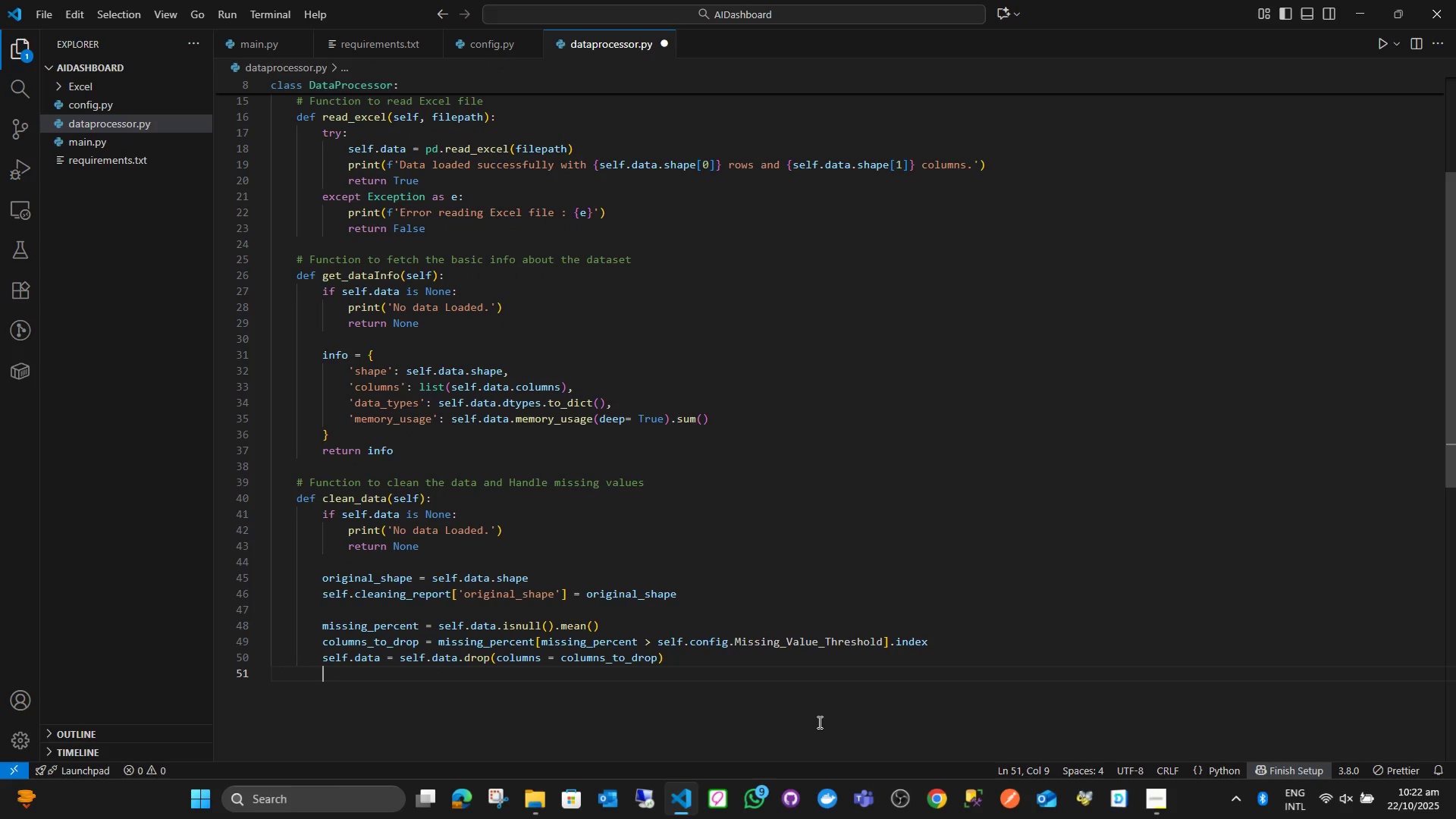 
type(self.cl)
 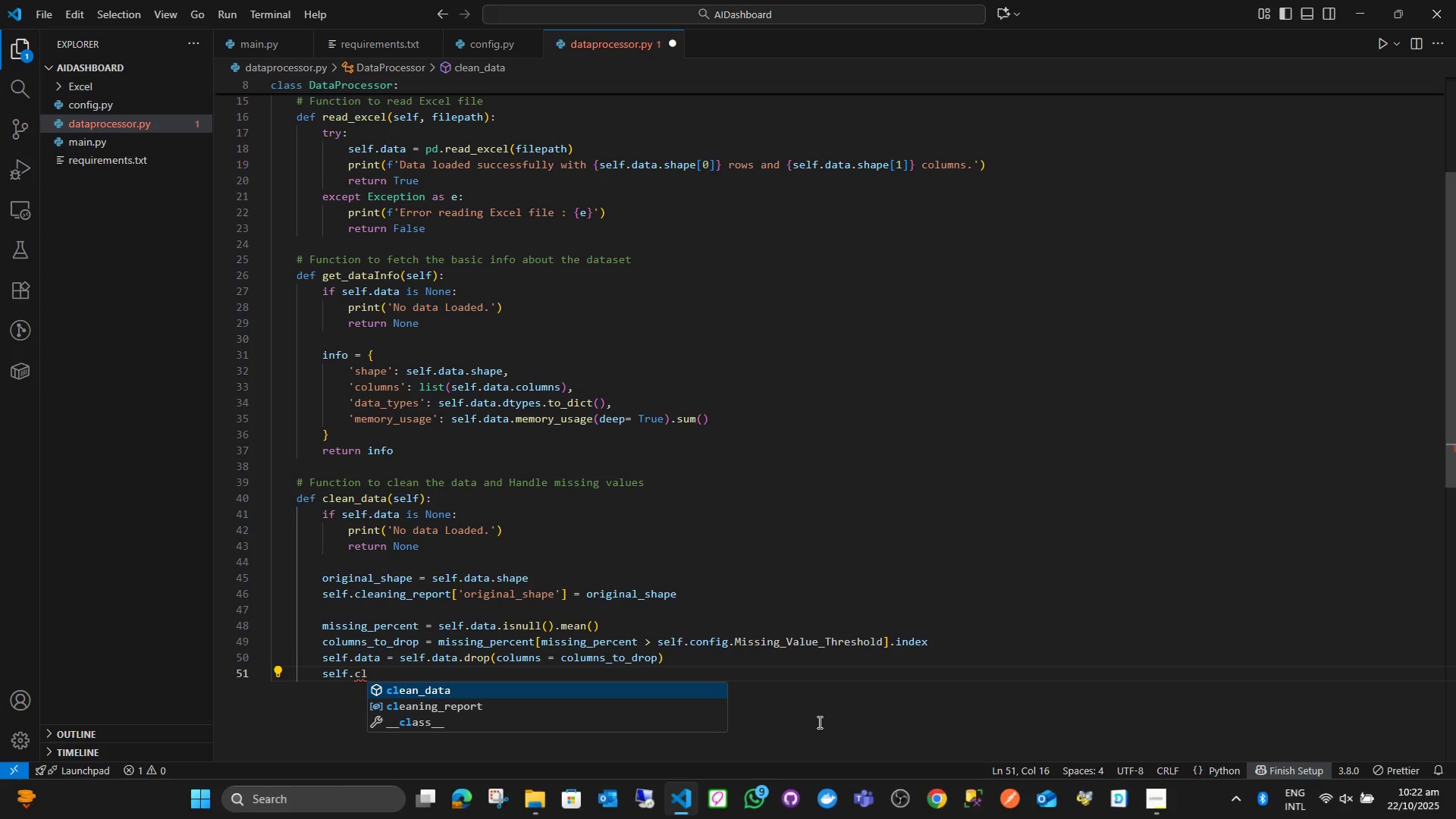 
key(ArrowDown)
 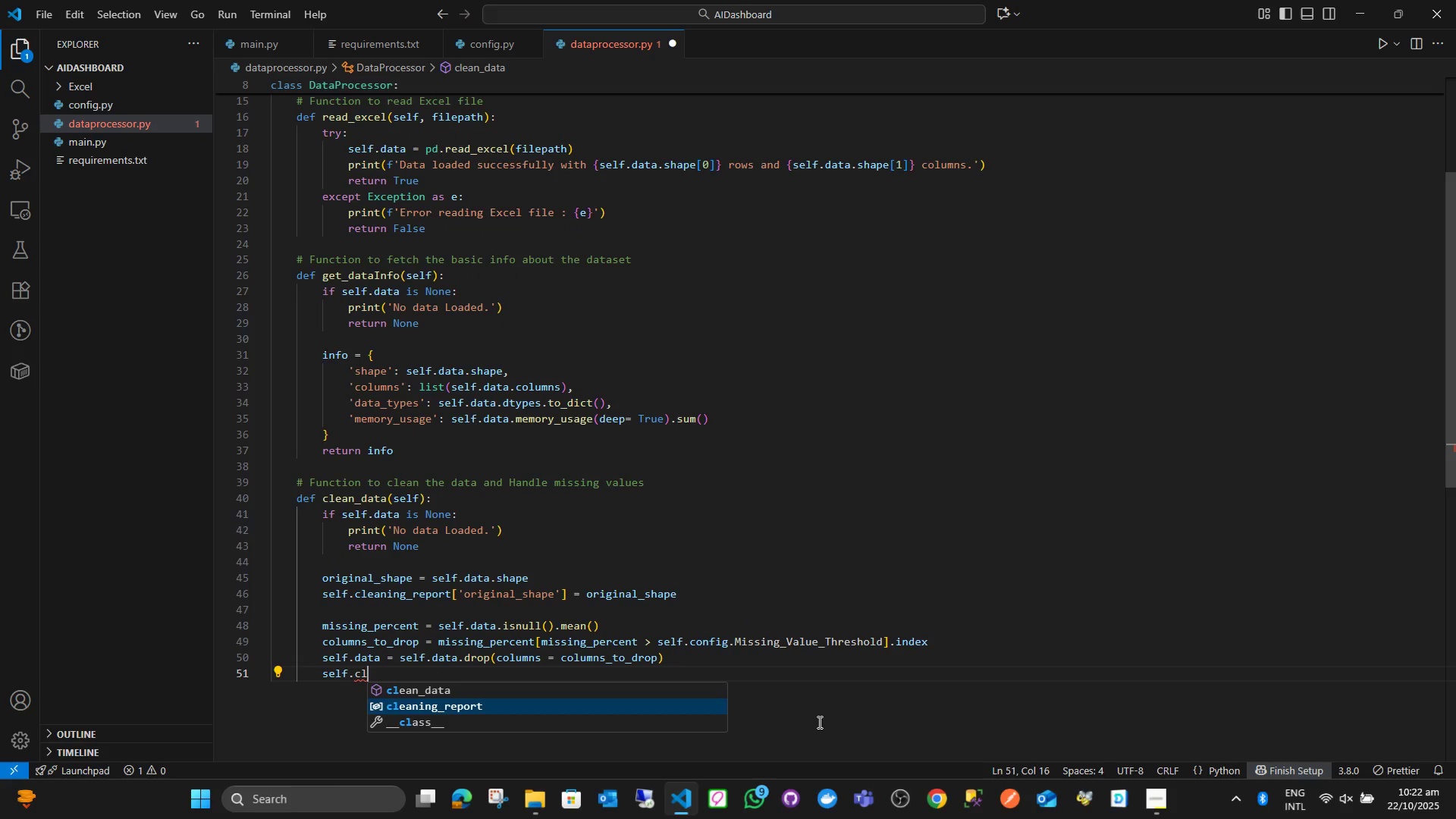 
key(Enter)
 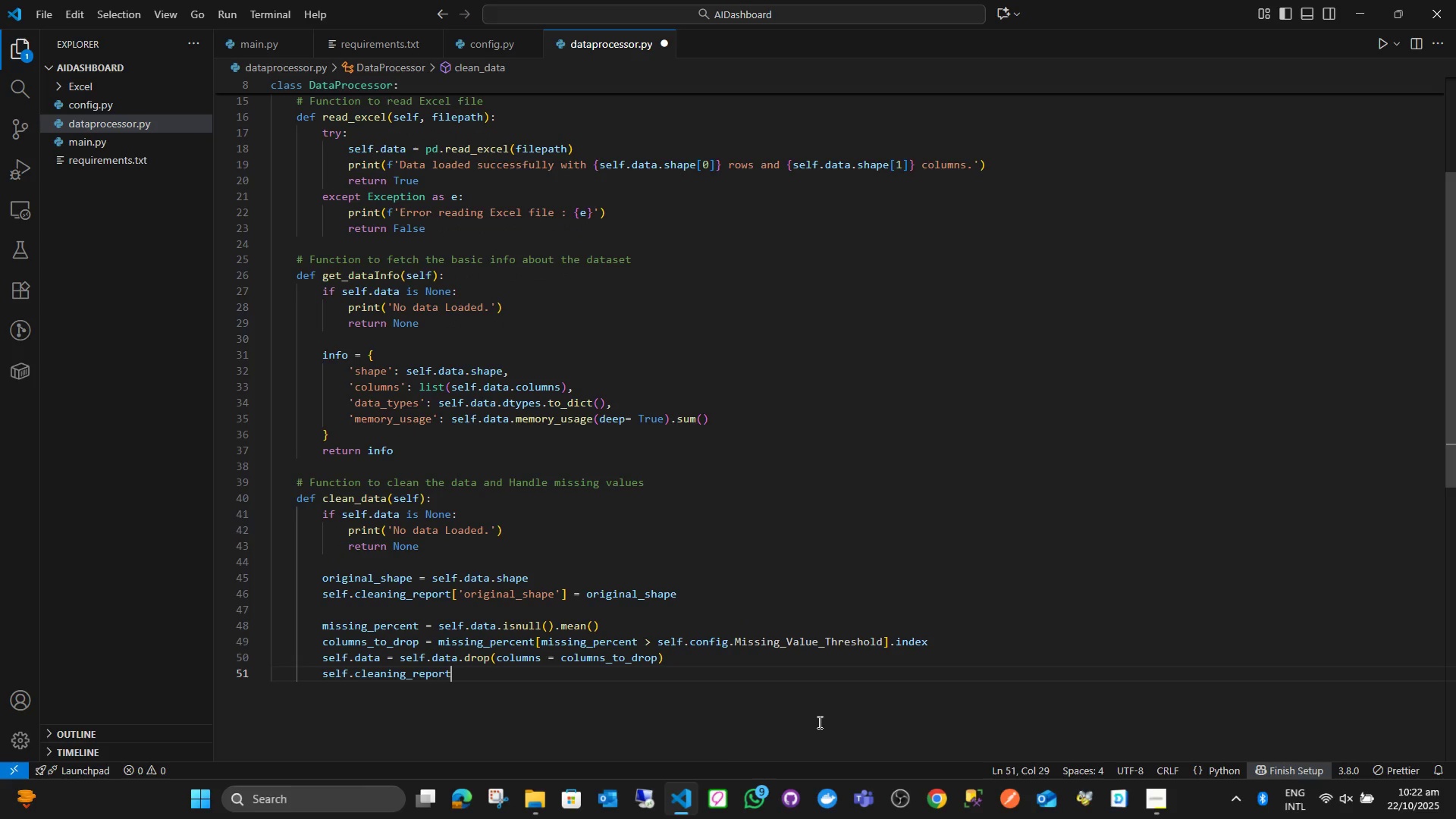 
key(BracketLeft)
 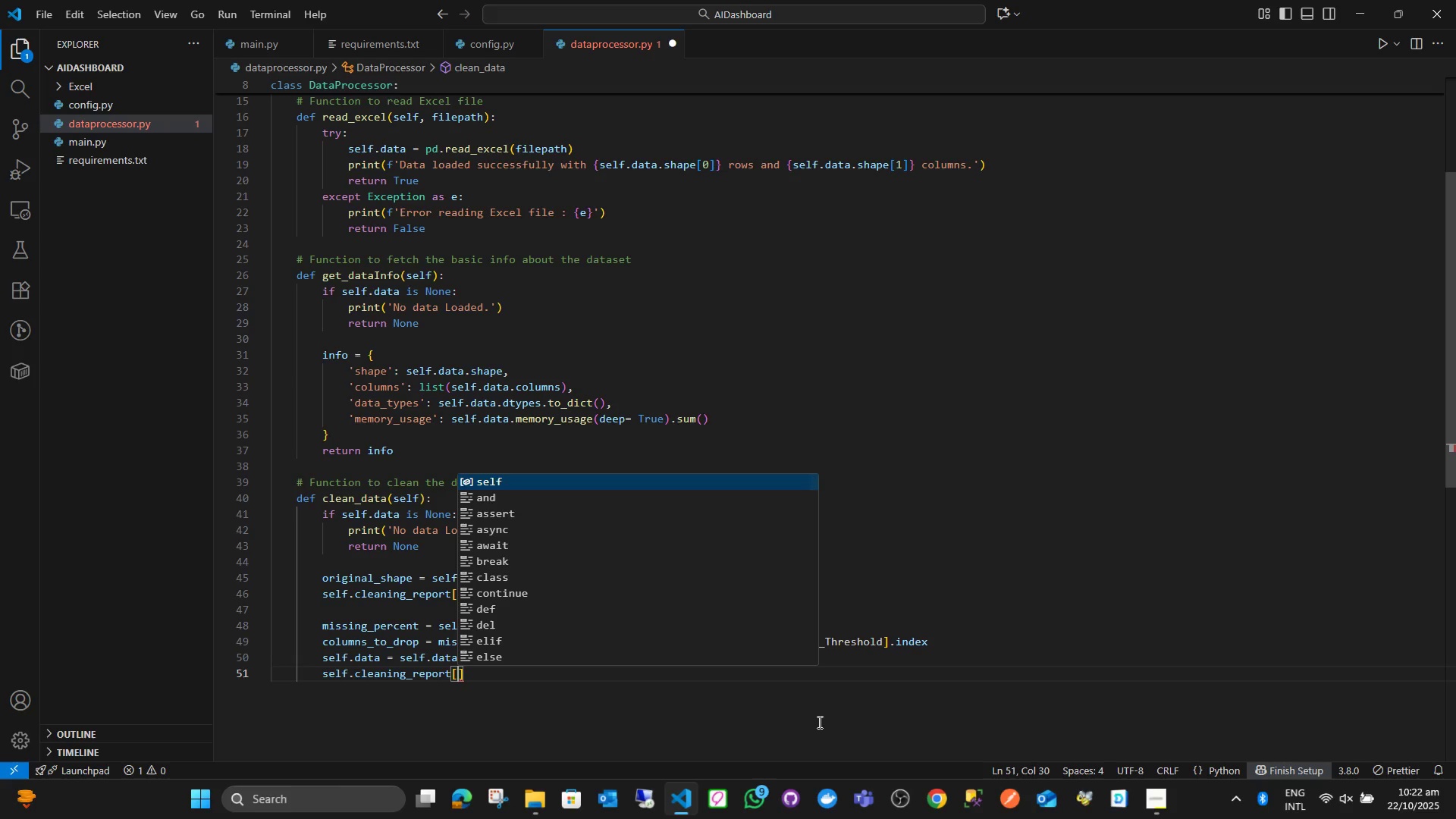 
key(Quote)
 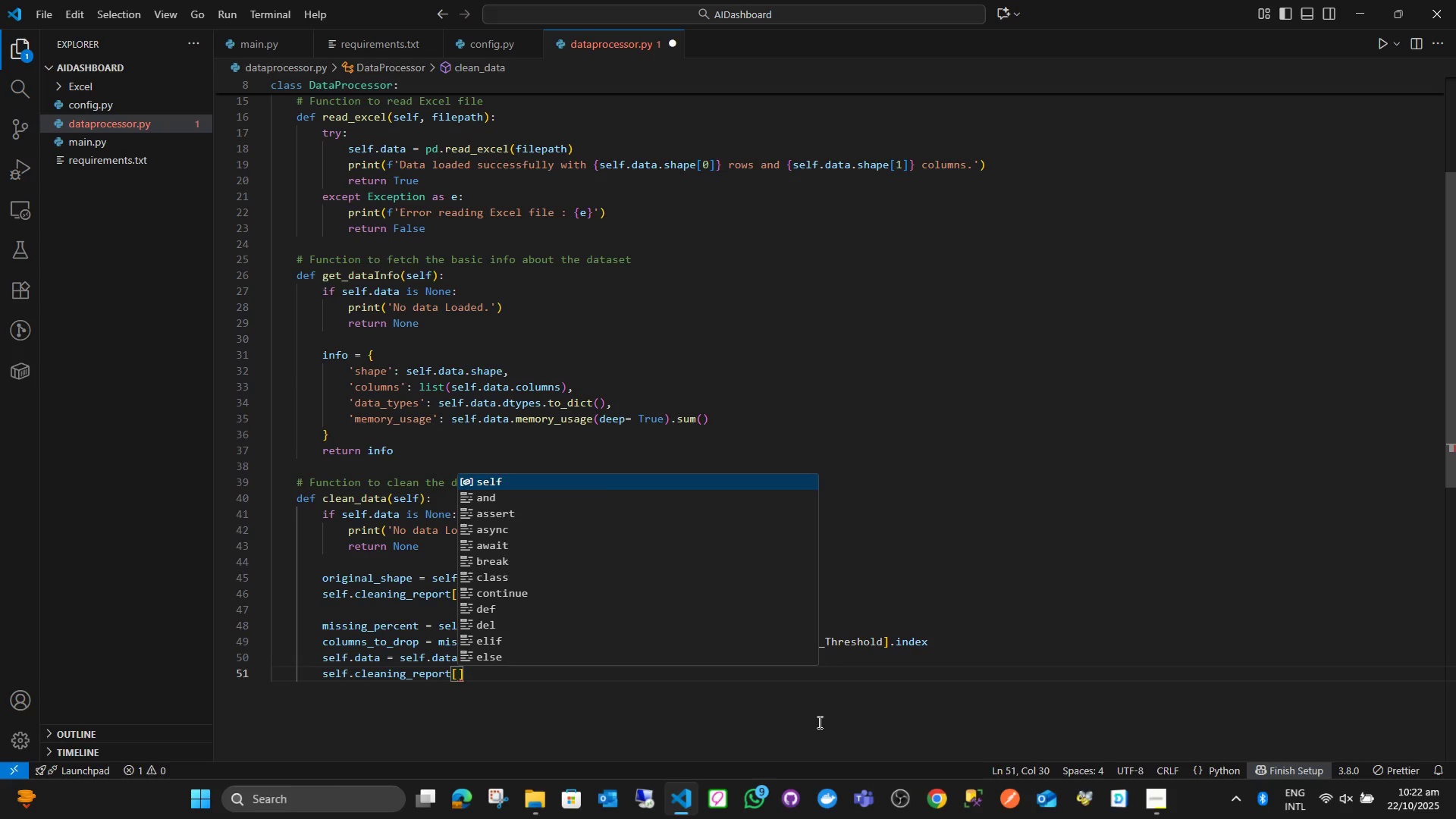 
key(Quote)
 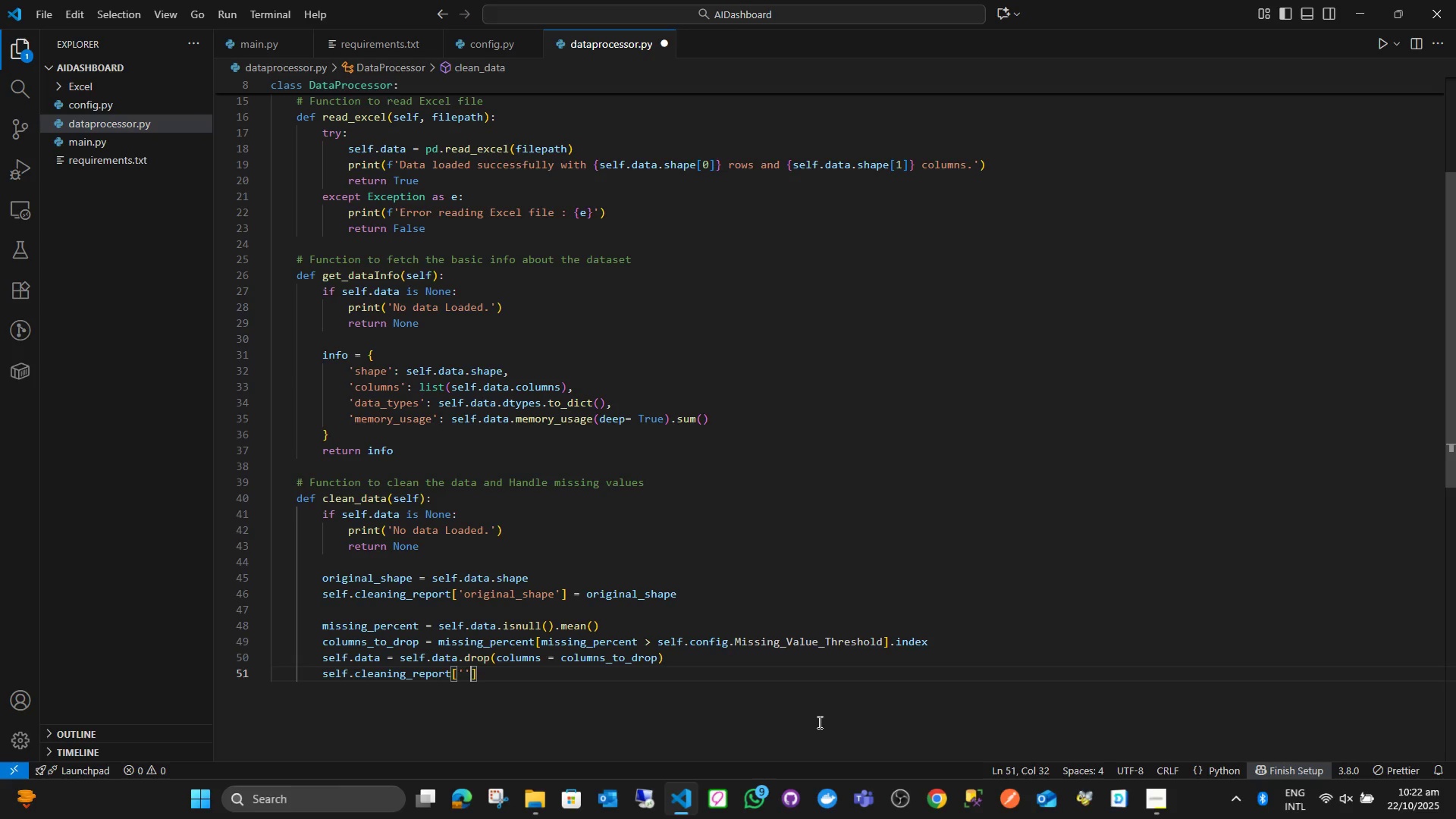 
key(ArrowLeft)
 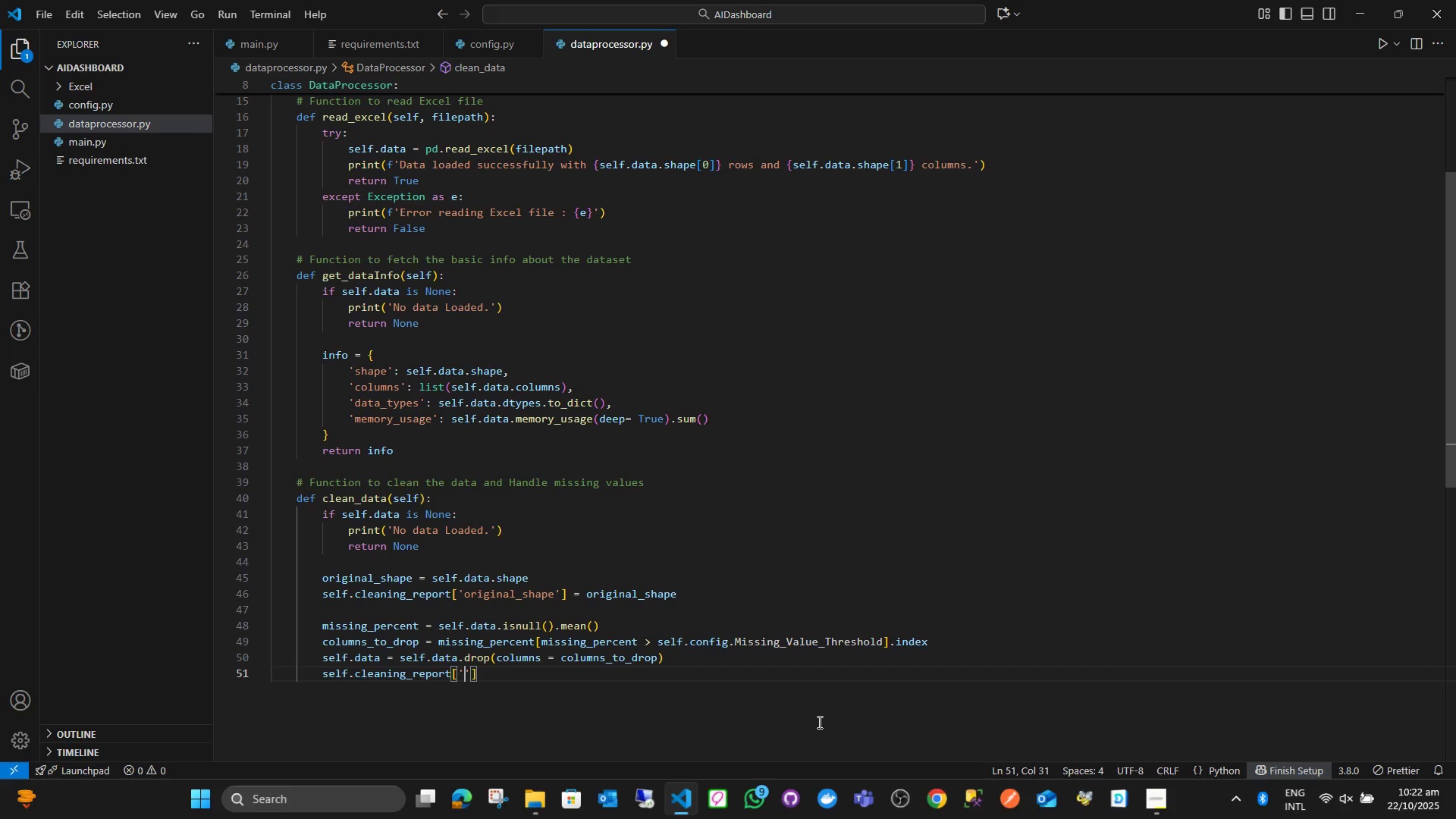 
hold_key(key=ShiftLeft, duration=0.43)
 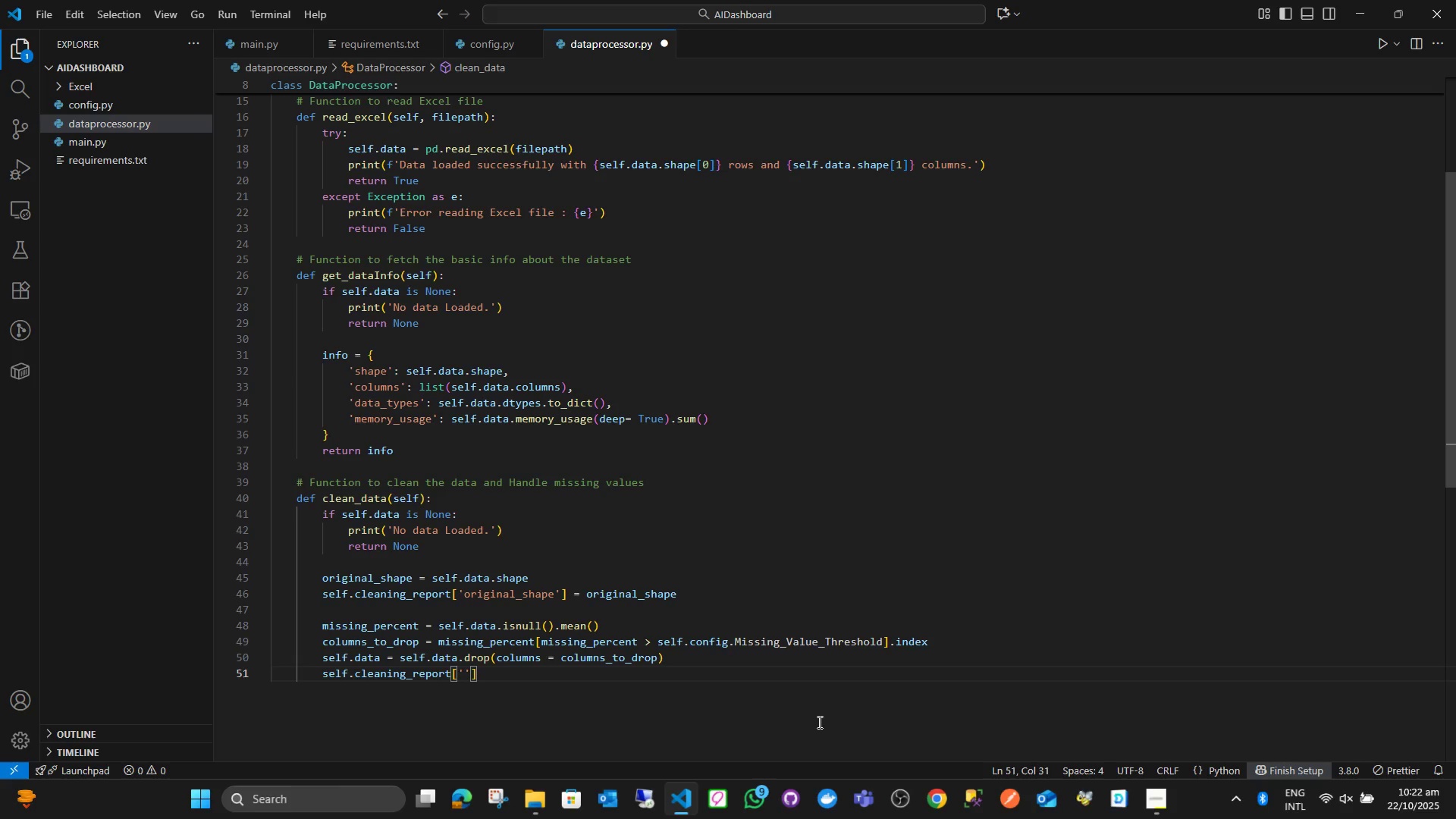 
type(columns_remoc)
key(Backspace)
type(ved)
 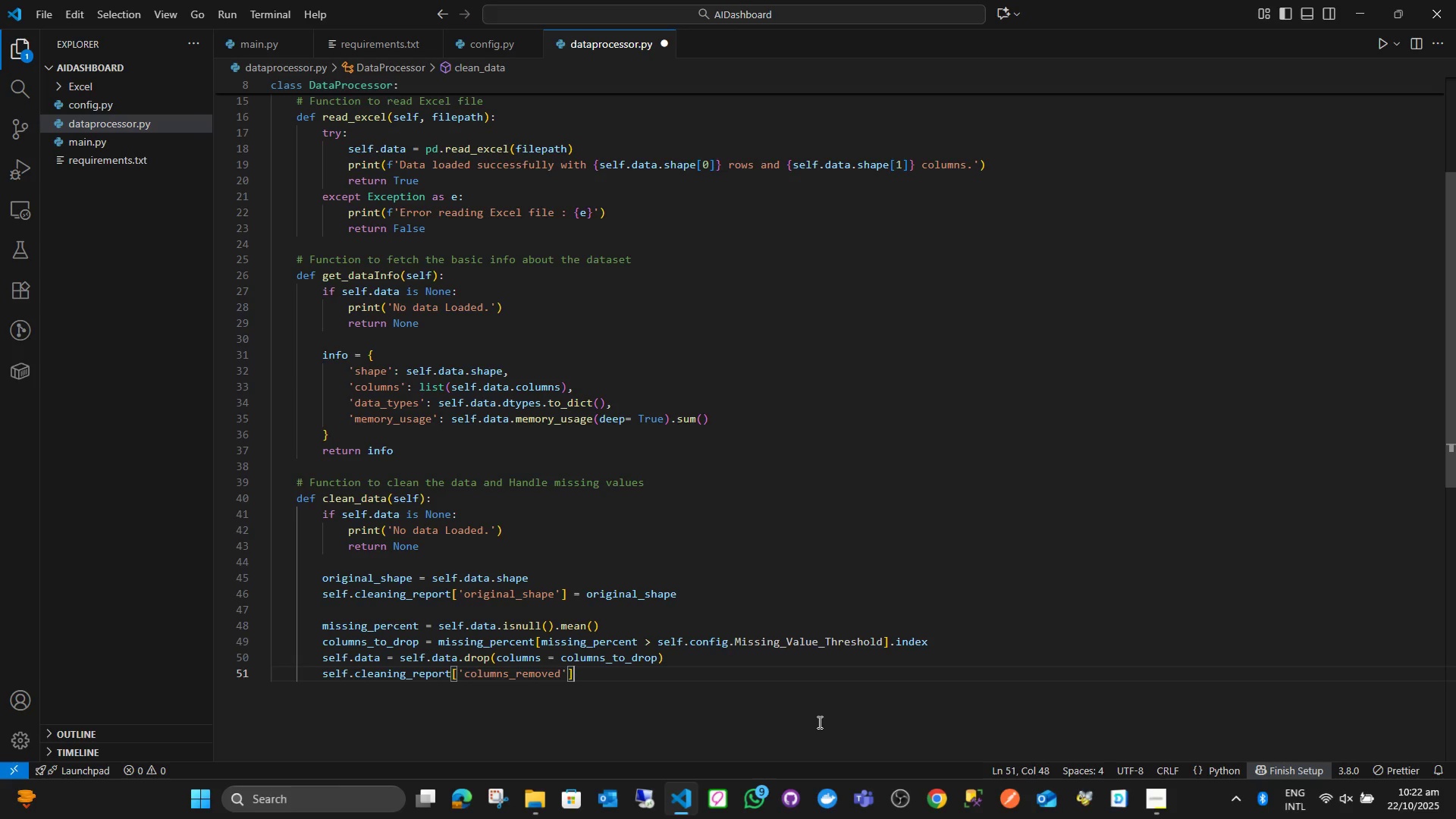 
 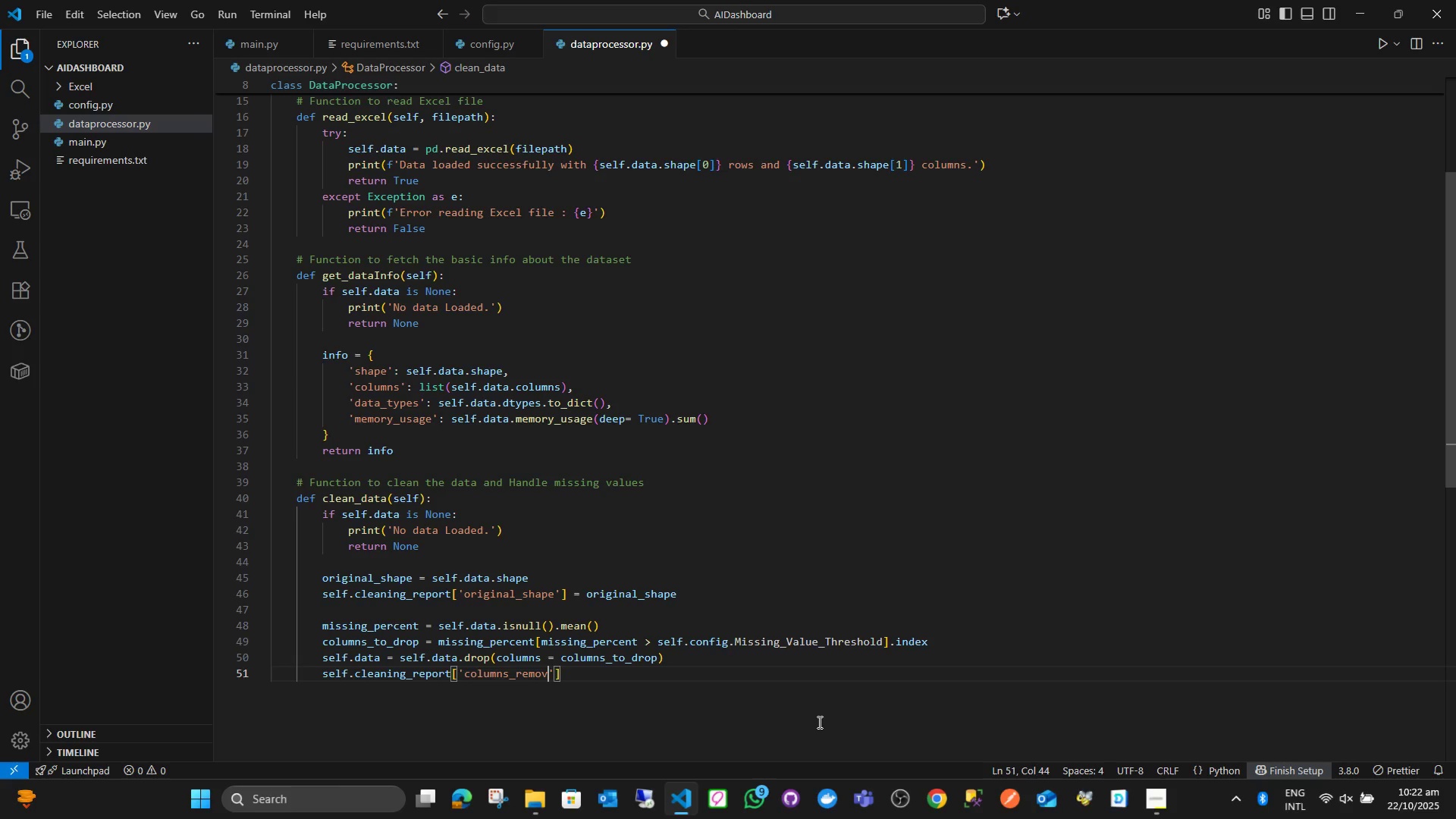 
key(ArrowRight)
 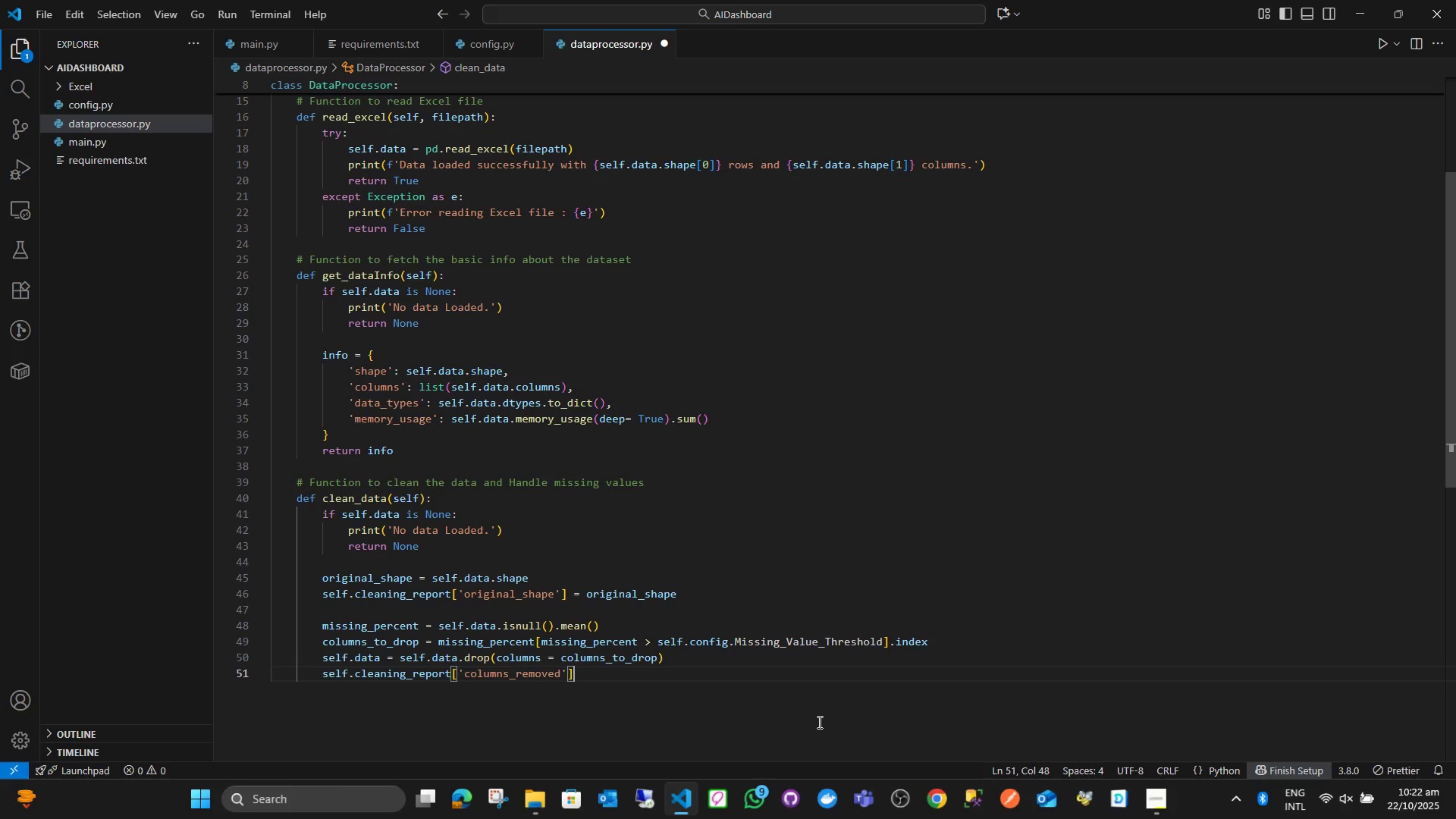 
key(ArrowRight)
 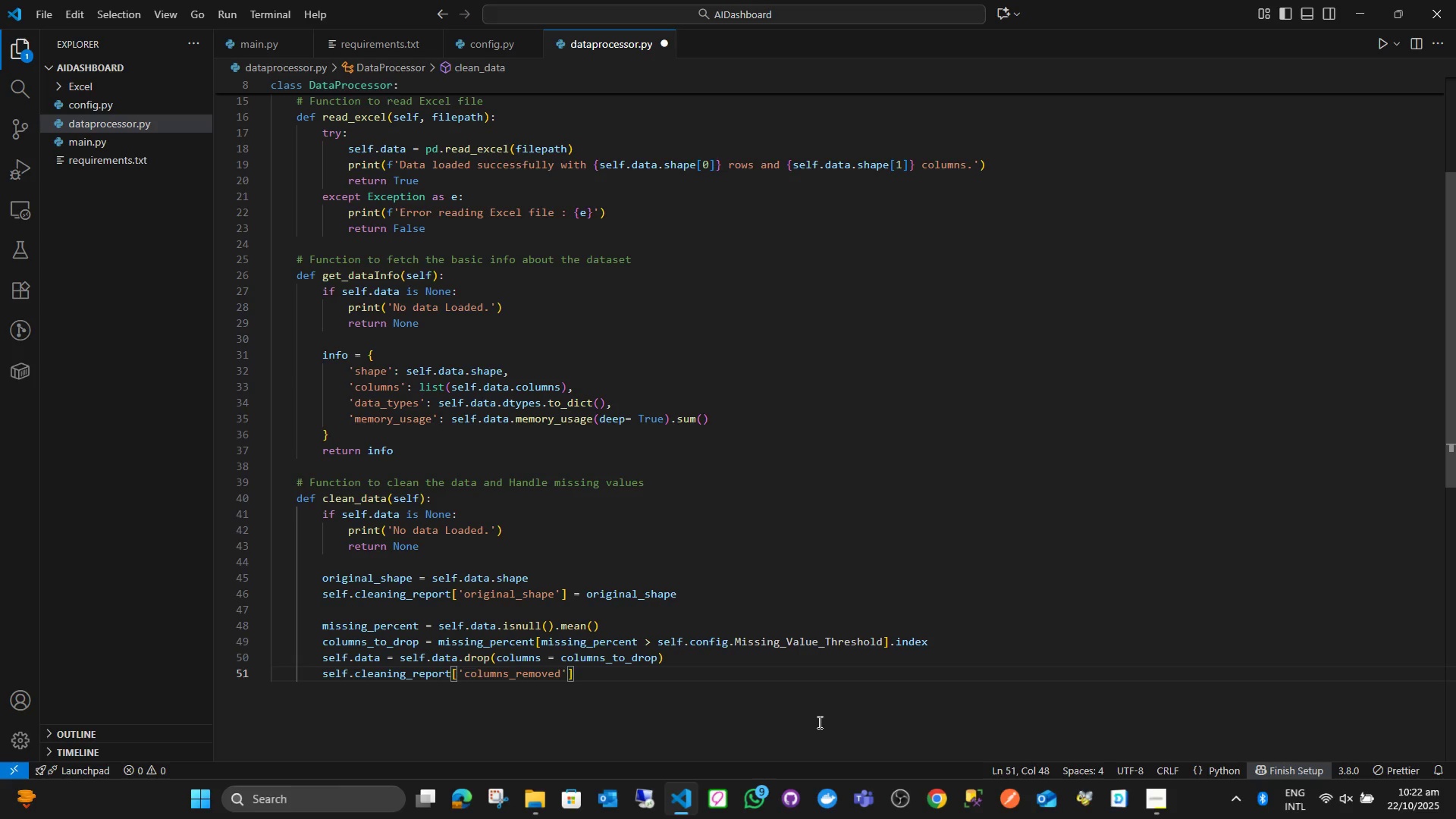 
type( = list(col)
 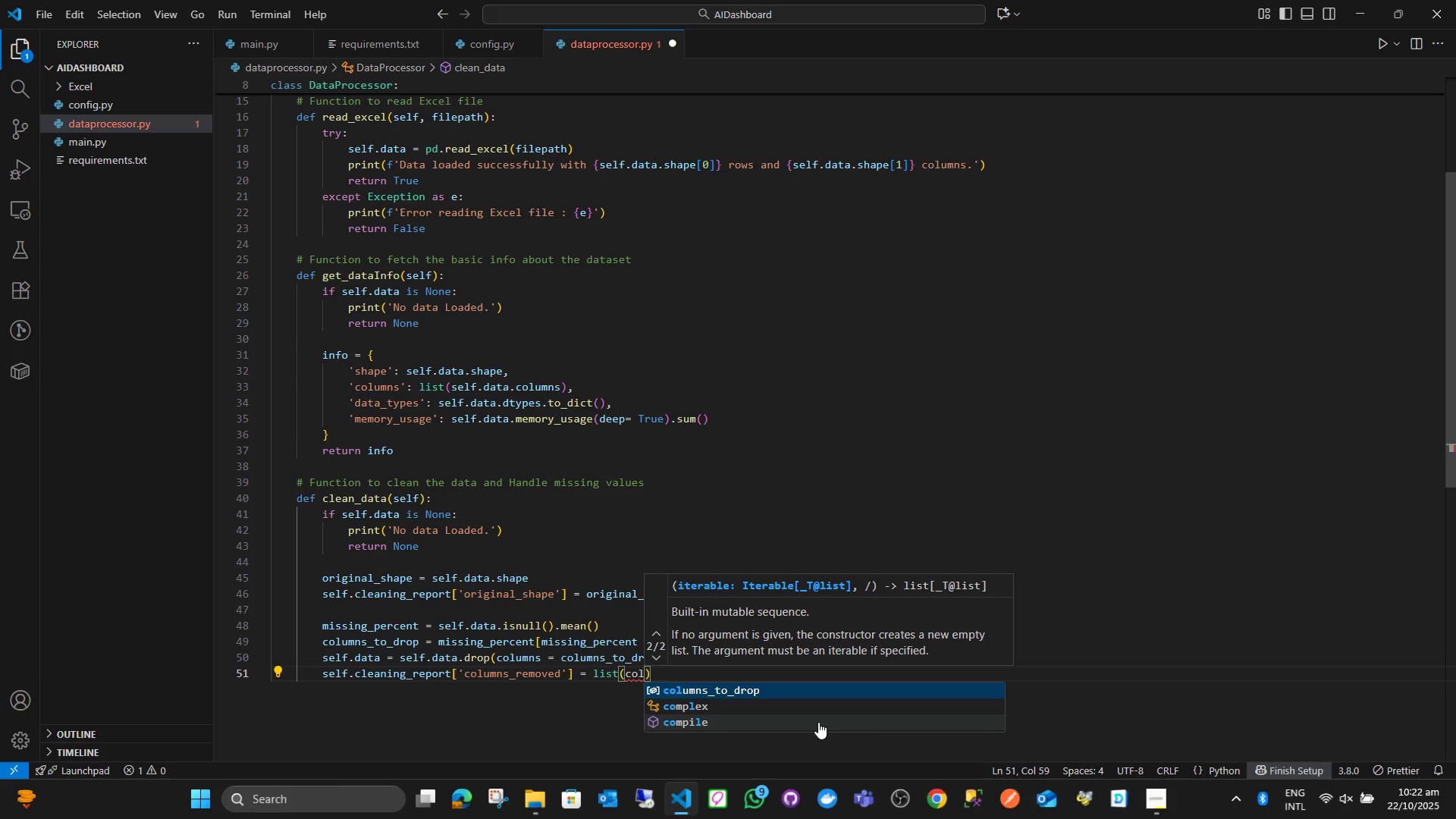 
key(Enter)
 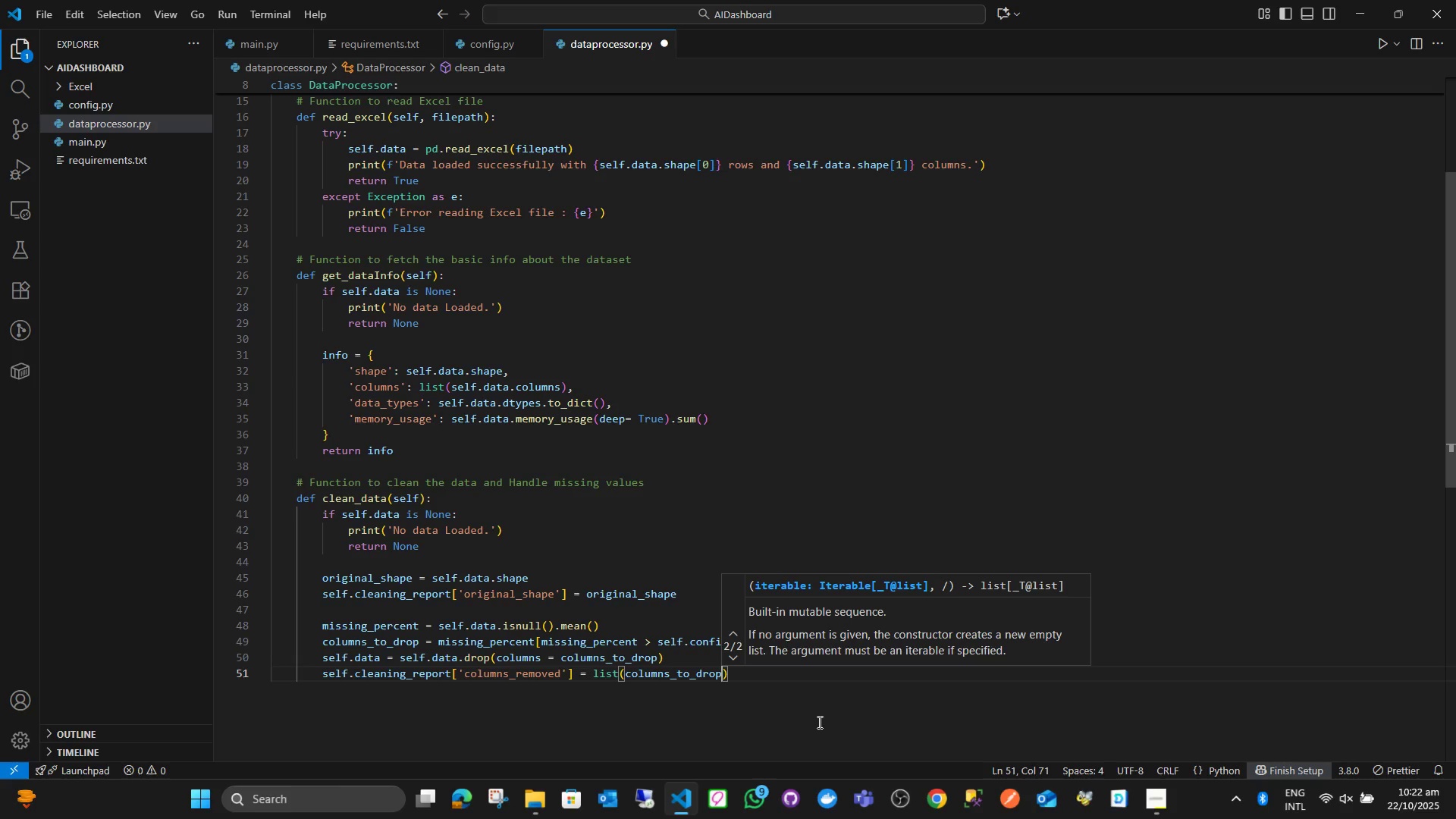 
wait(7.08)
 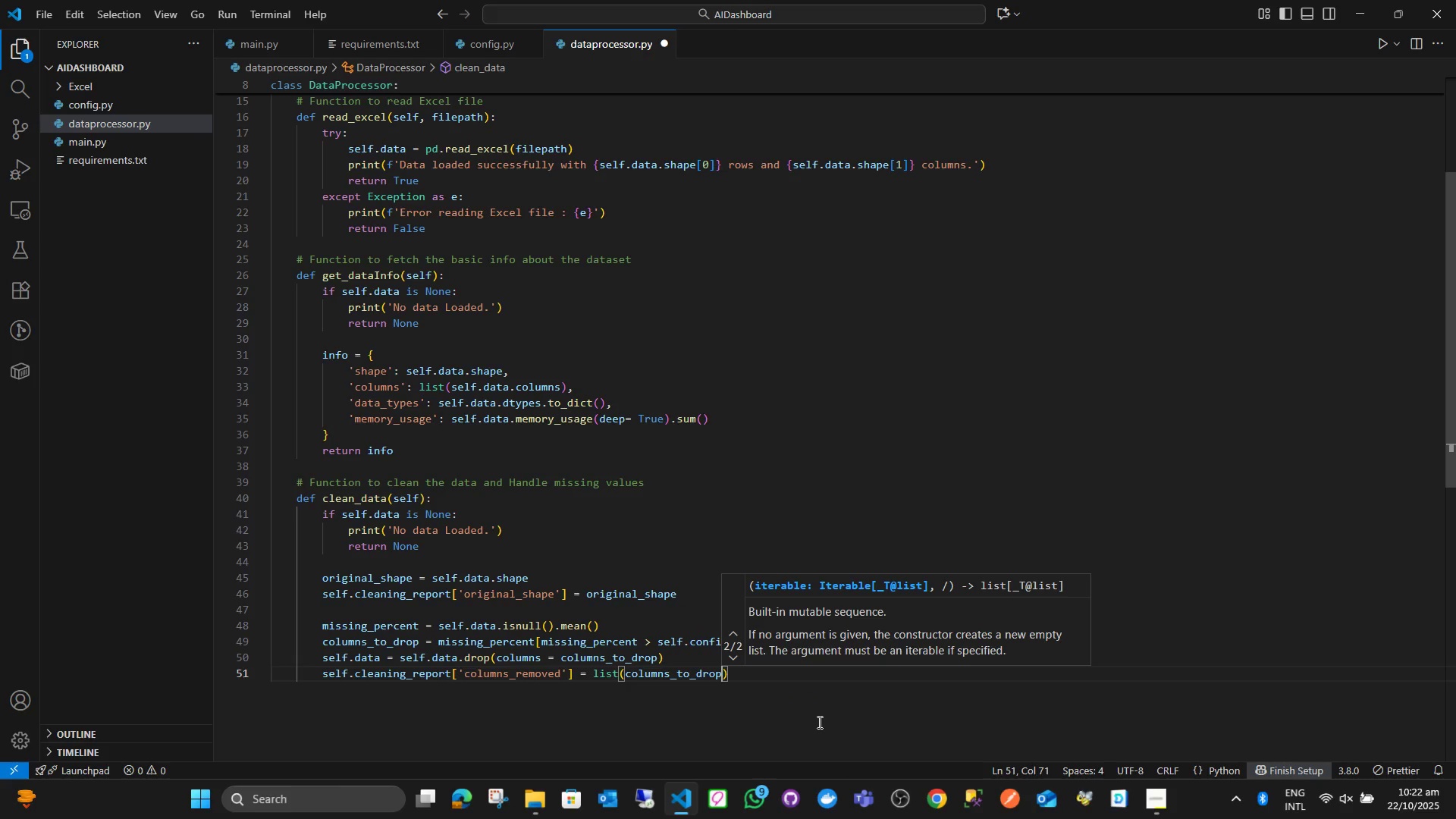 
key(ArrowRight)
 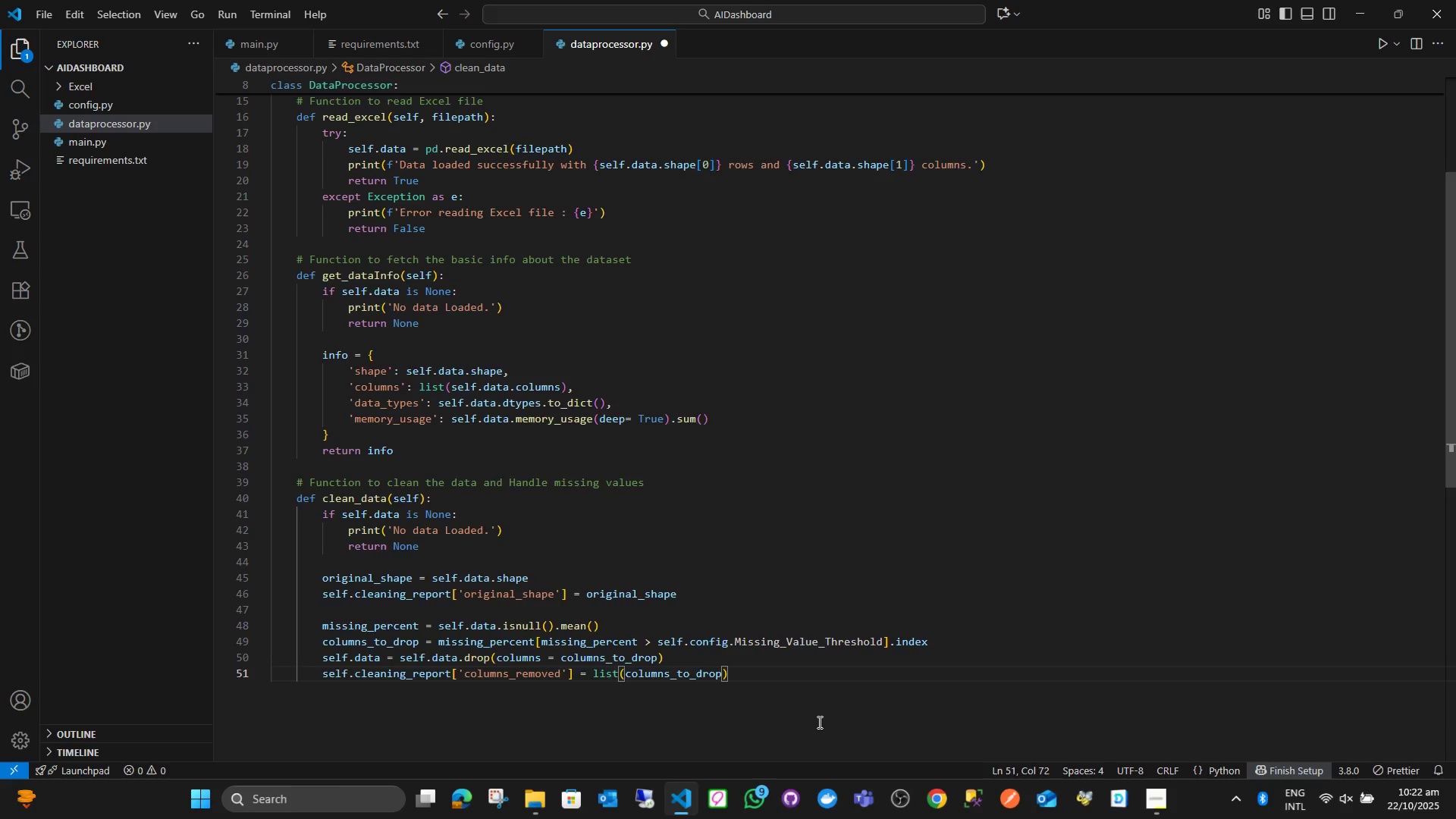 
key(Enter)
 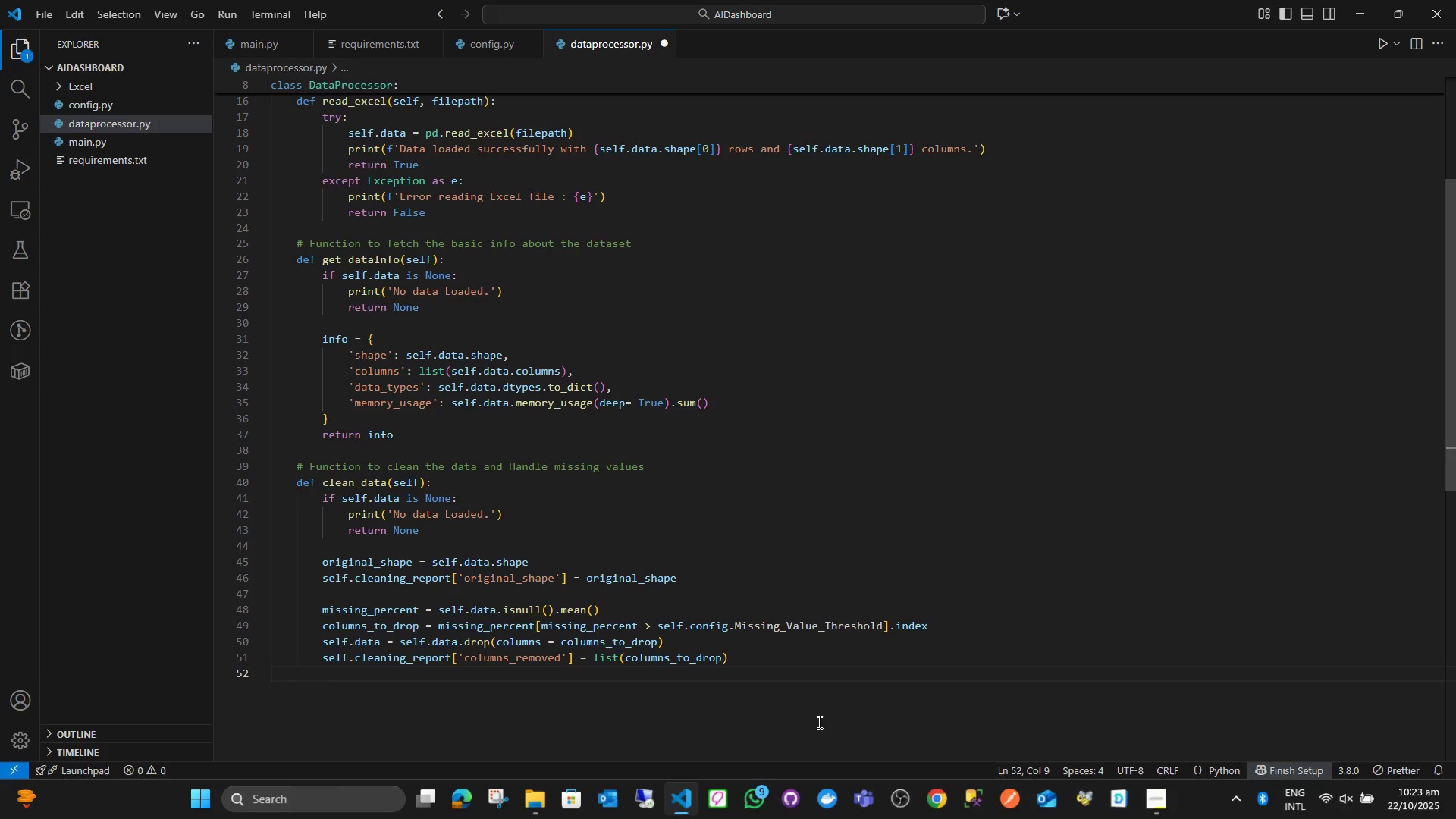 
key(Enter)
 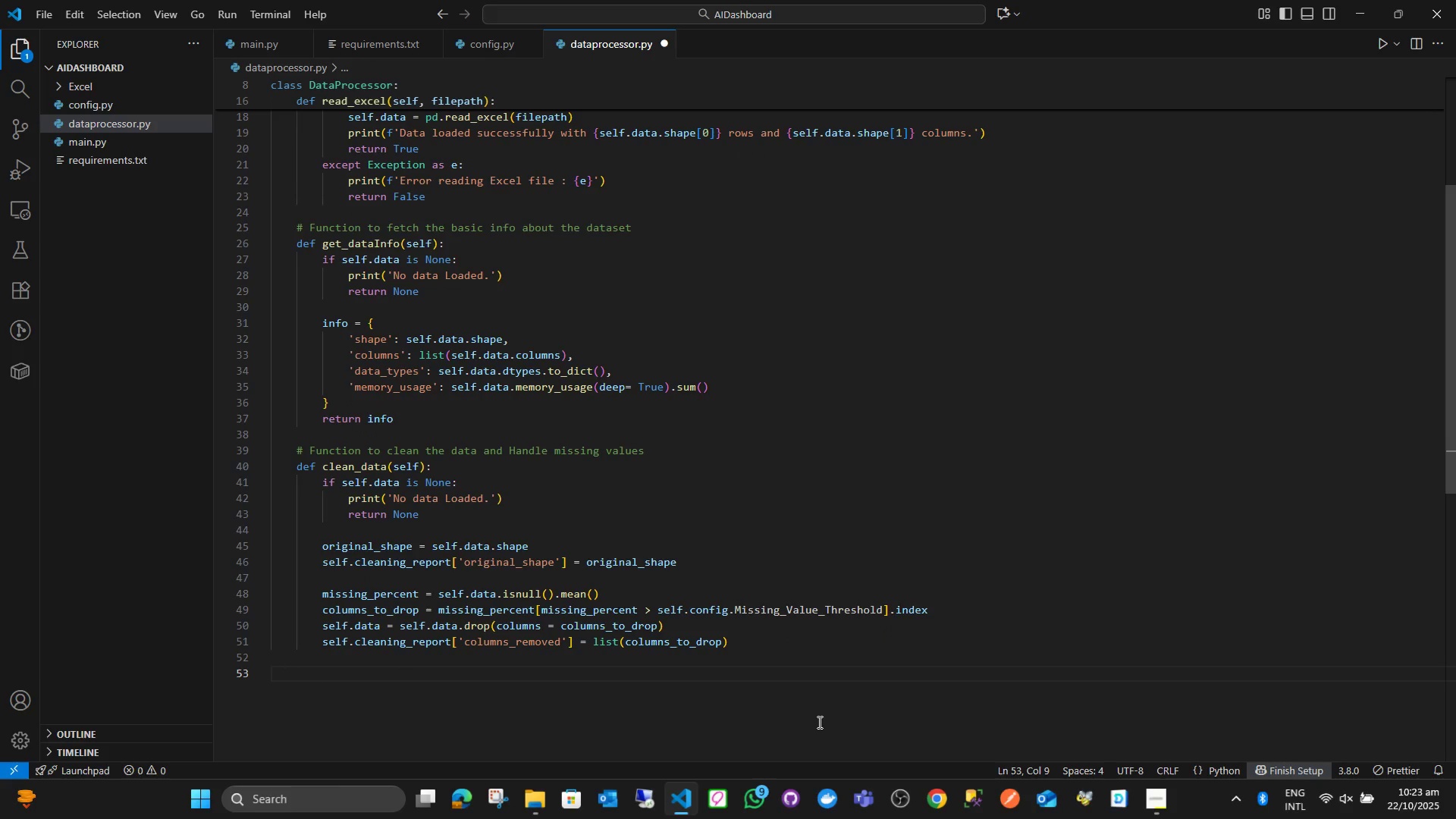 
type(numeric_columns = self.data.se)
 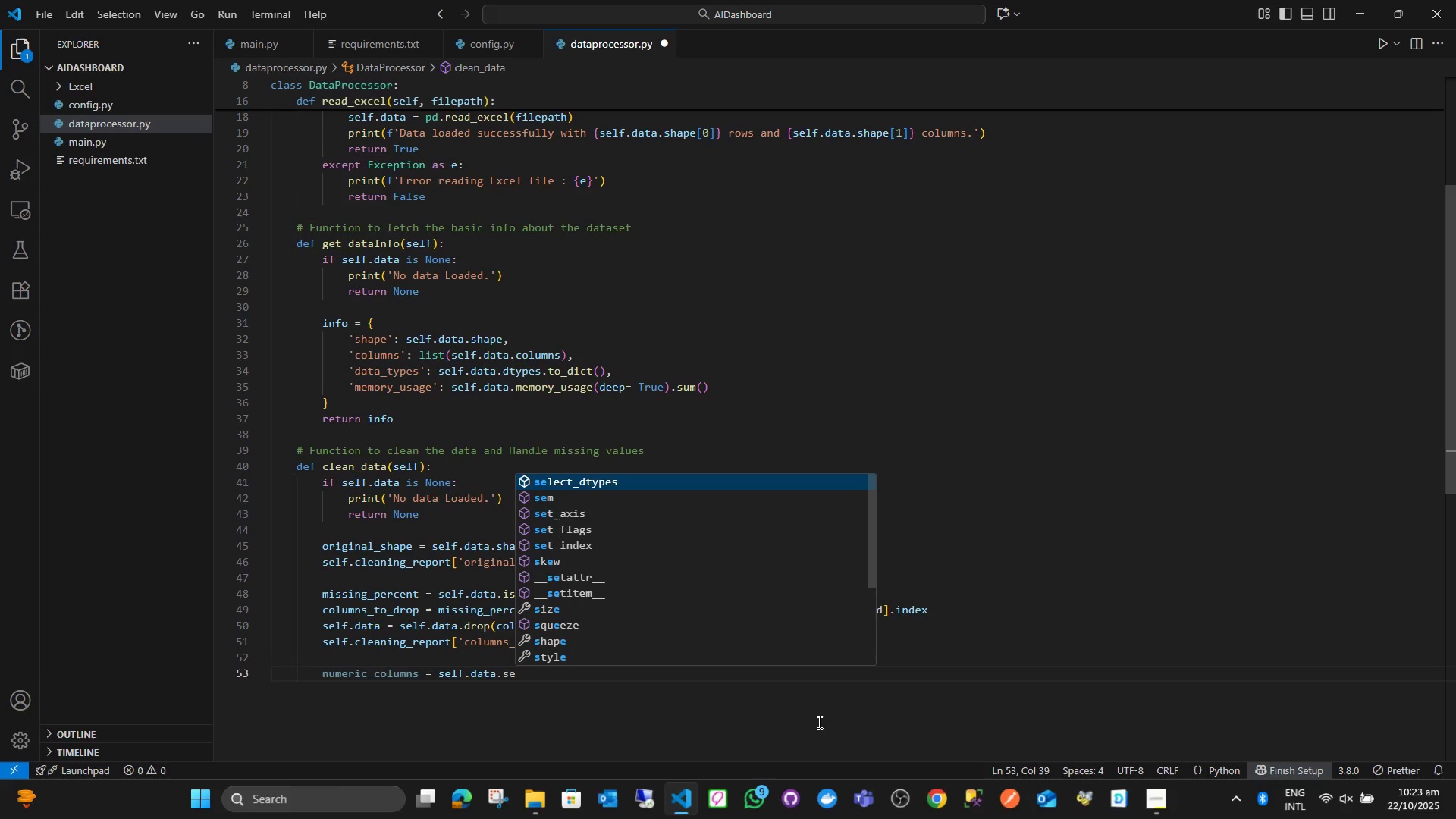 
key(Enter)
 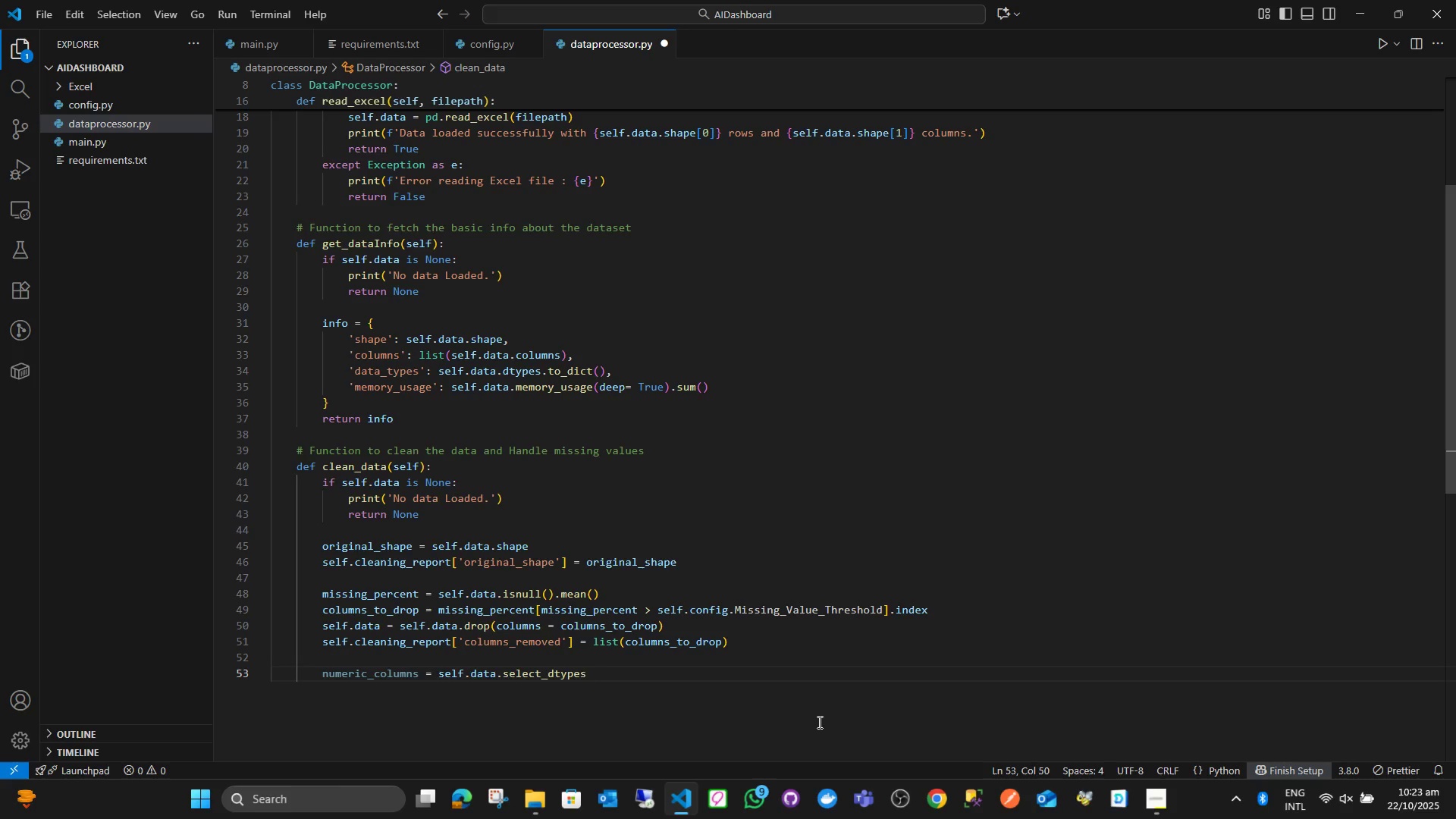 
type((inc)
 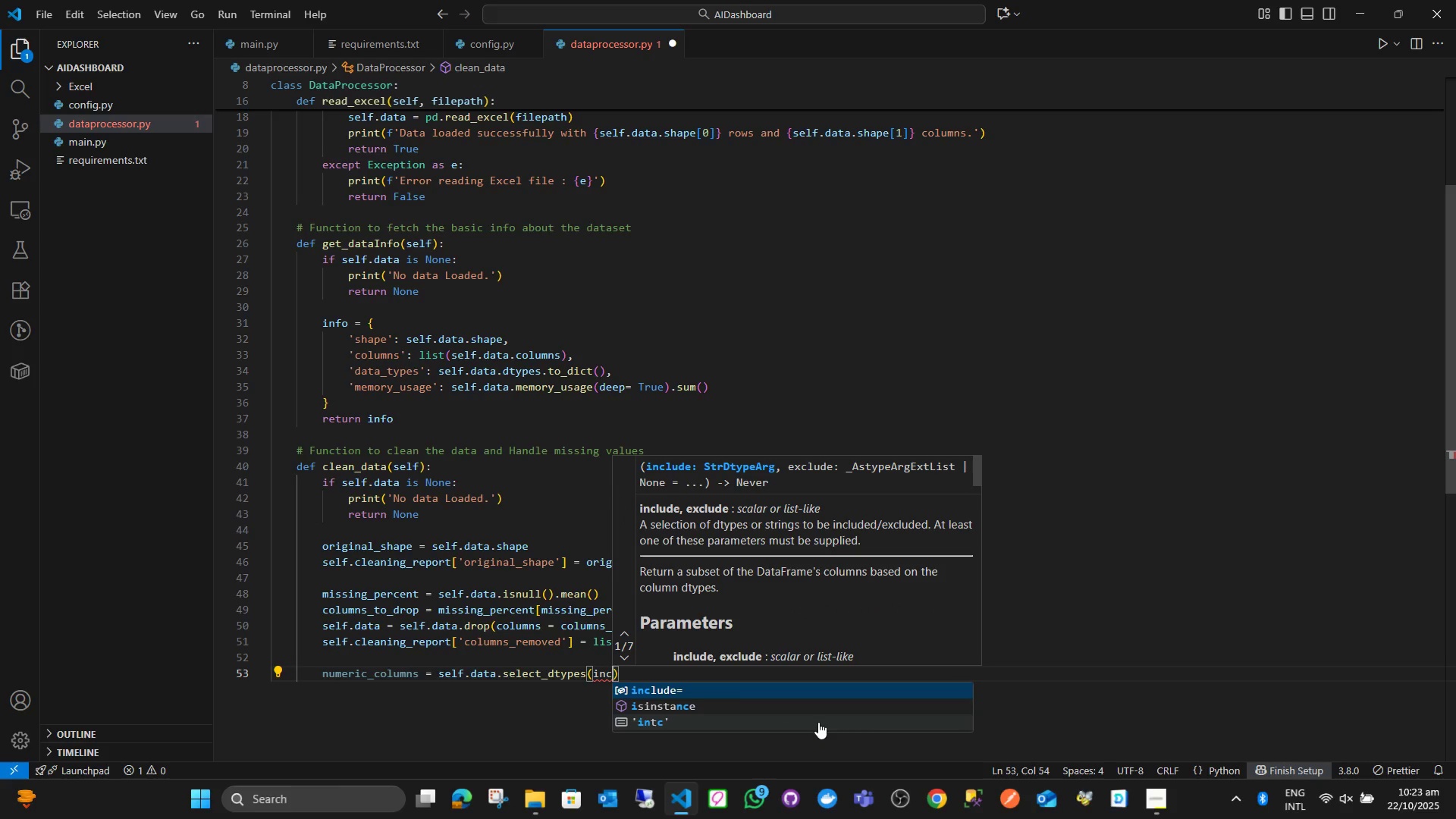 
key(Enter)
 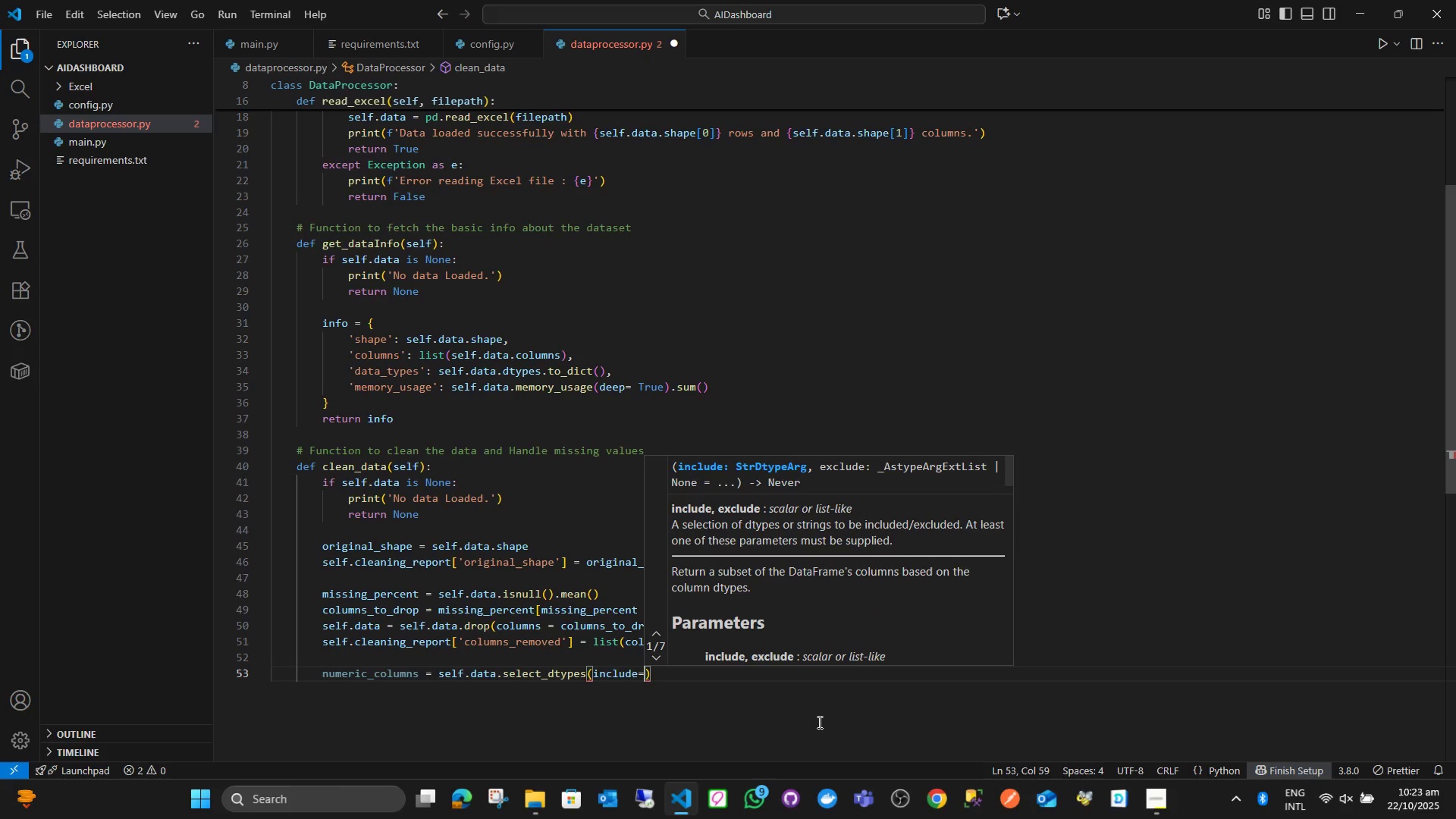 
type([np.num)
 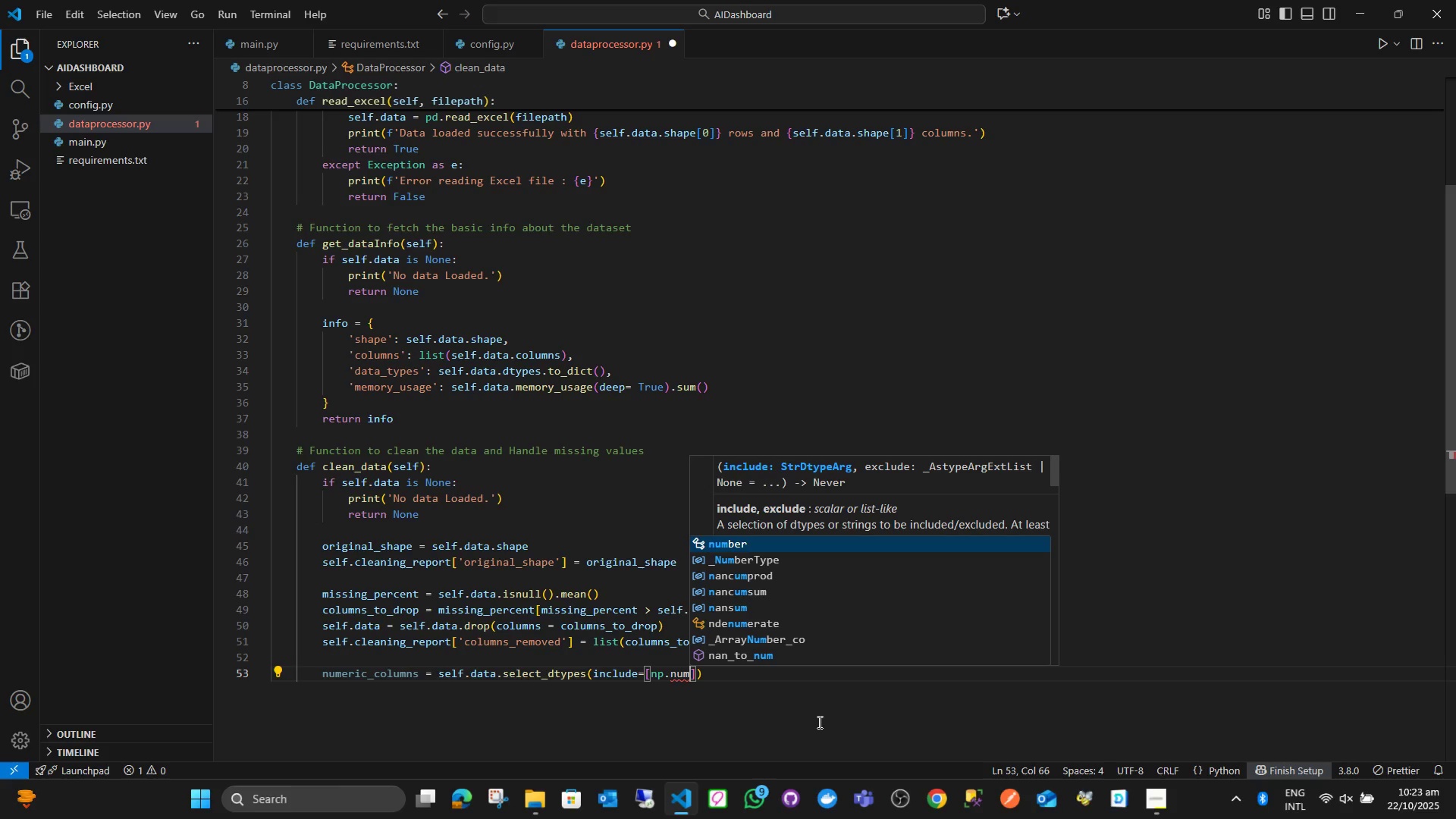 
key(Enter)
 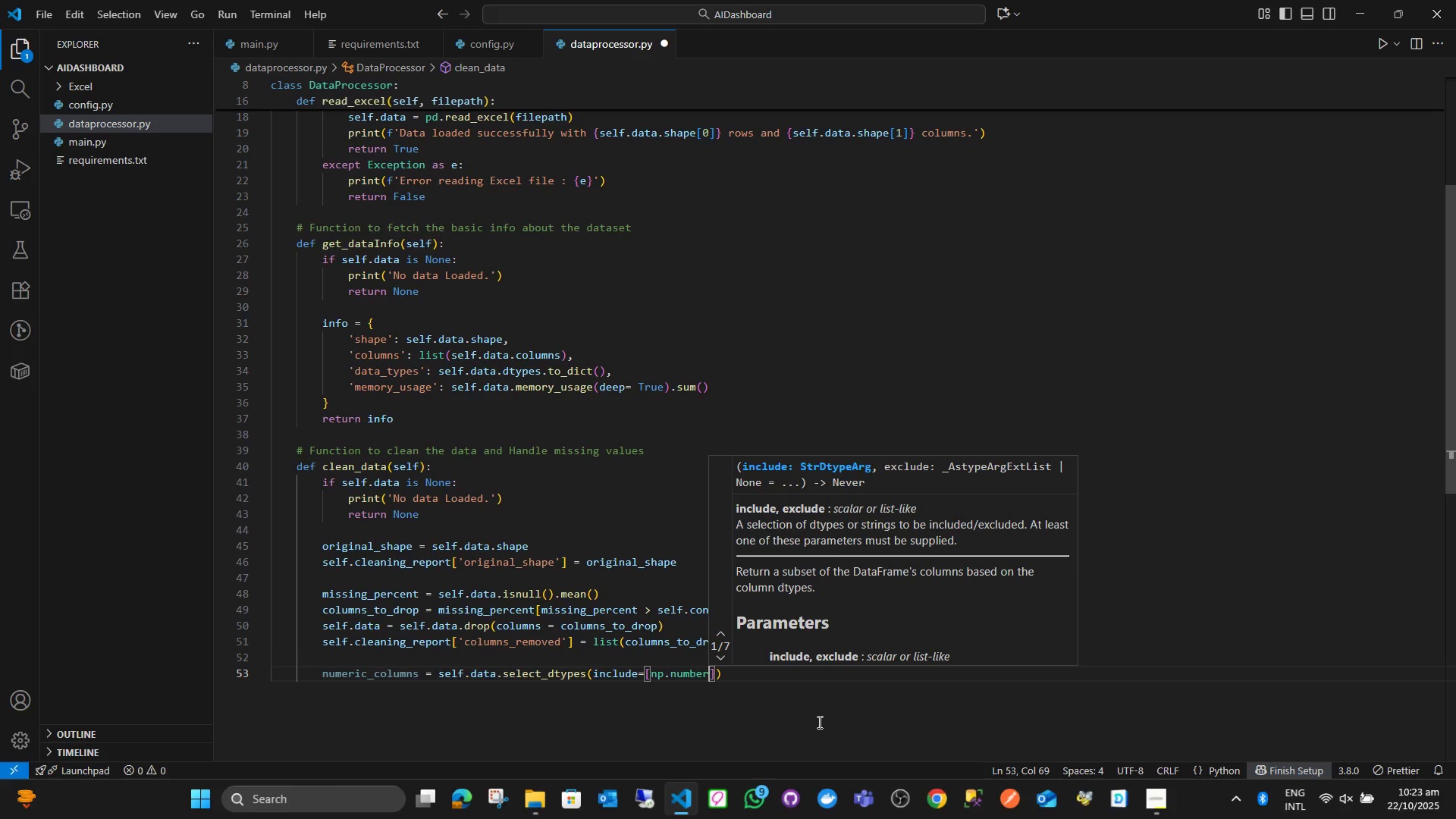 
wait(5.92)
 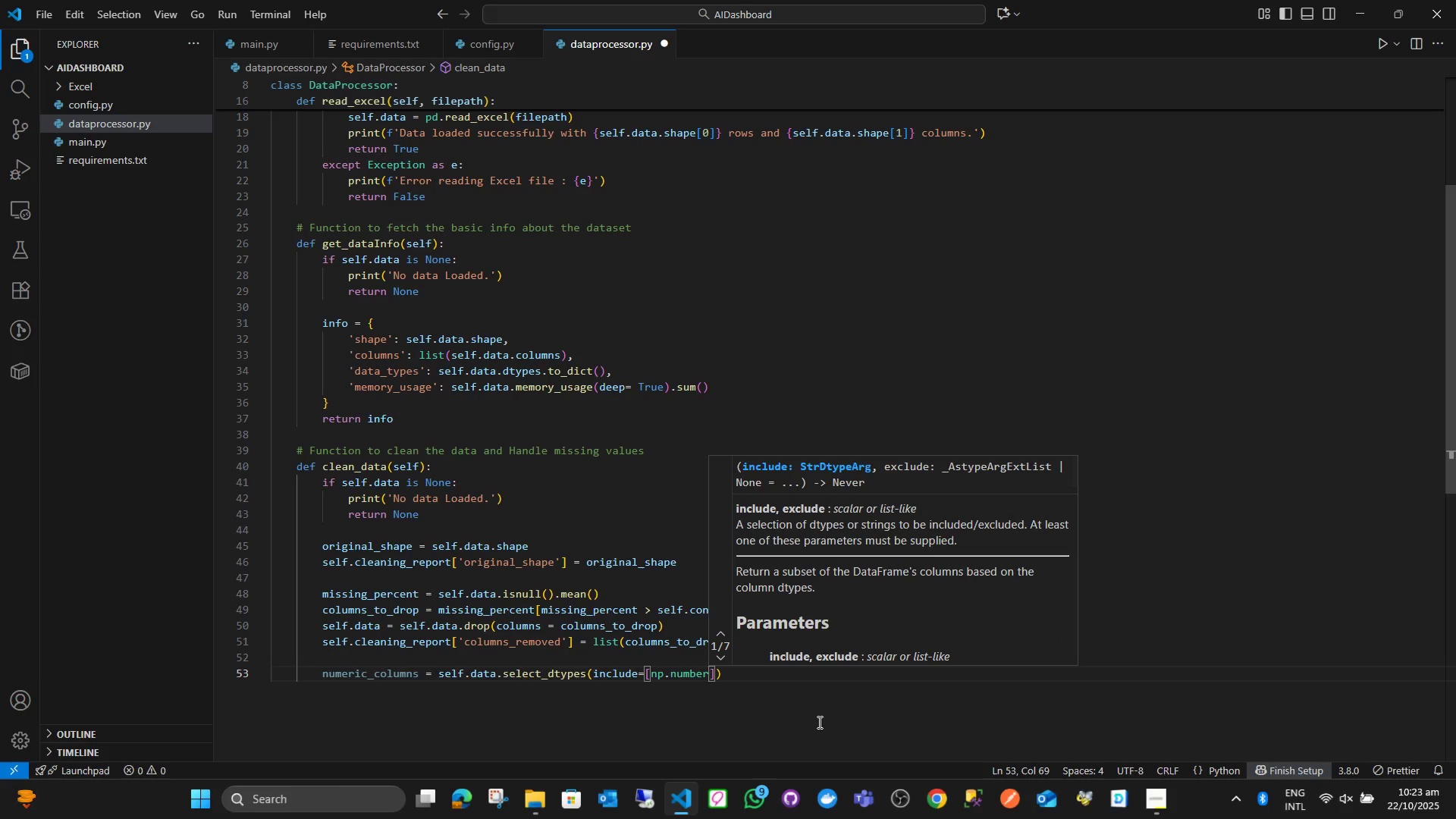 
key(ArrowRight)
 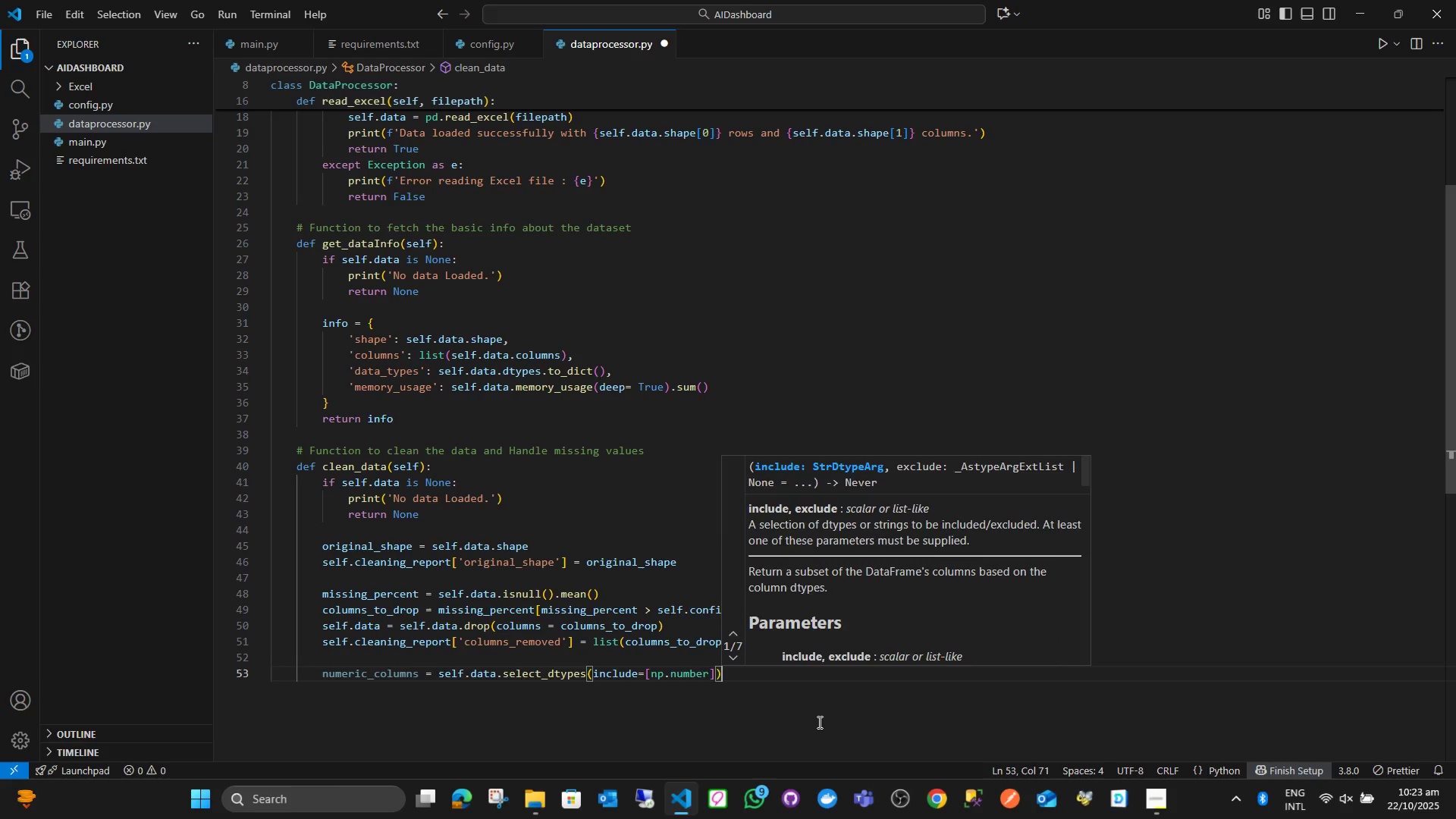 
key(ArrowRight)
 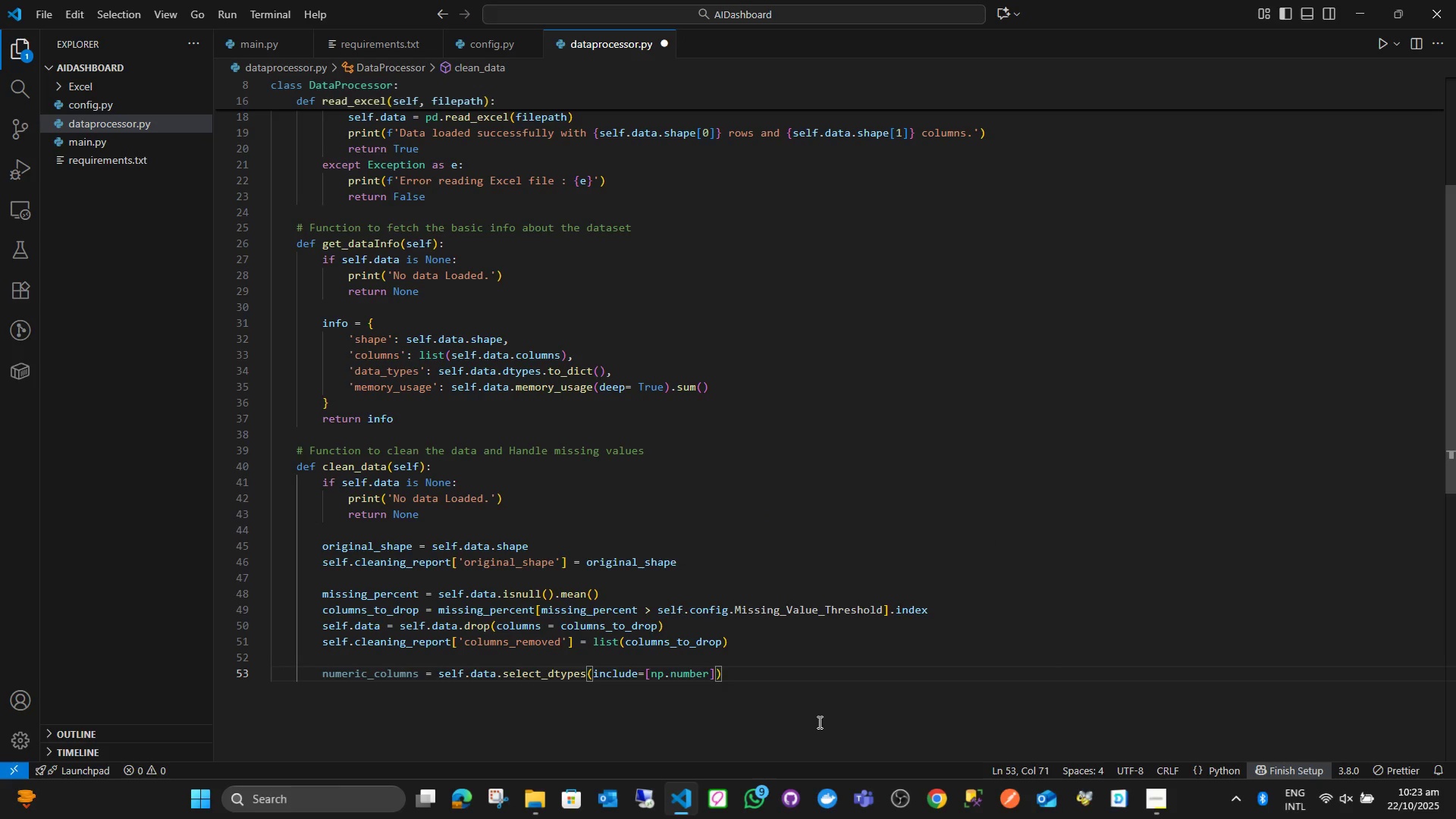 
type(.col)
 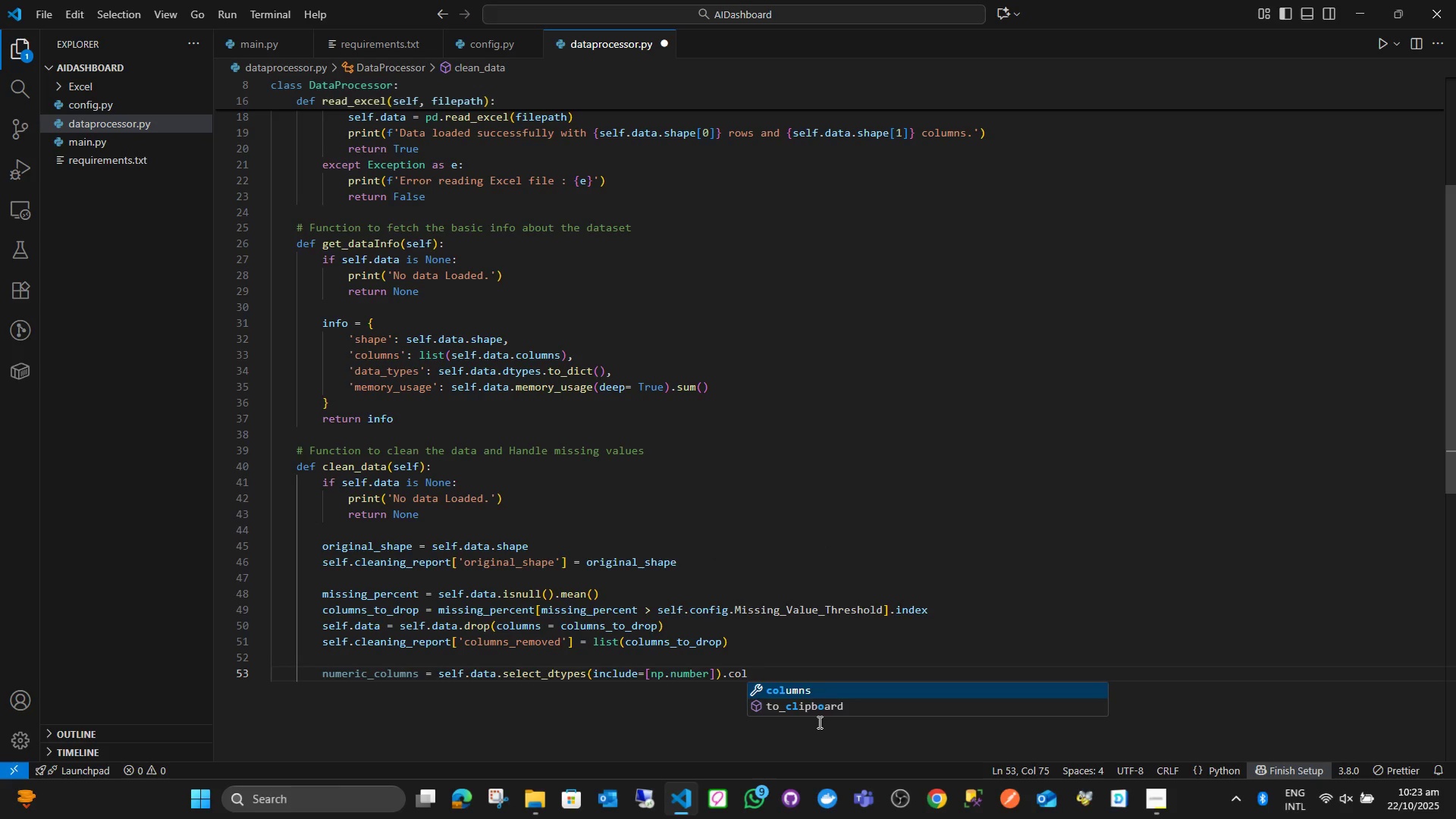 
key(Enter)
 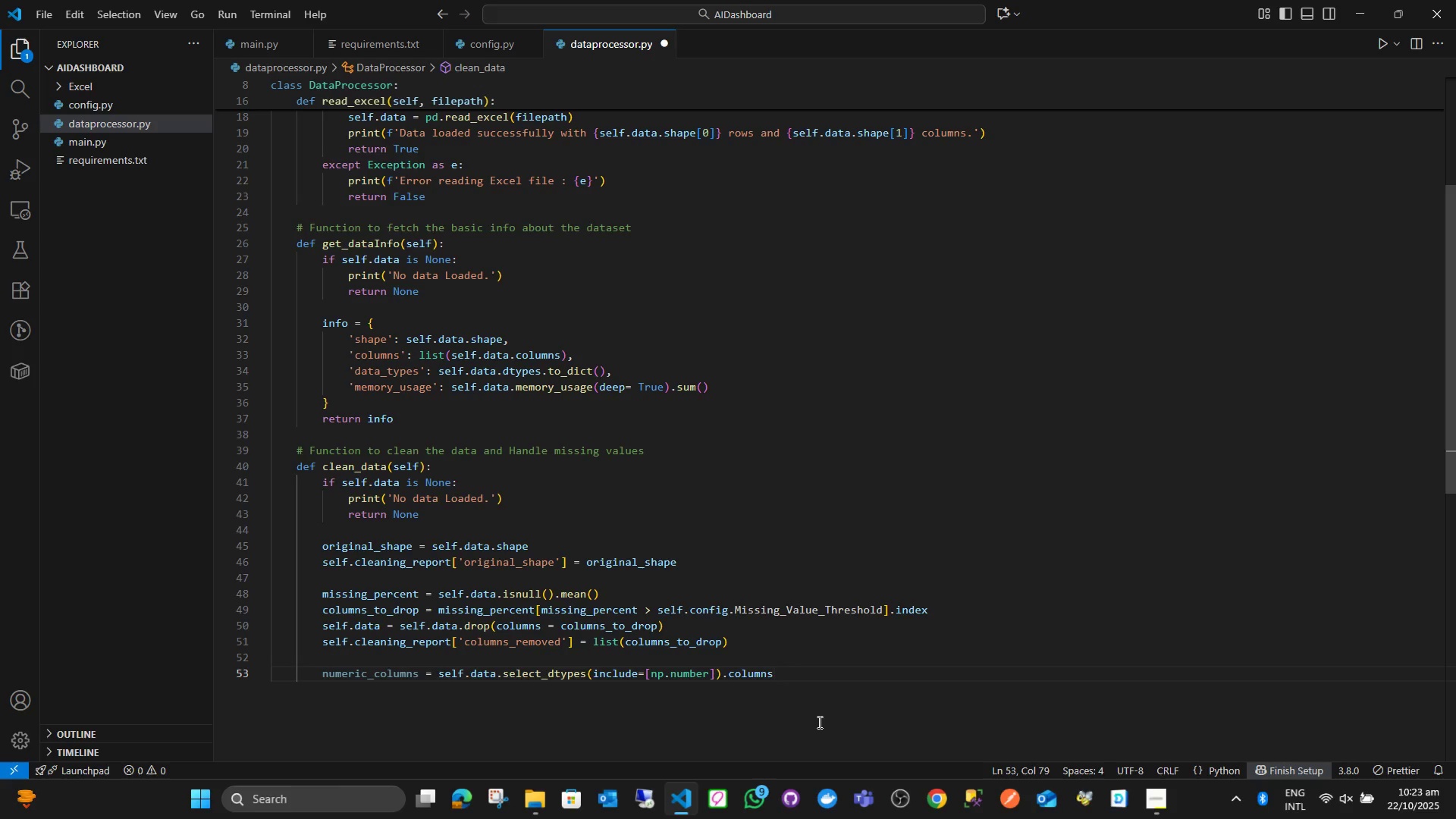 
key(Enter)
 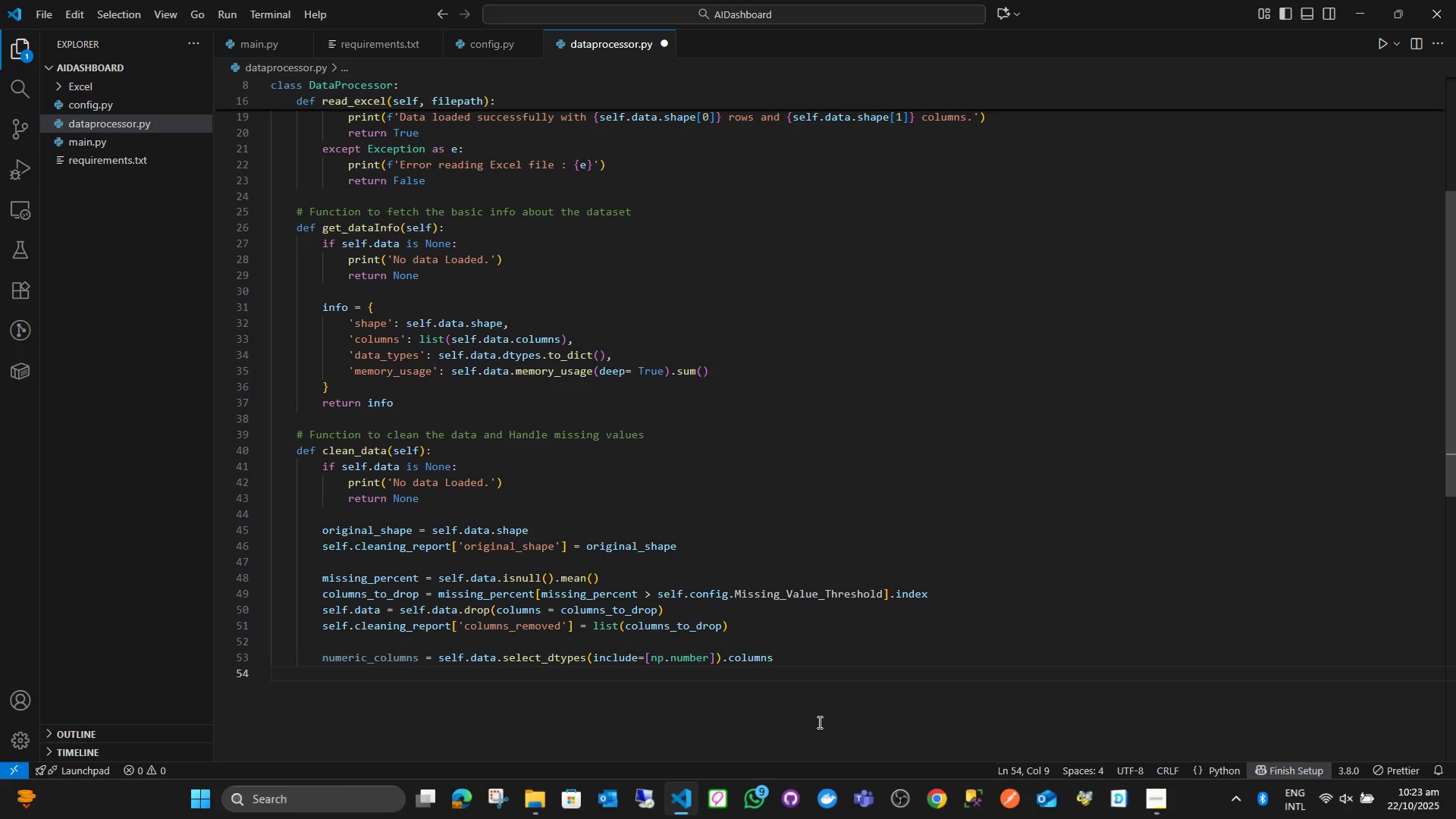 
type(categorical_columns -)
key(Backspace)
type(=  self)
key(Backspace)
key(Backspace)
key(Backspace)
key(Backspace)
key(Backspace)
type(self.daa)
key(Backspace)
 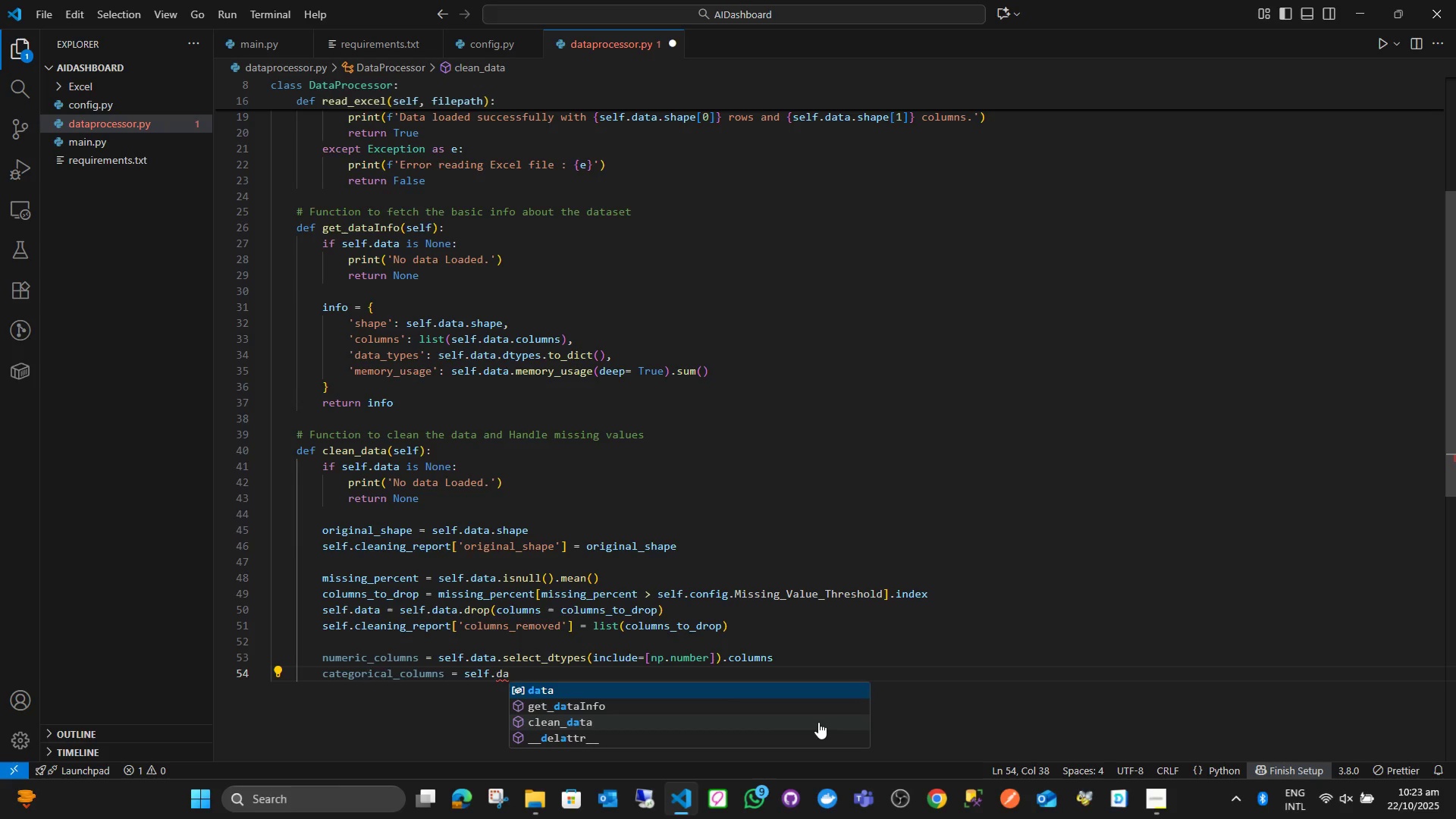 
key(ArrowDown)
 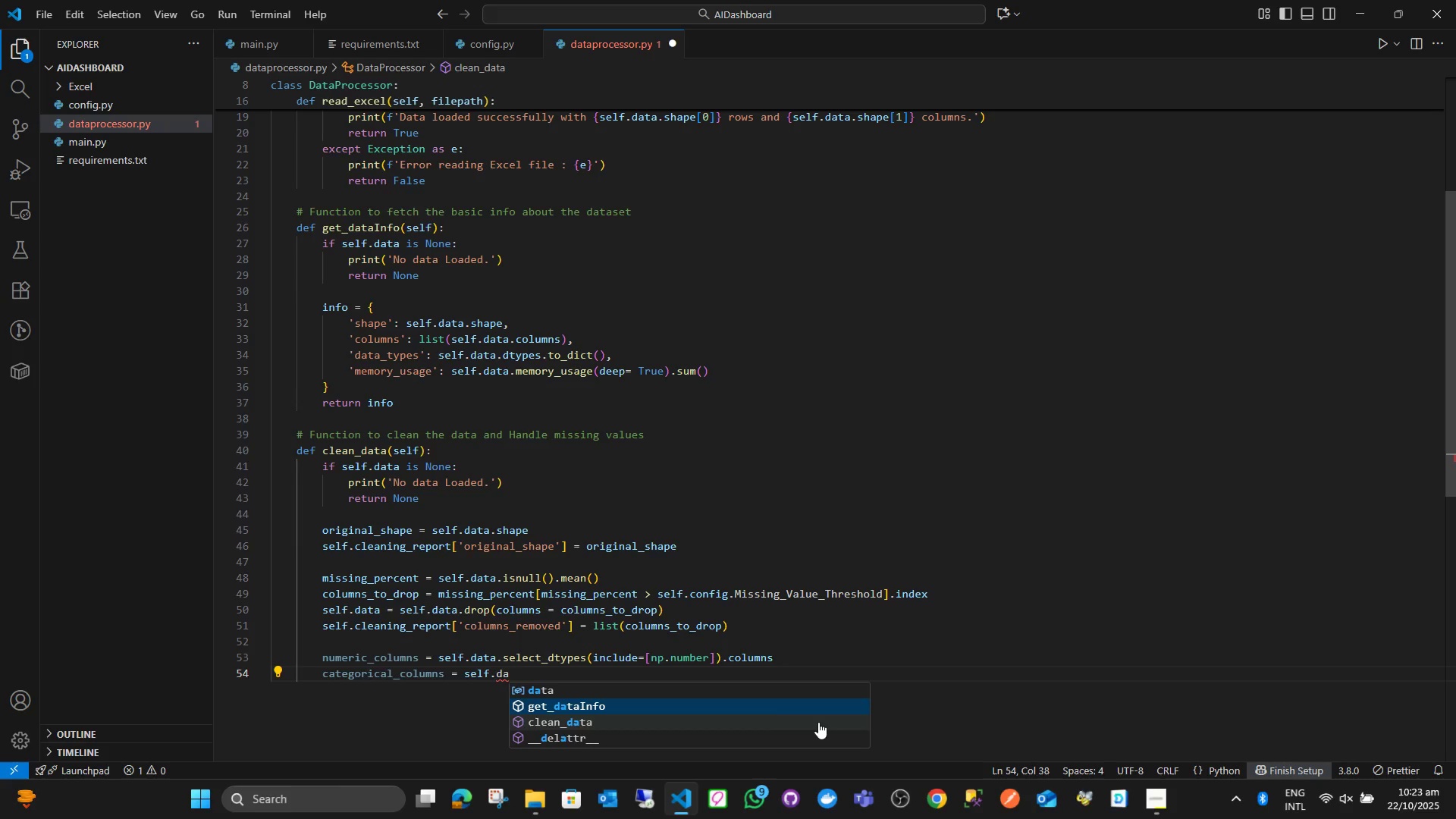 
key(Backspace)
type(ata)
 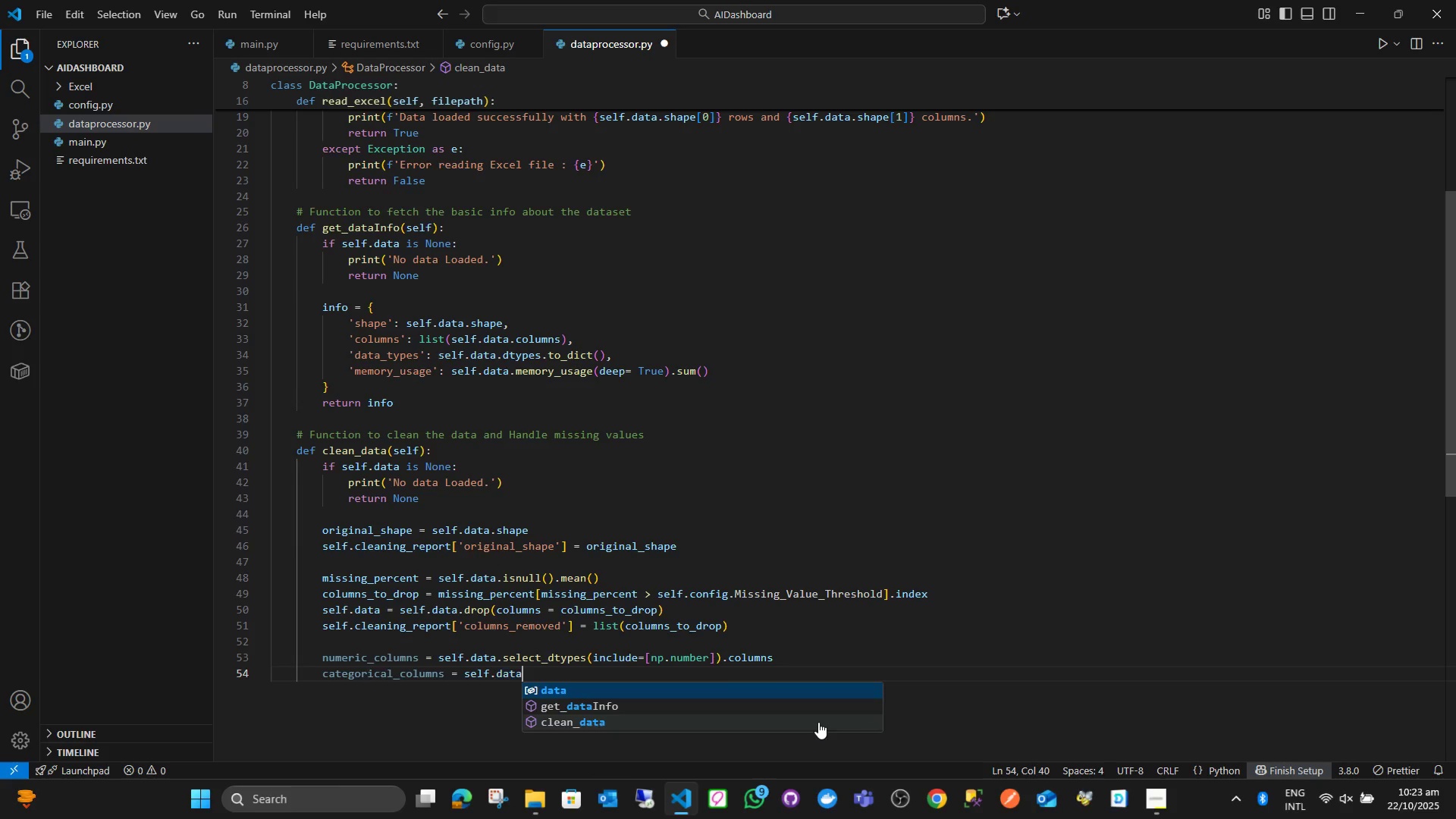 
key(Enter)
 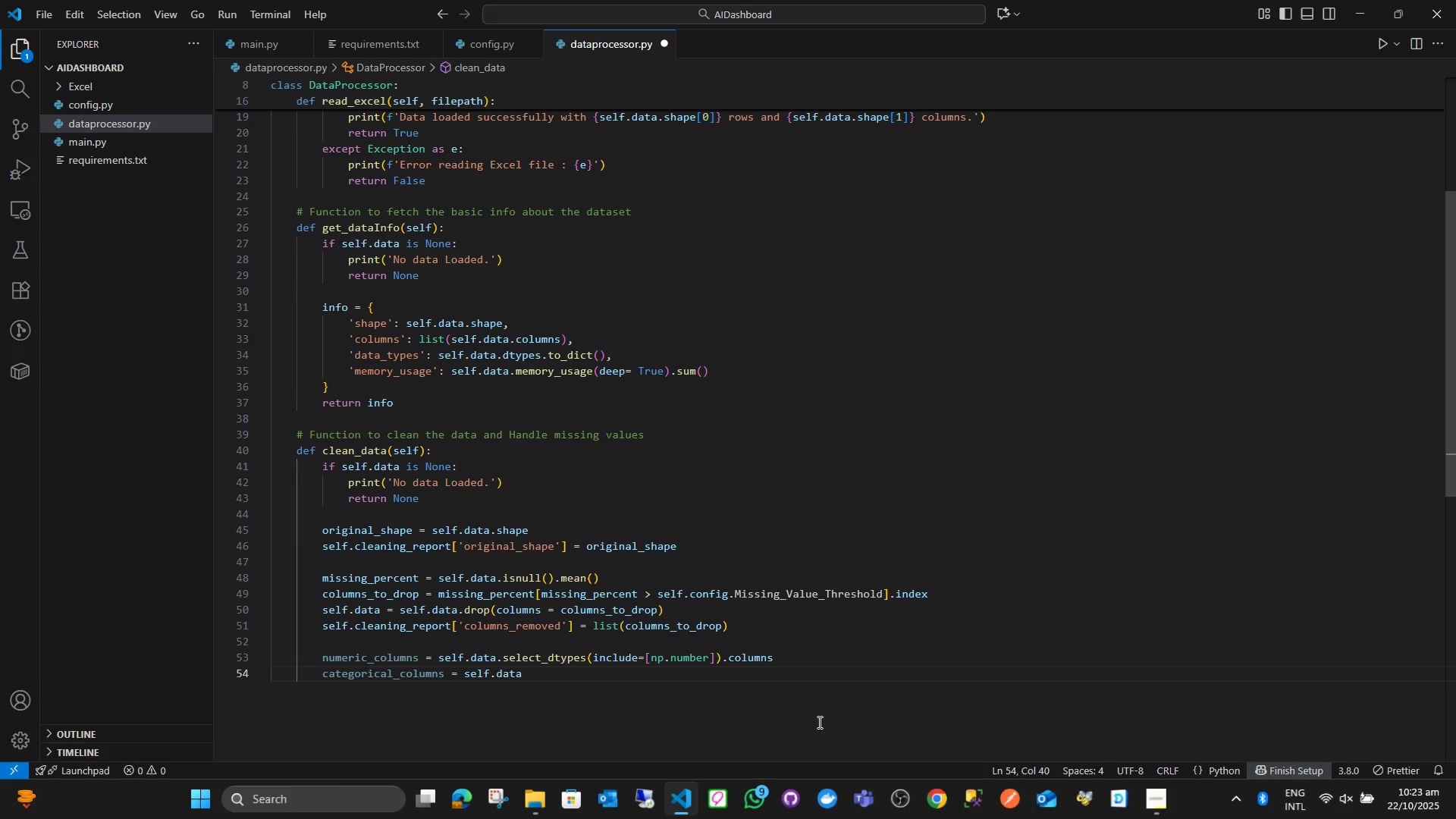 
key(Period)
 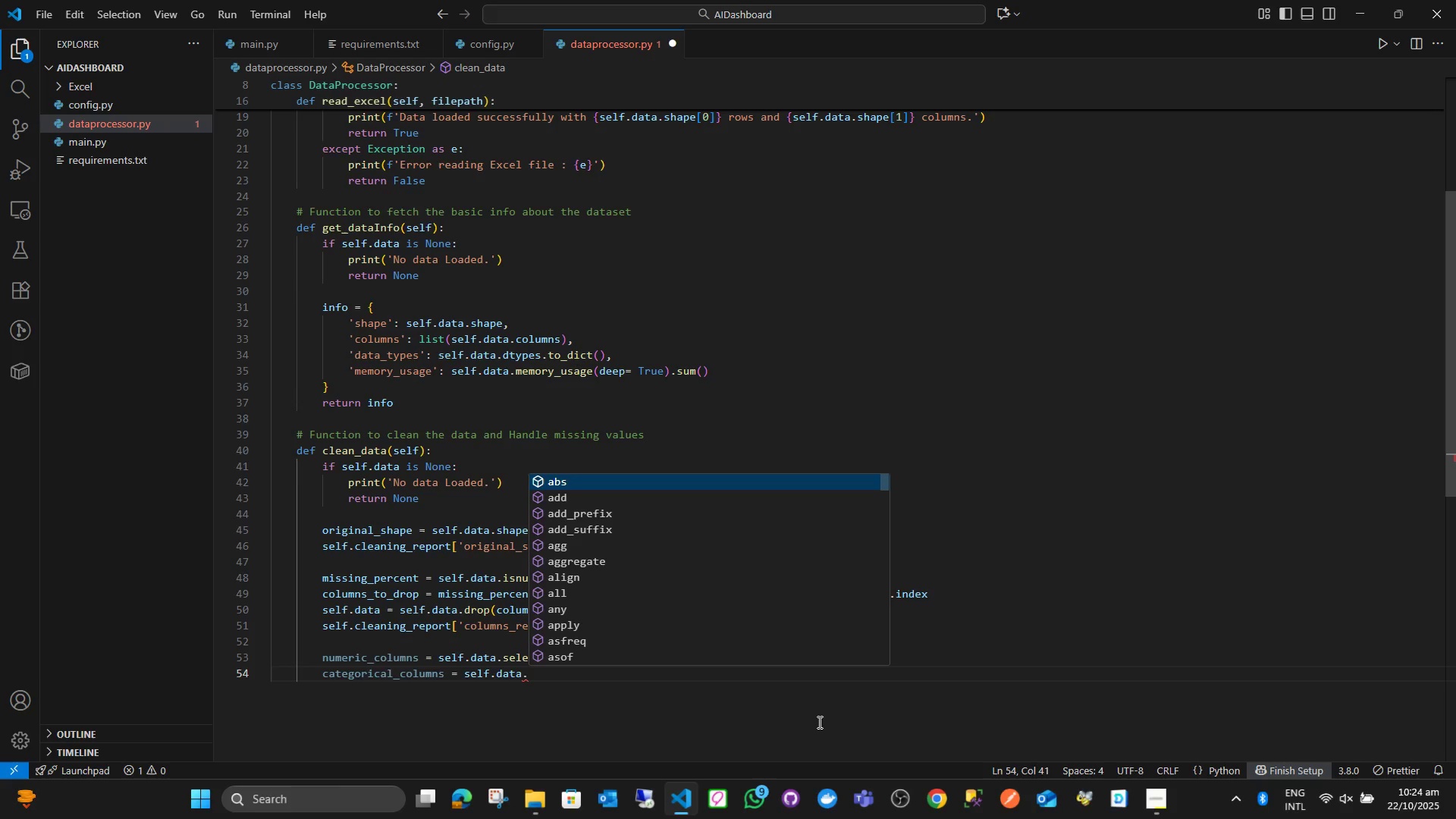 
type(se)
 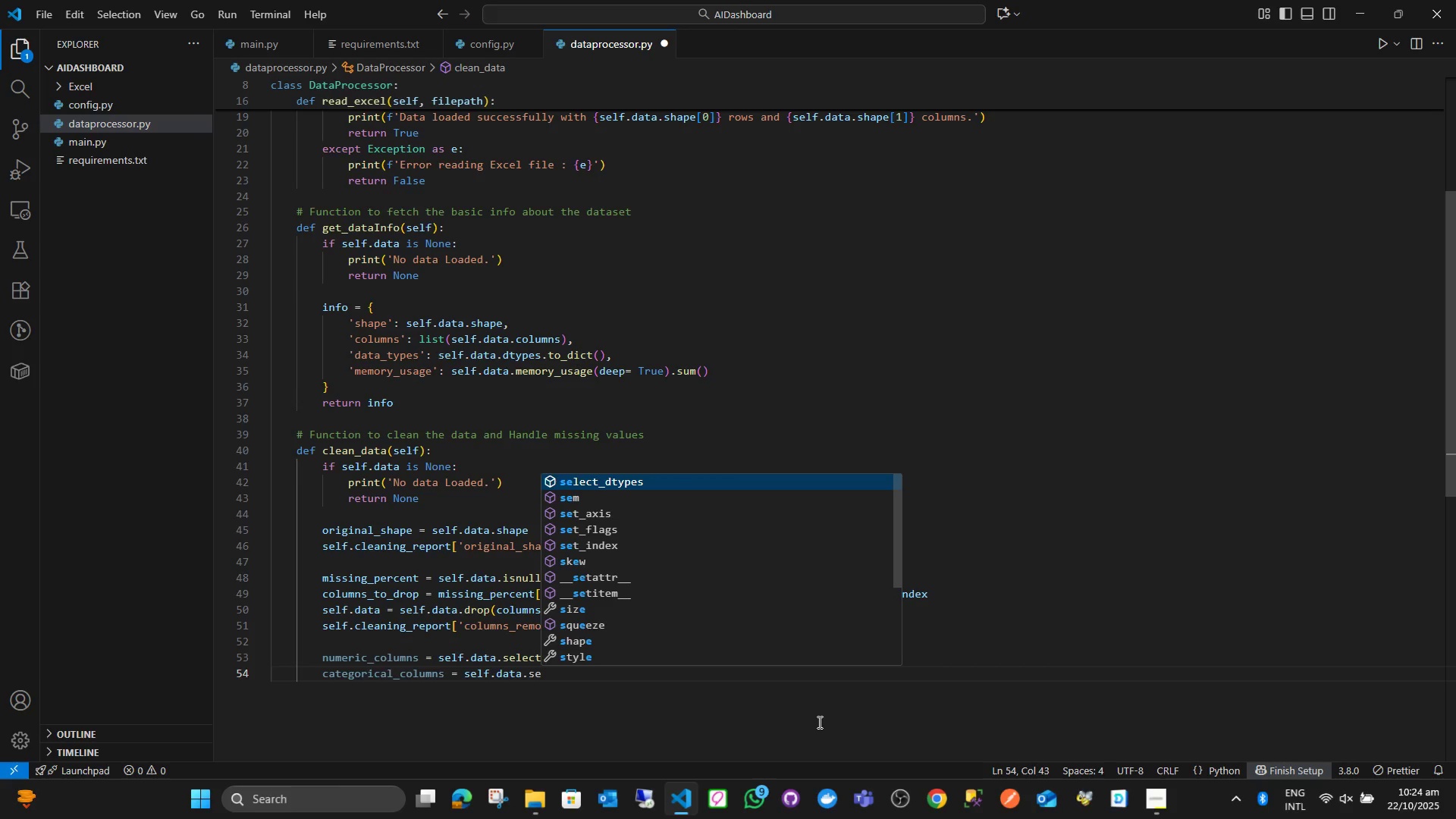 
key(Enter)
 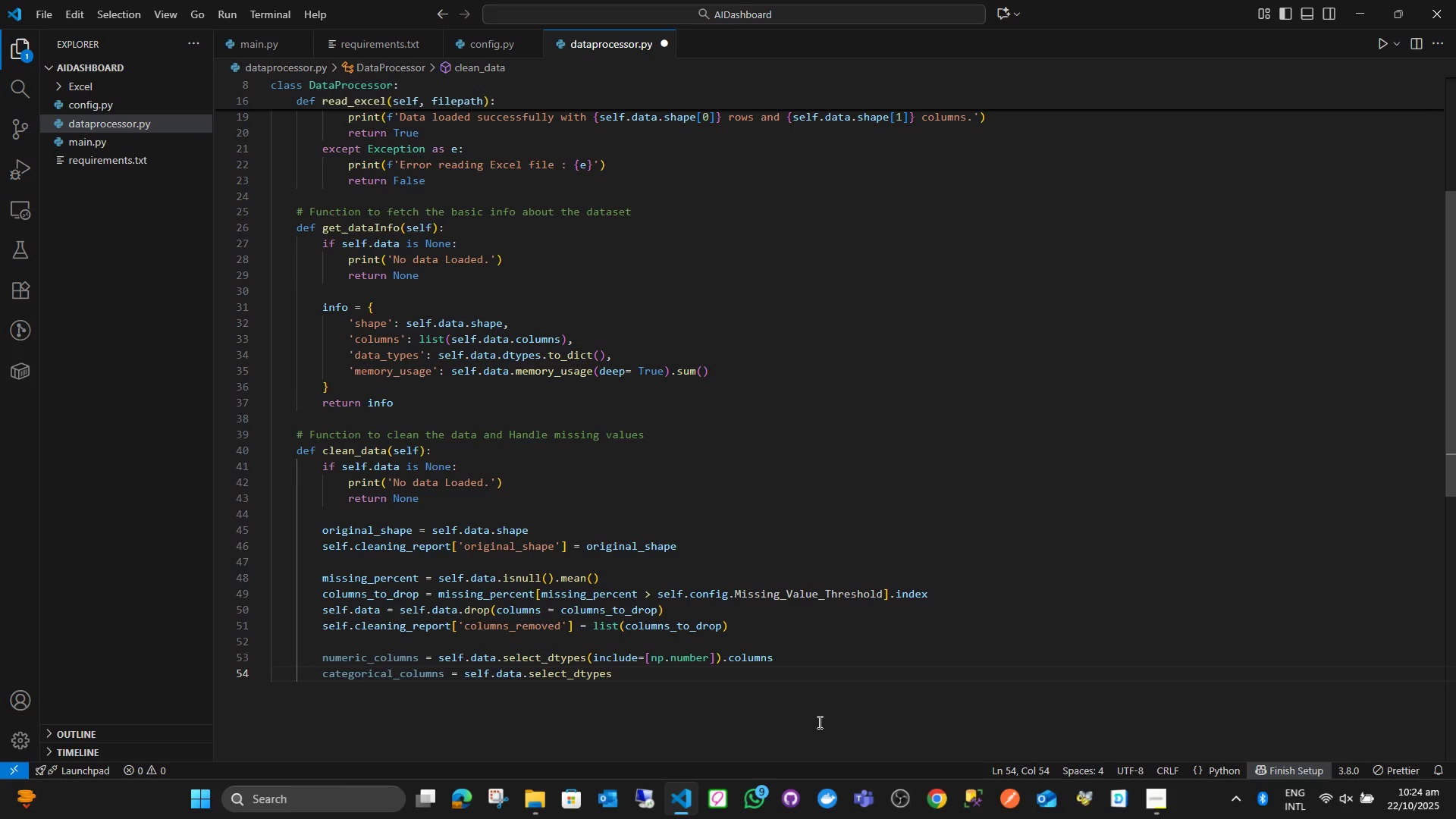 
type((i)
 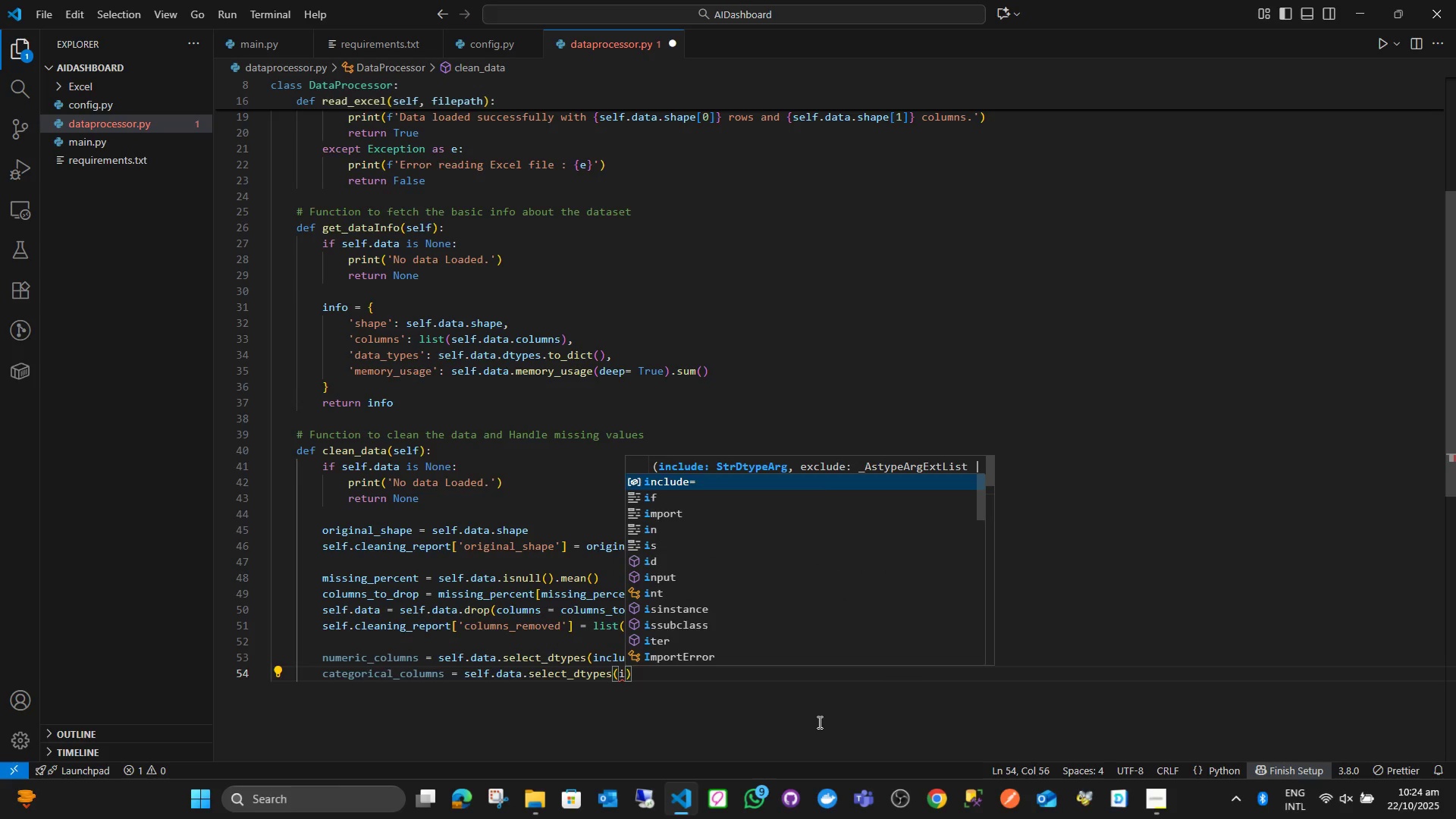 
key(Enter)
 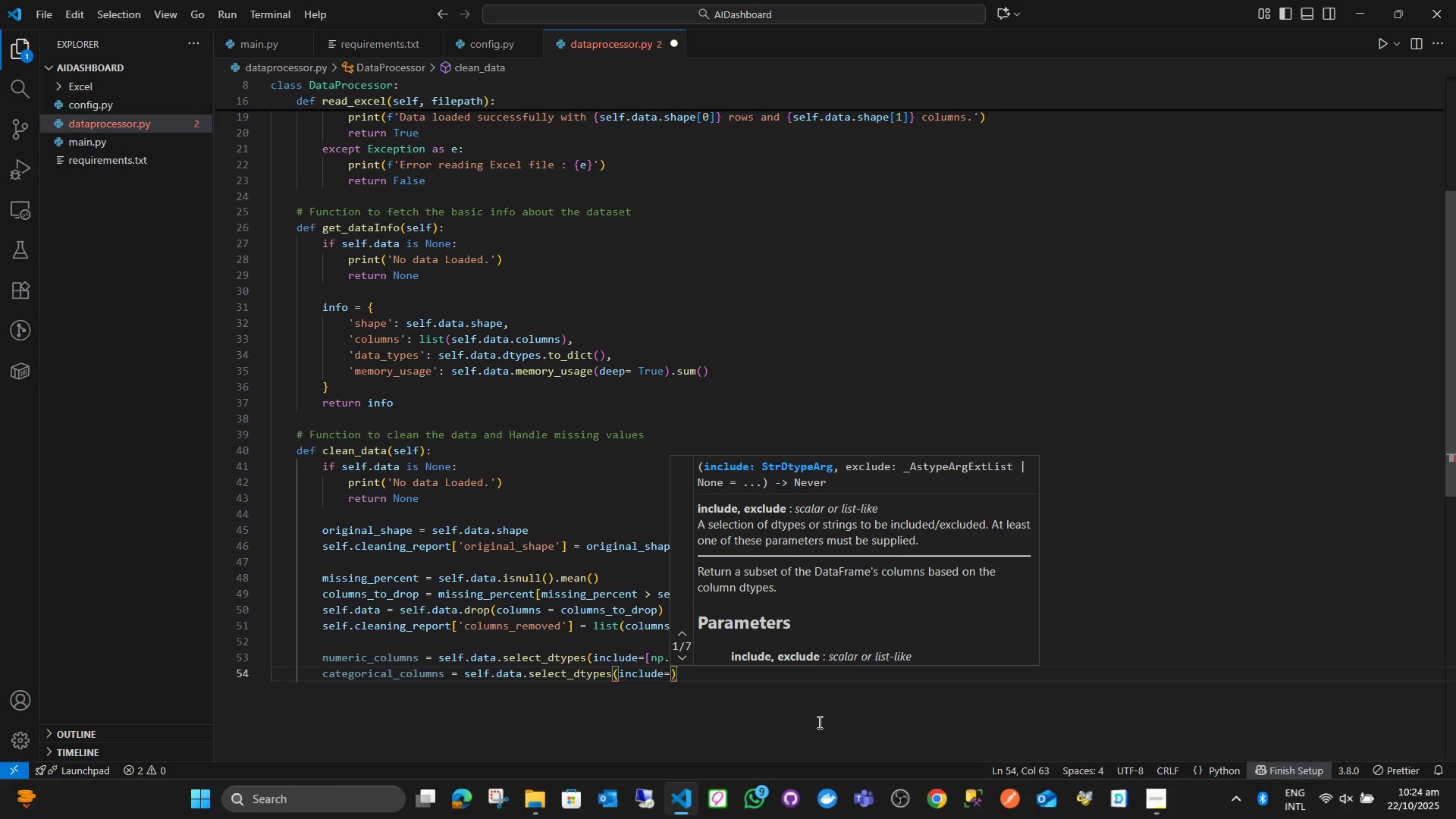 
key(BracketLeft)
 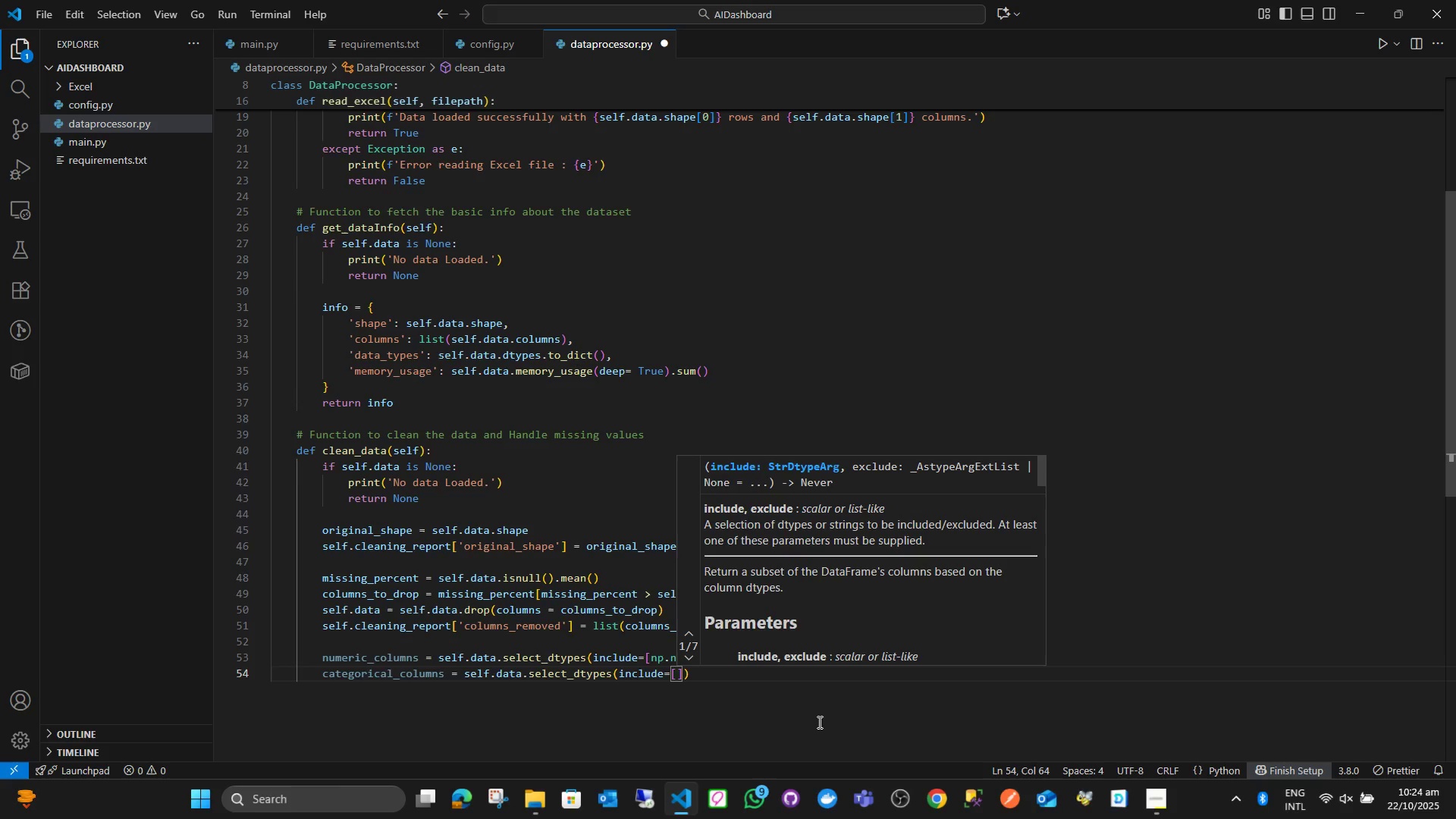 
key(Quote)
 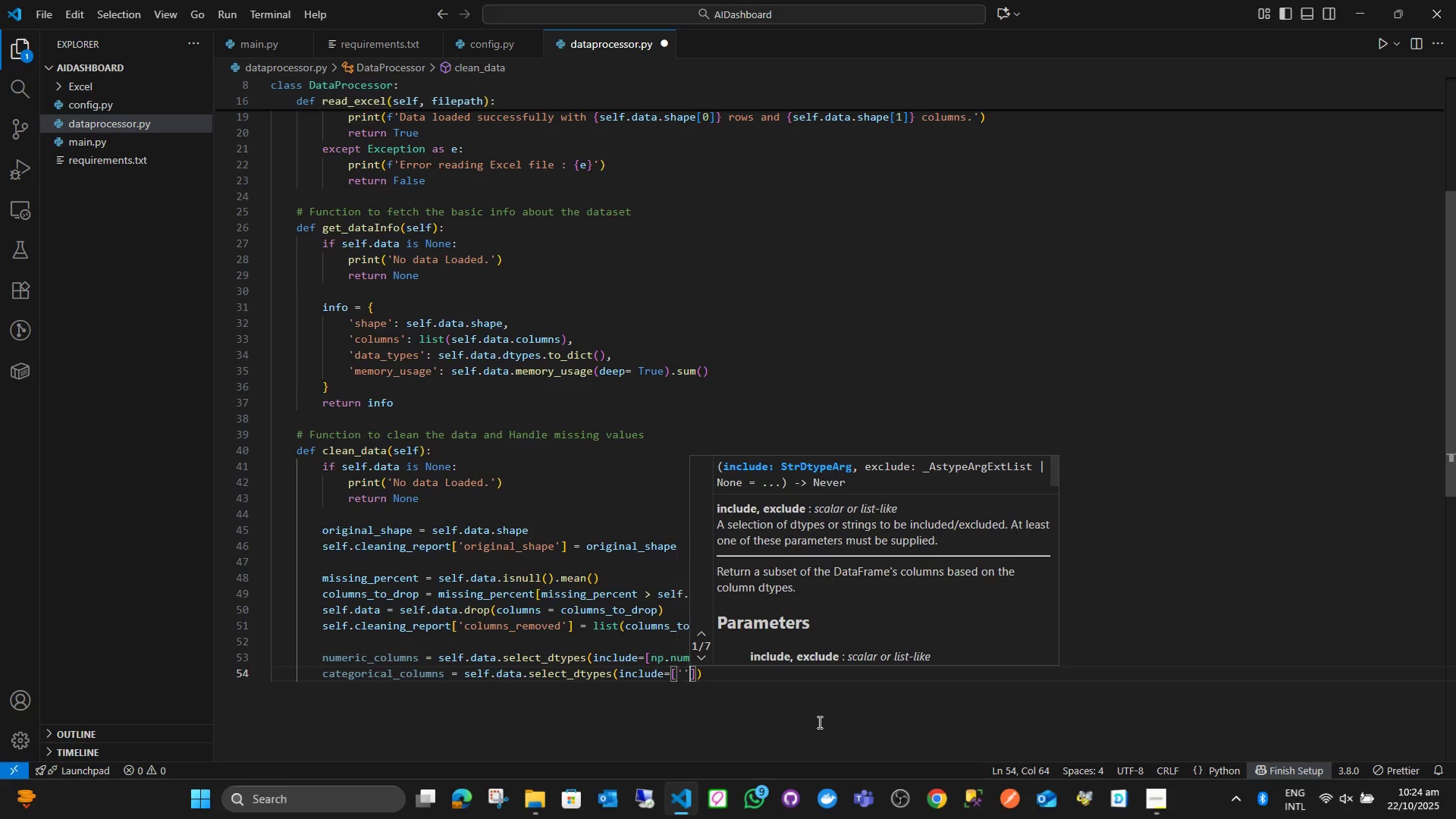 
key(Quote)
 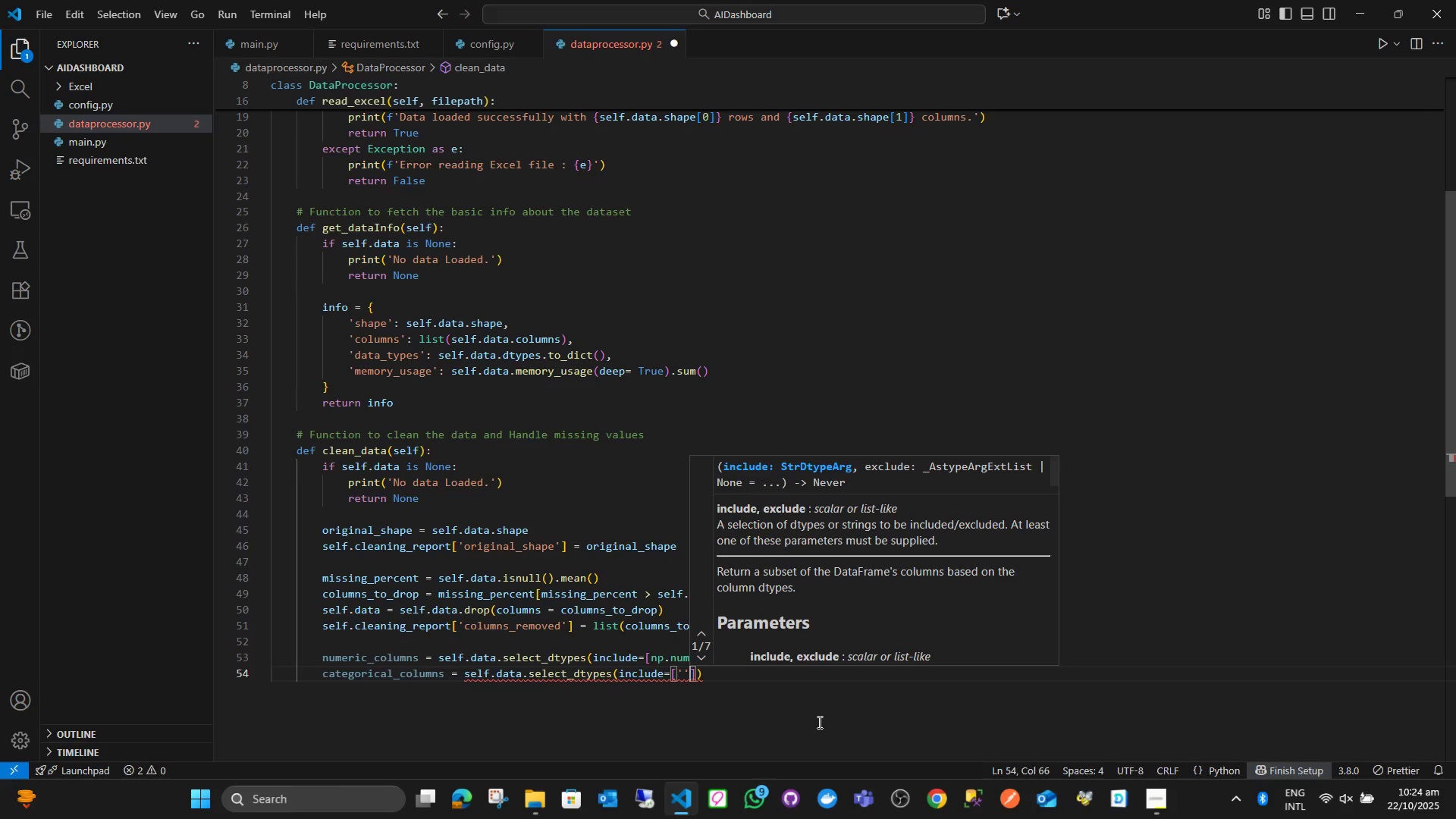 
key(ArrowLeft)
 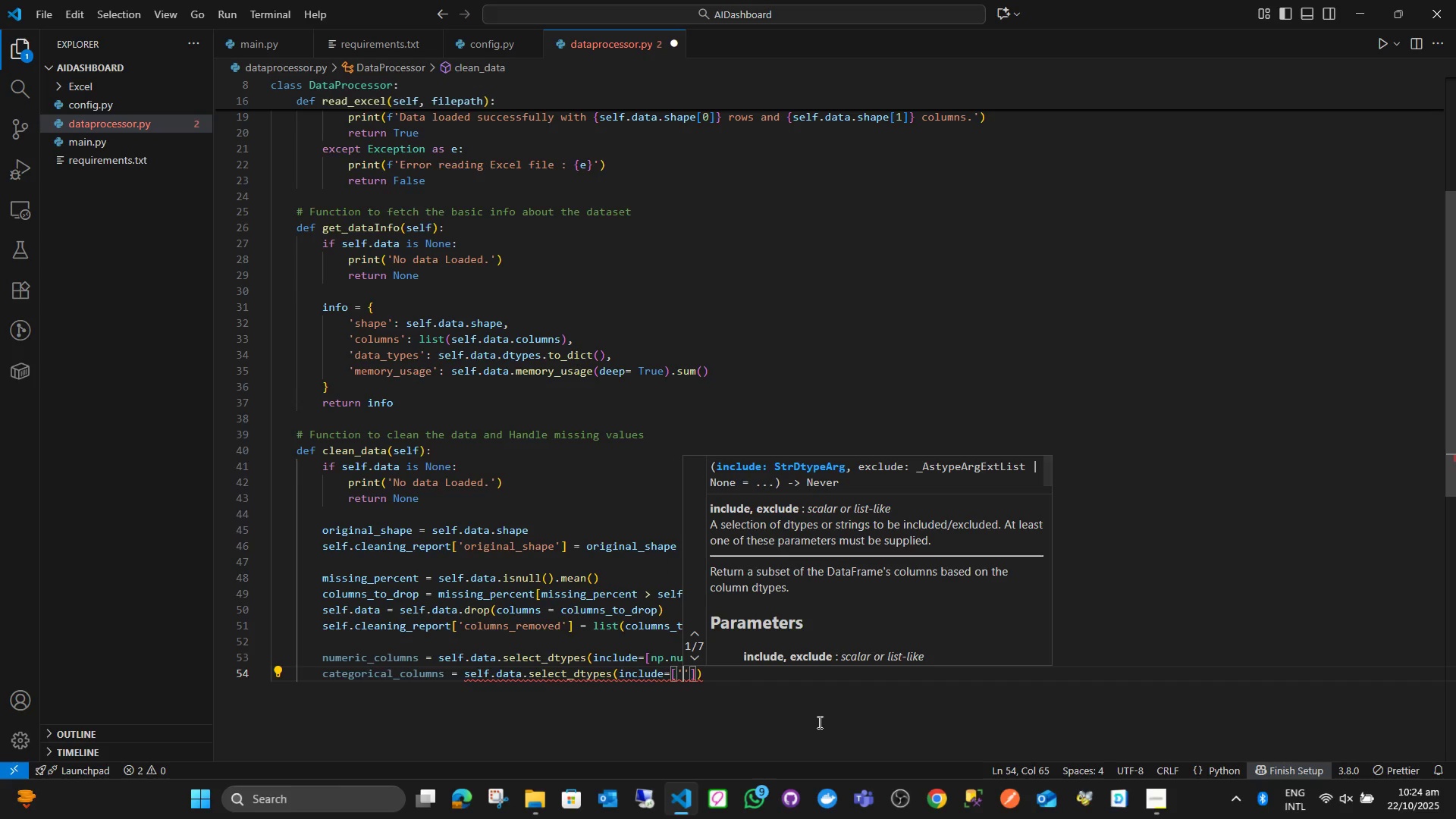 
type(objext)
key(Backspace)
key(Backspace)
type(ct)
 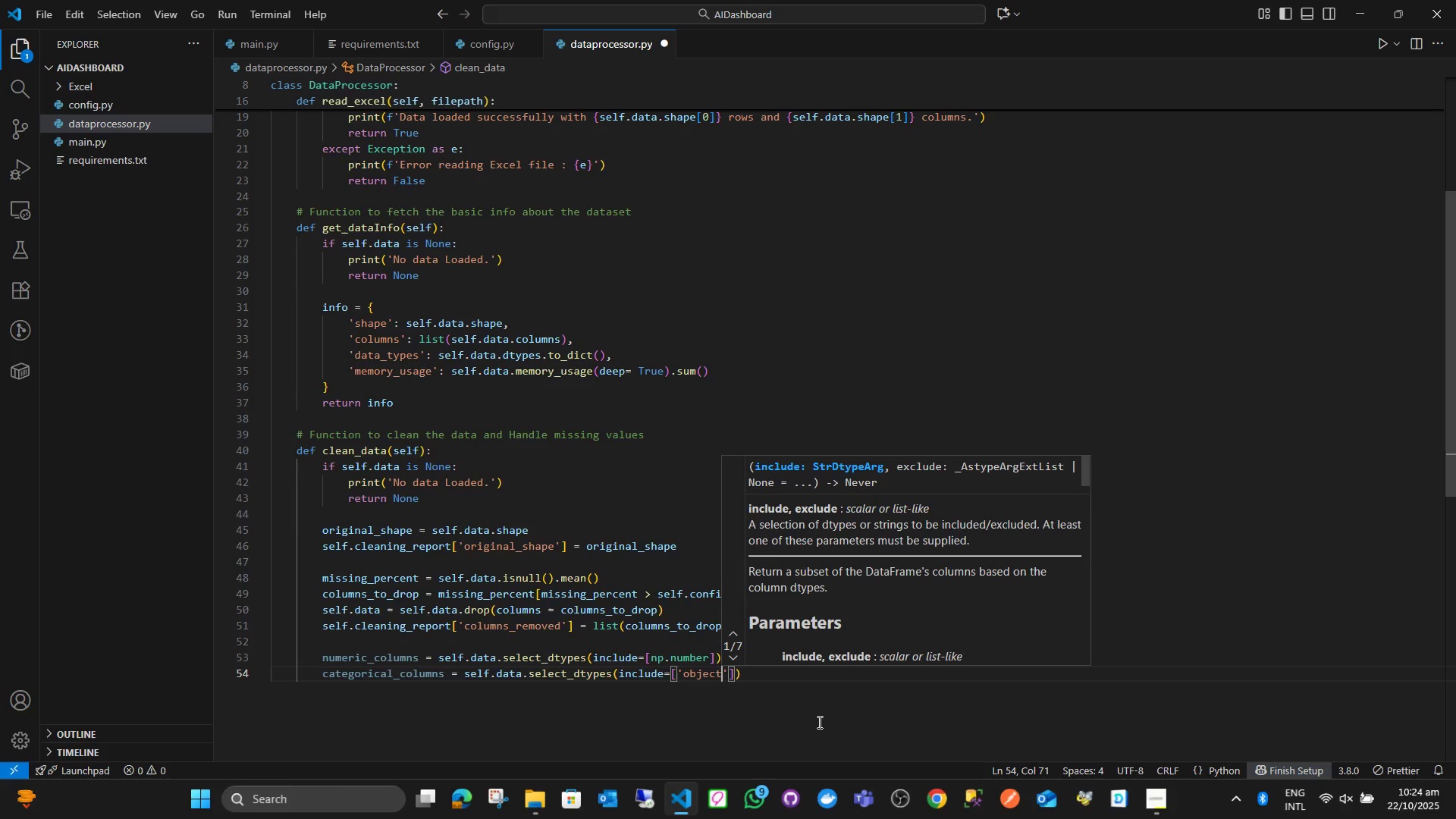 
key(ArrowRight)
 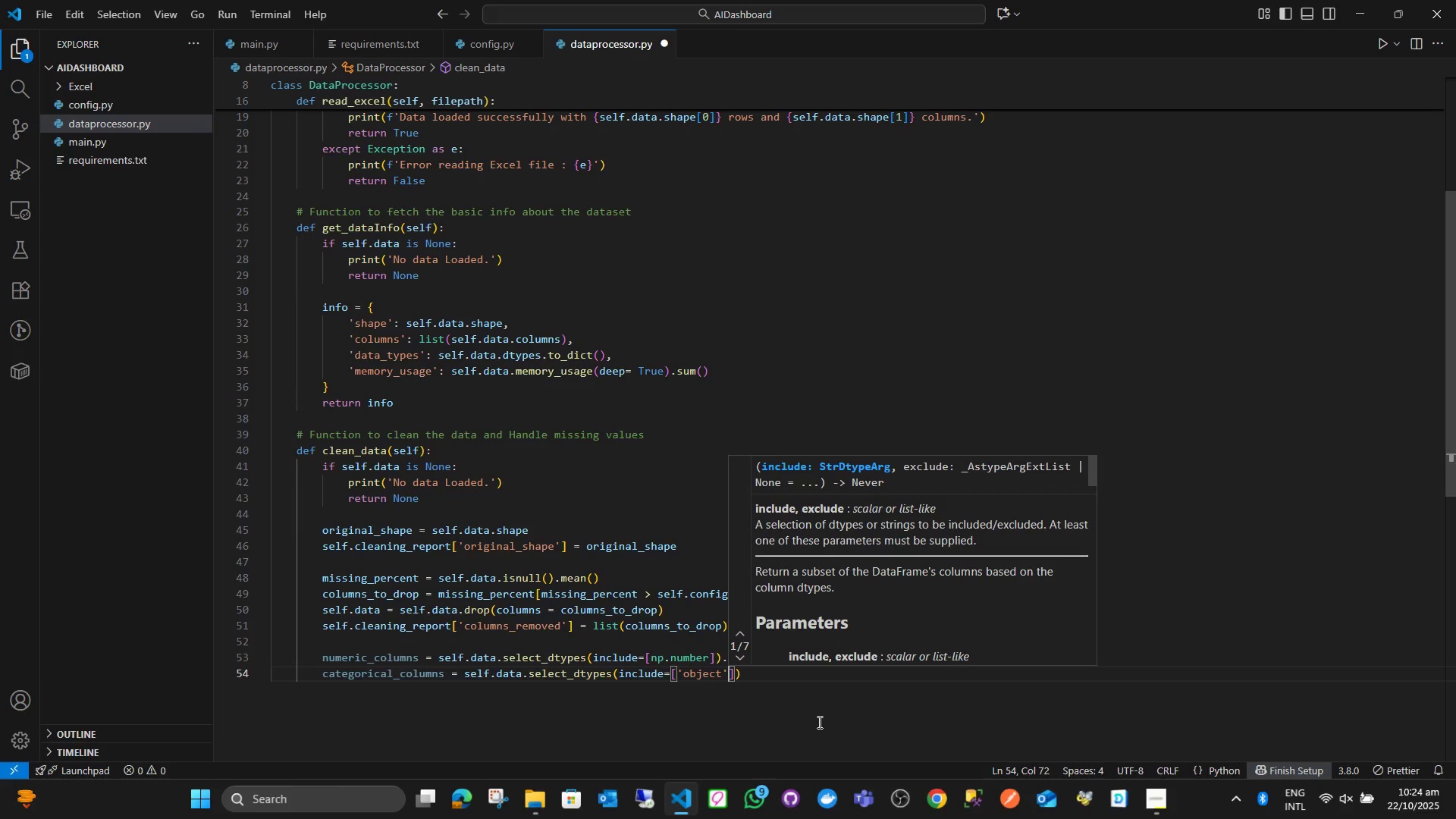 
key(ArrowRight)
 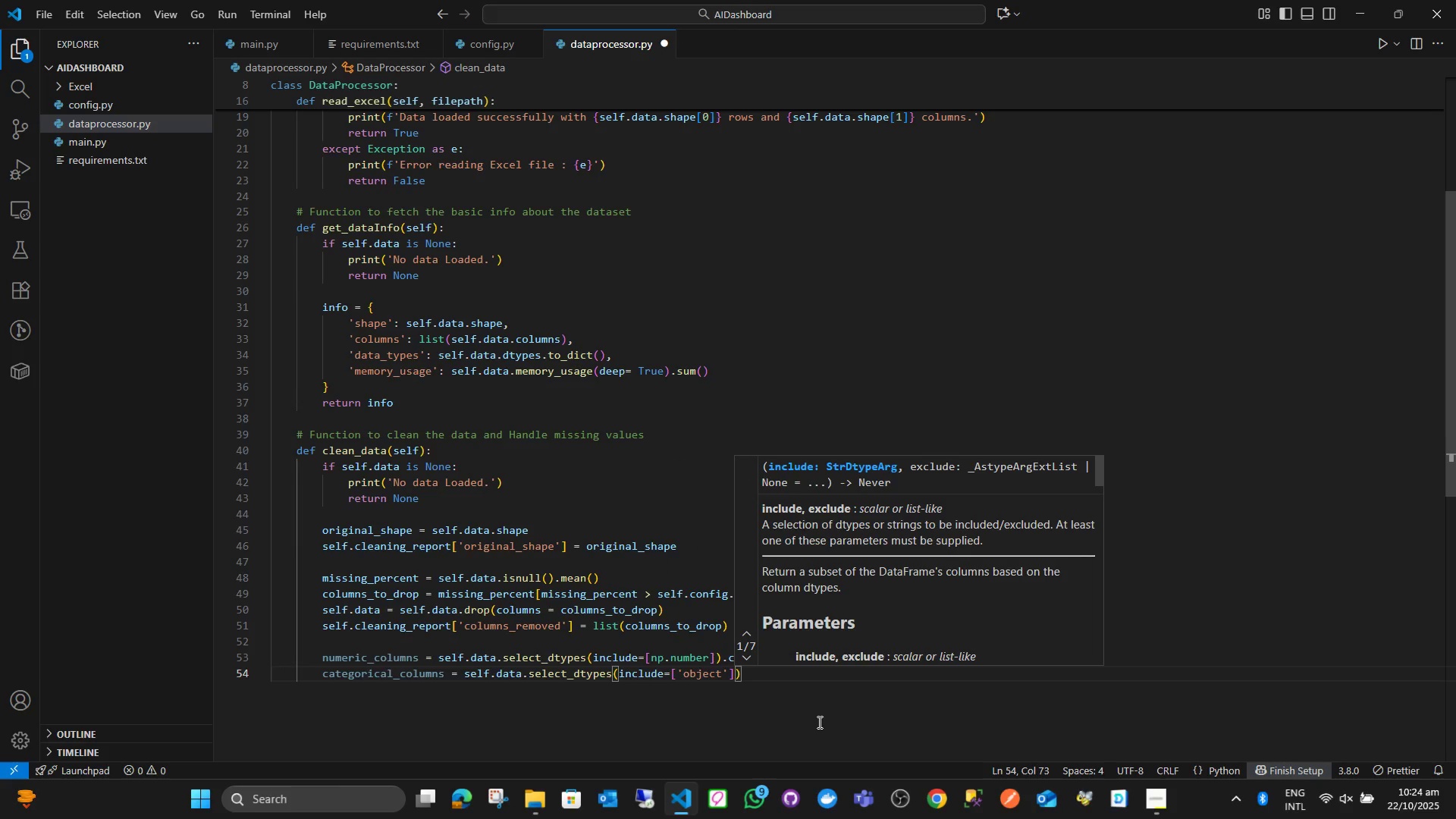 
key(ArrowRight)
 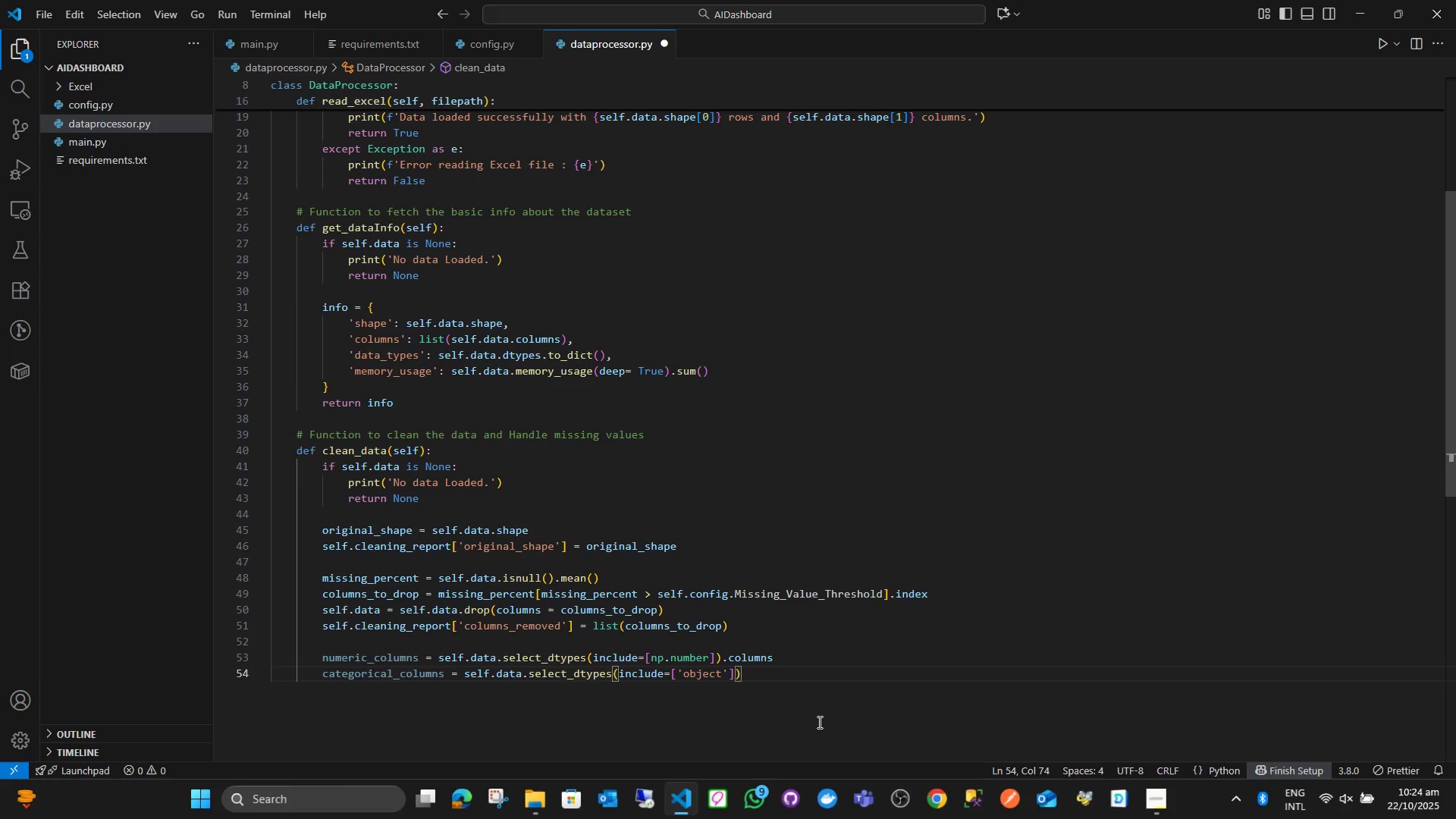 
type(.col)
 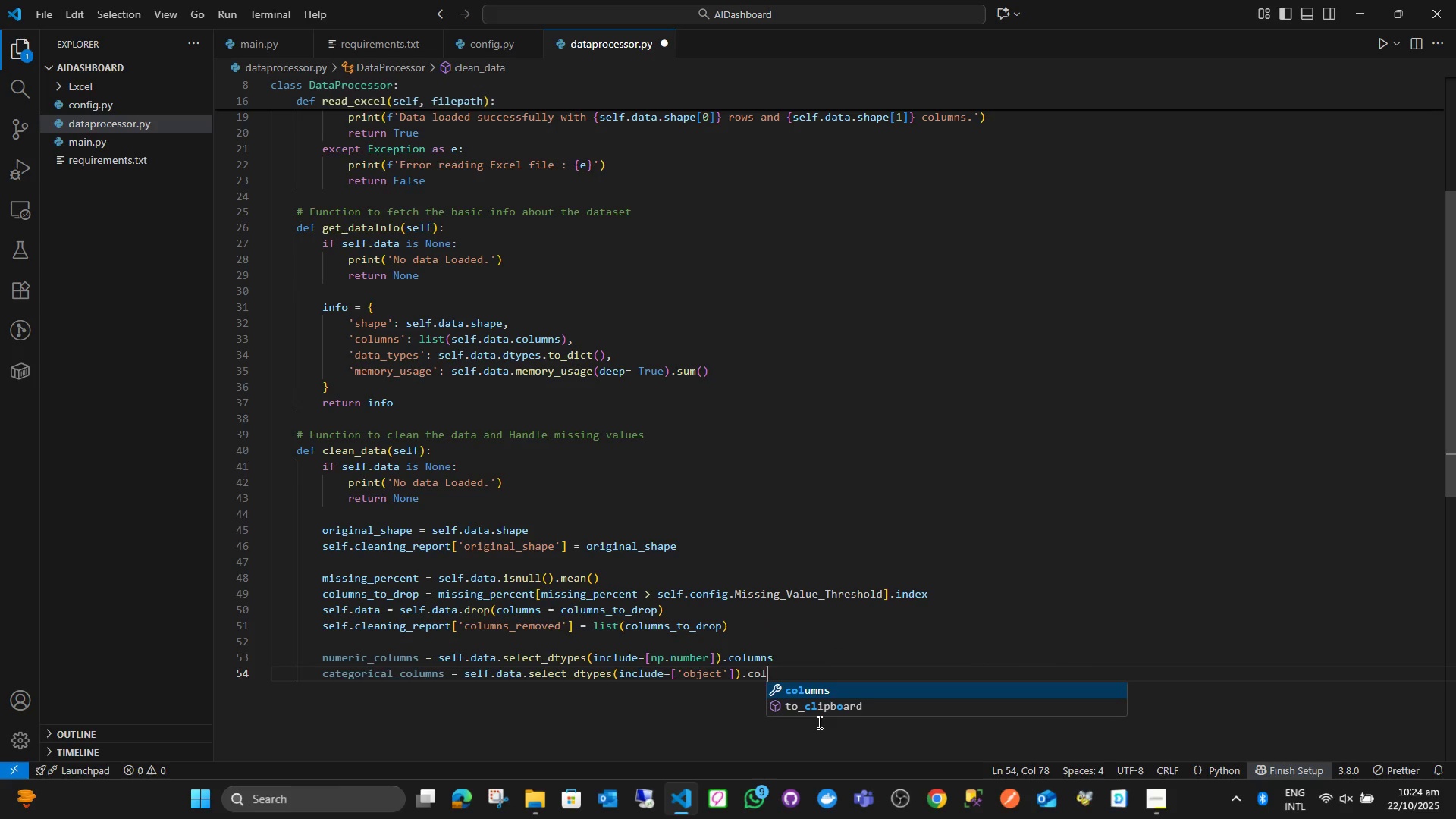 
key(Enter)
 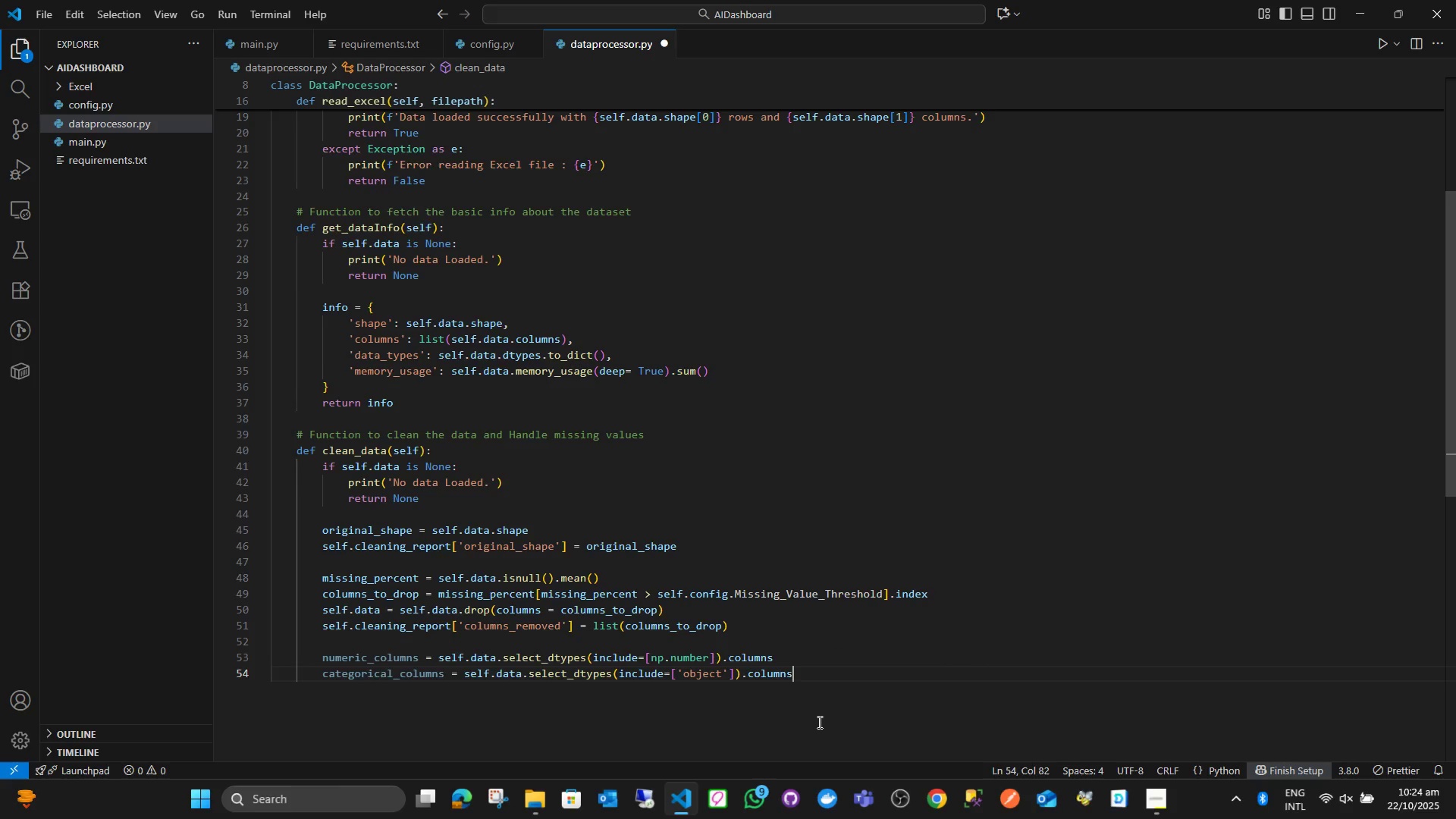 
key(Enter)
 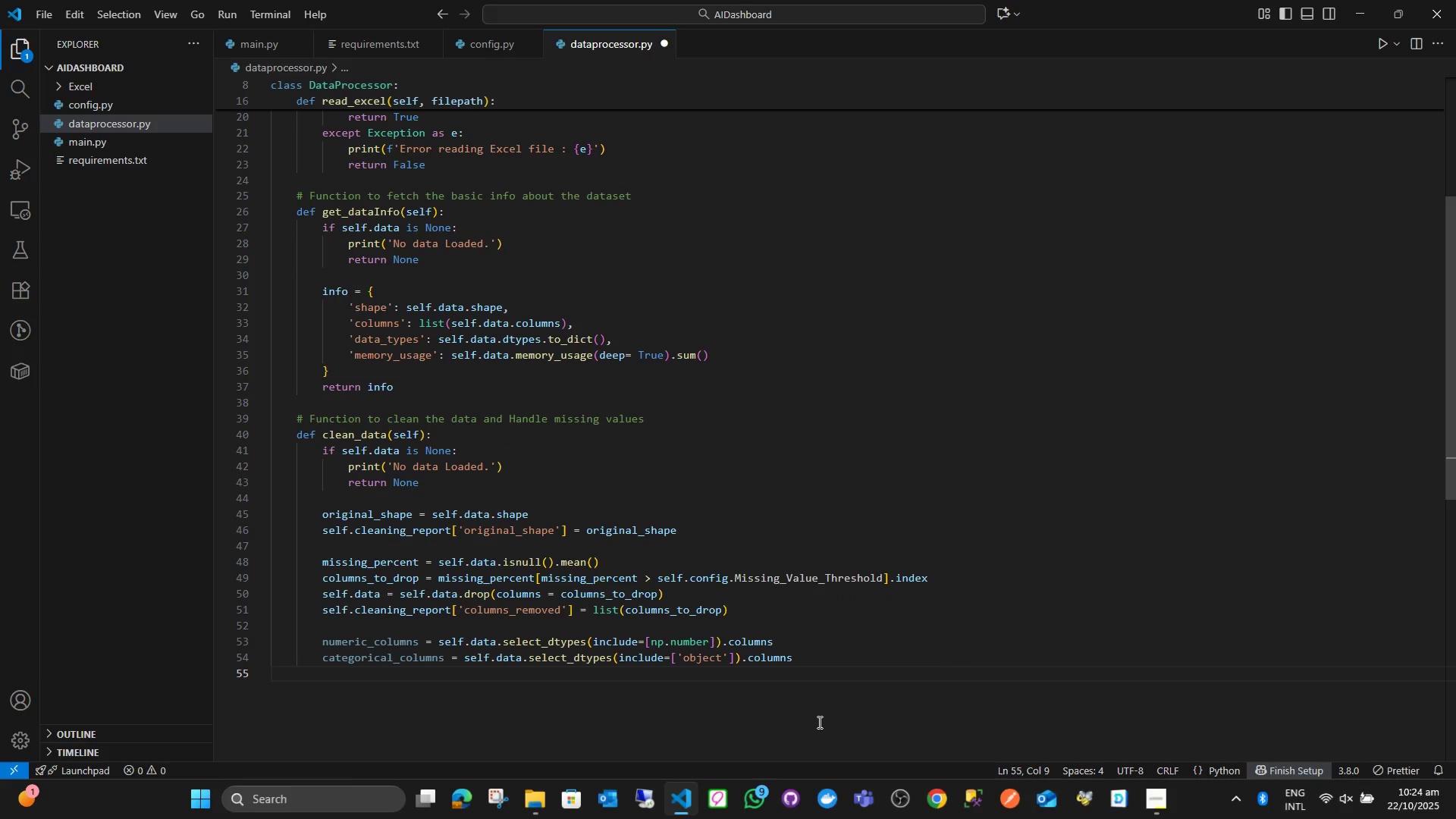 
type(if len(numer)
 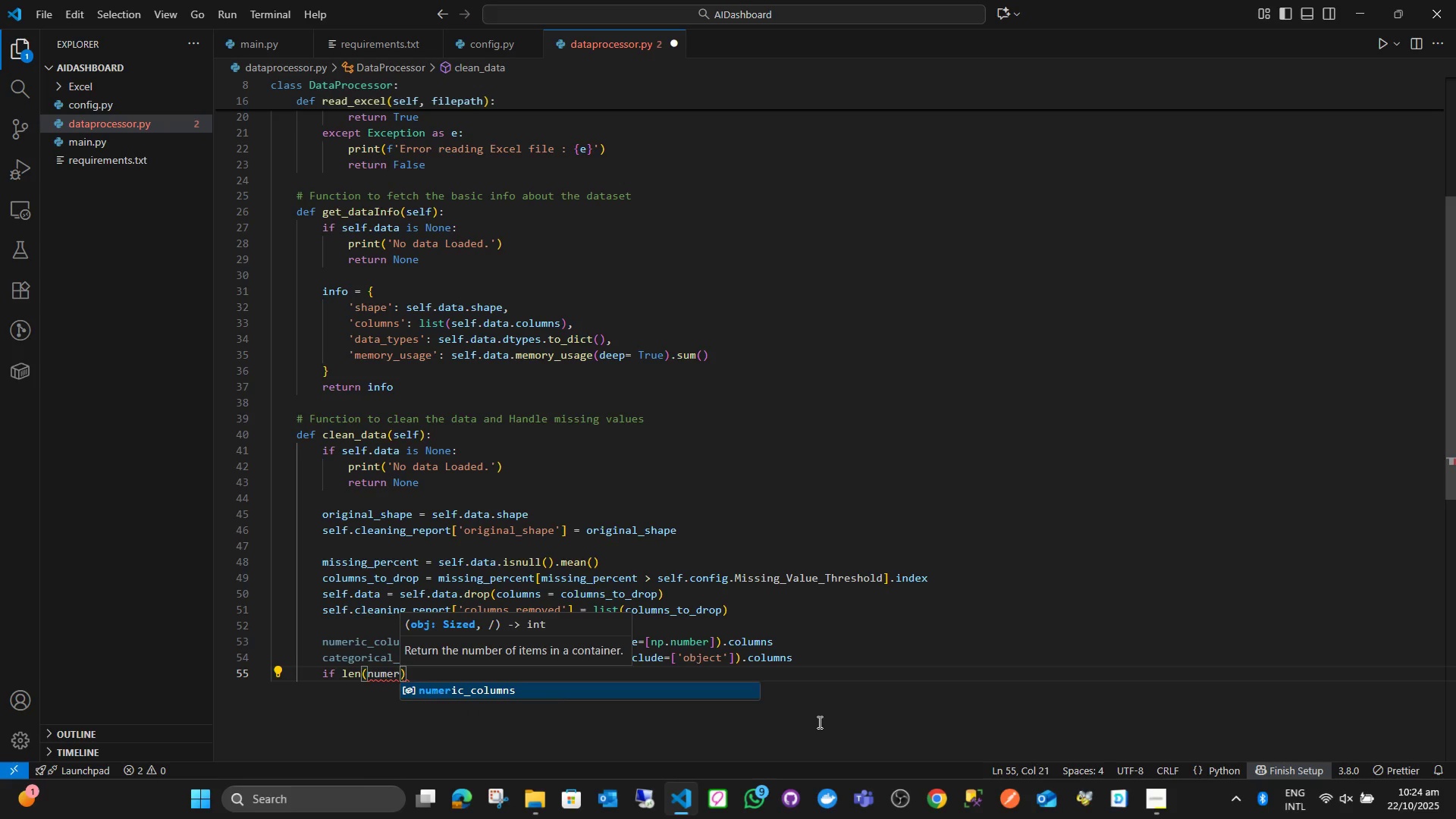 
key(Enter)
 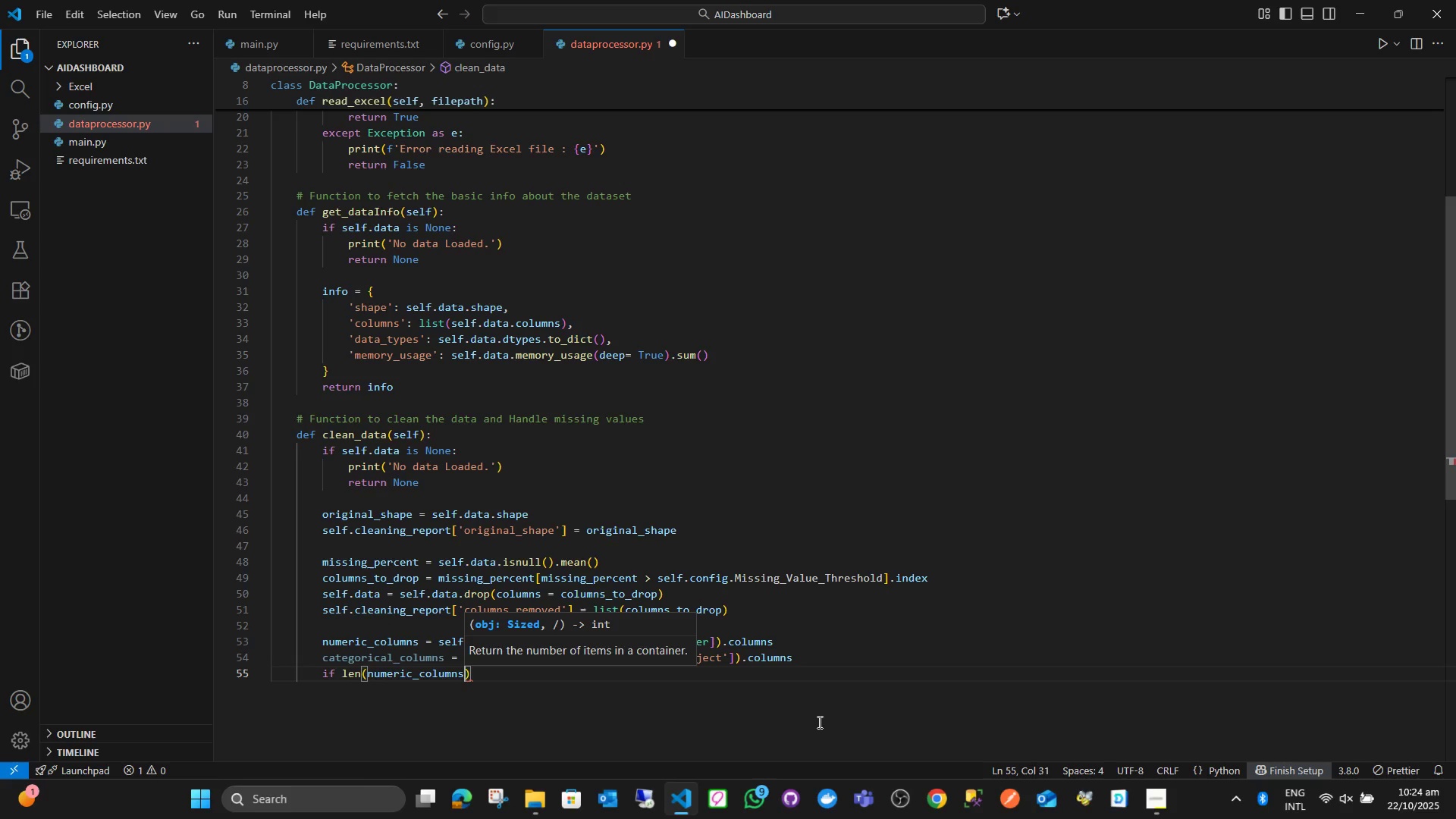 
key(ArrowRight)
 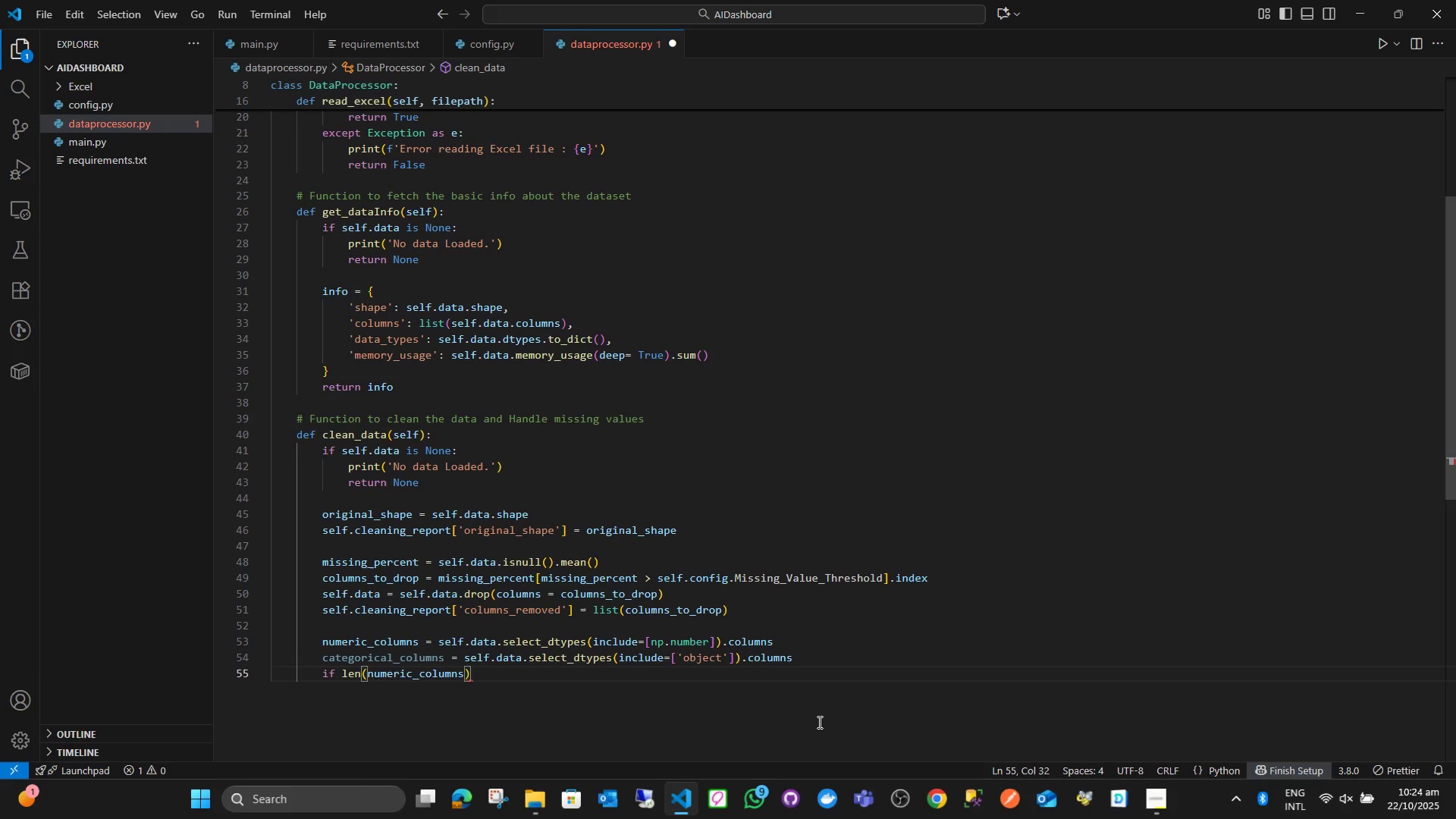 
key(Shift+ShiftLeft)
 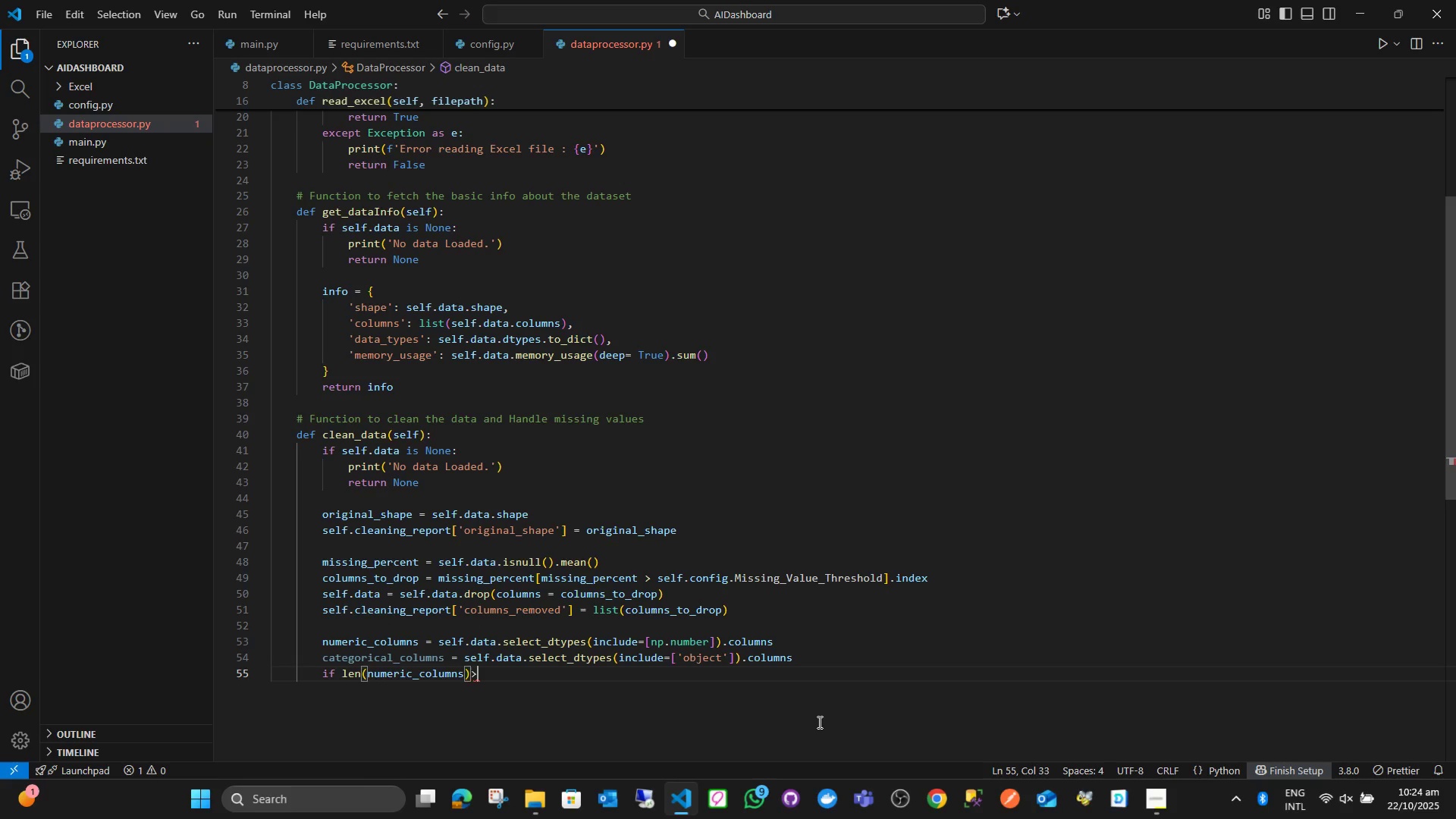 
key(Shift+Period)
 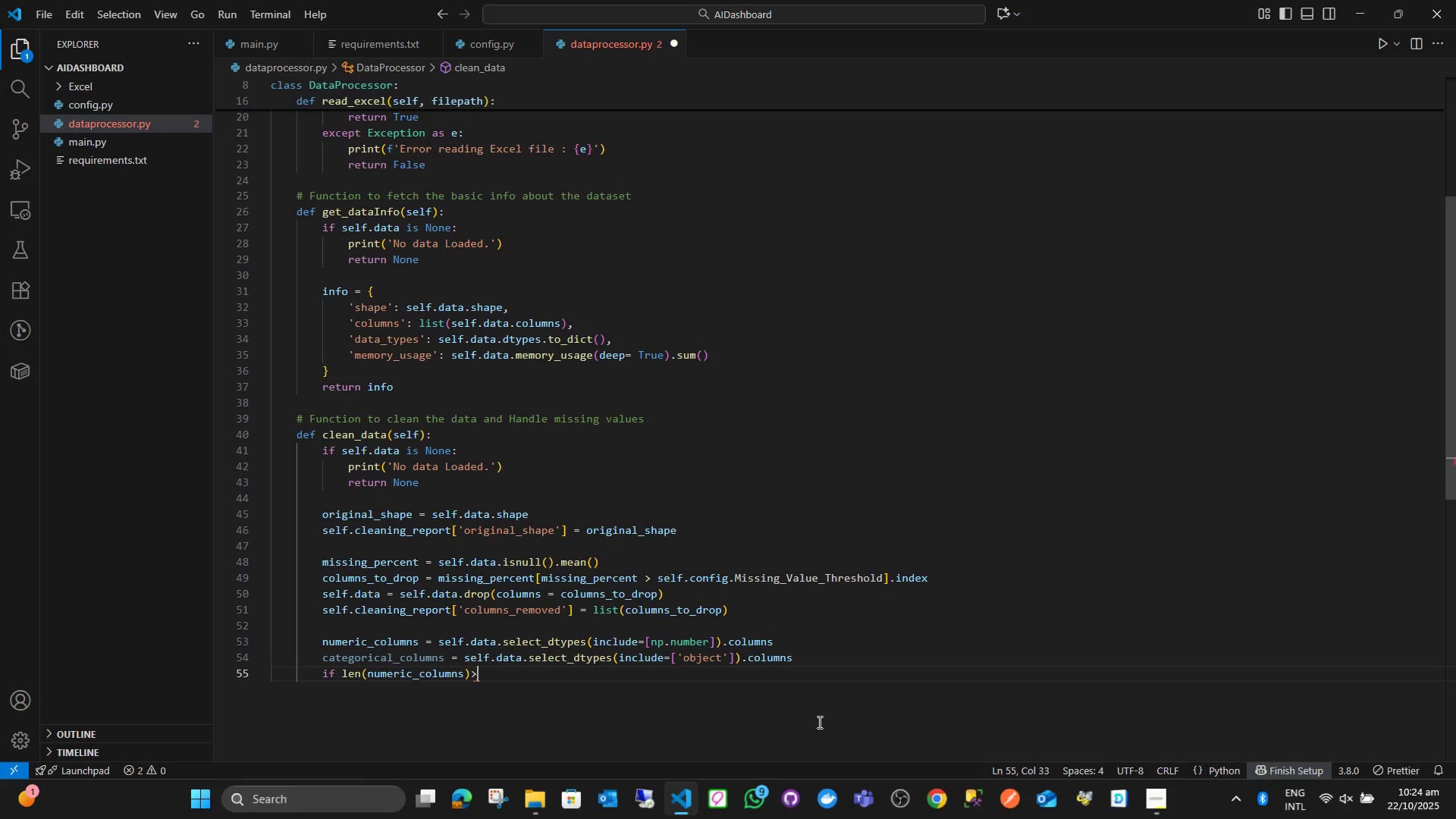 
key(Space)
 